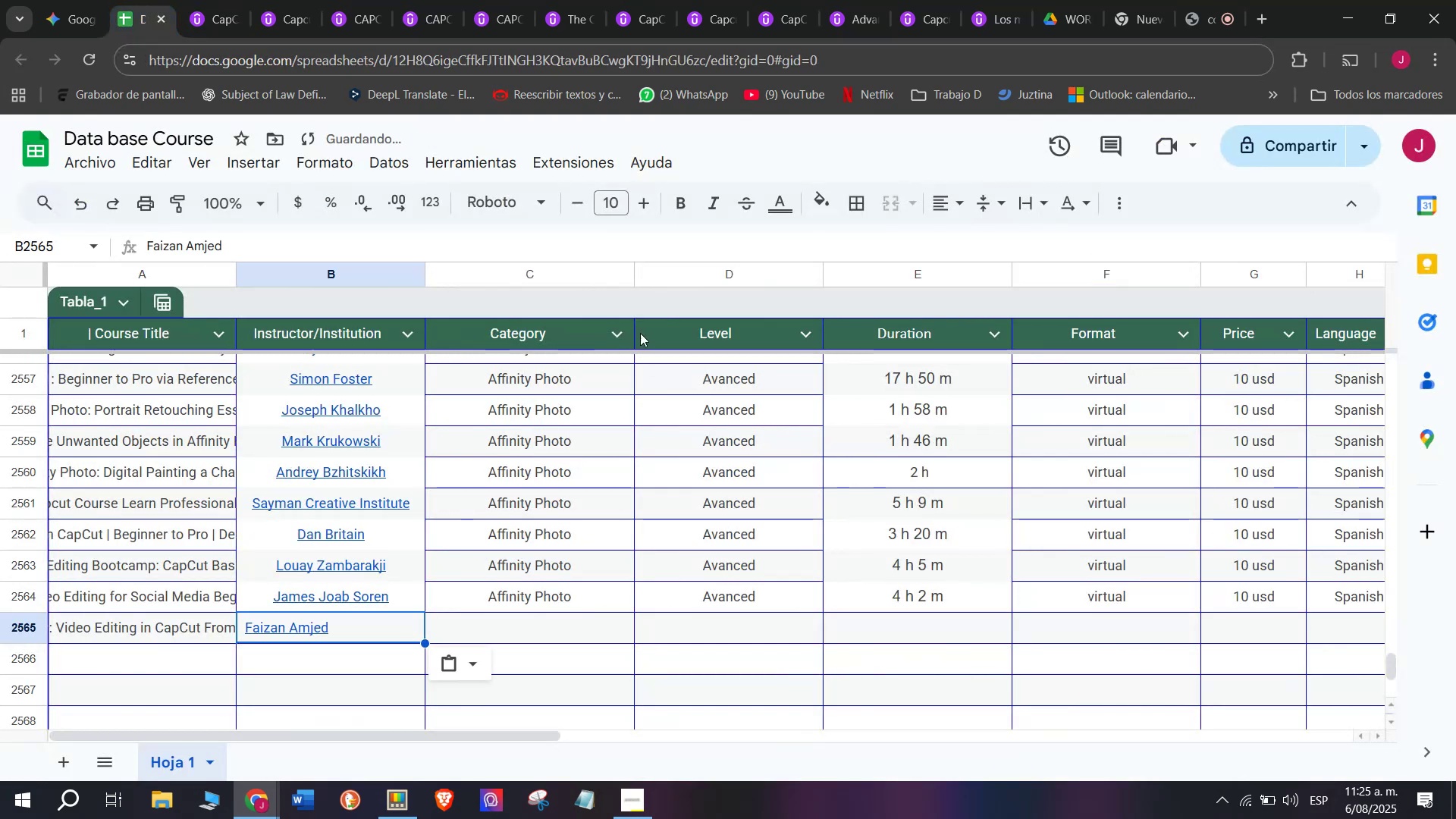 
key(Z)
 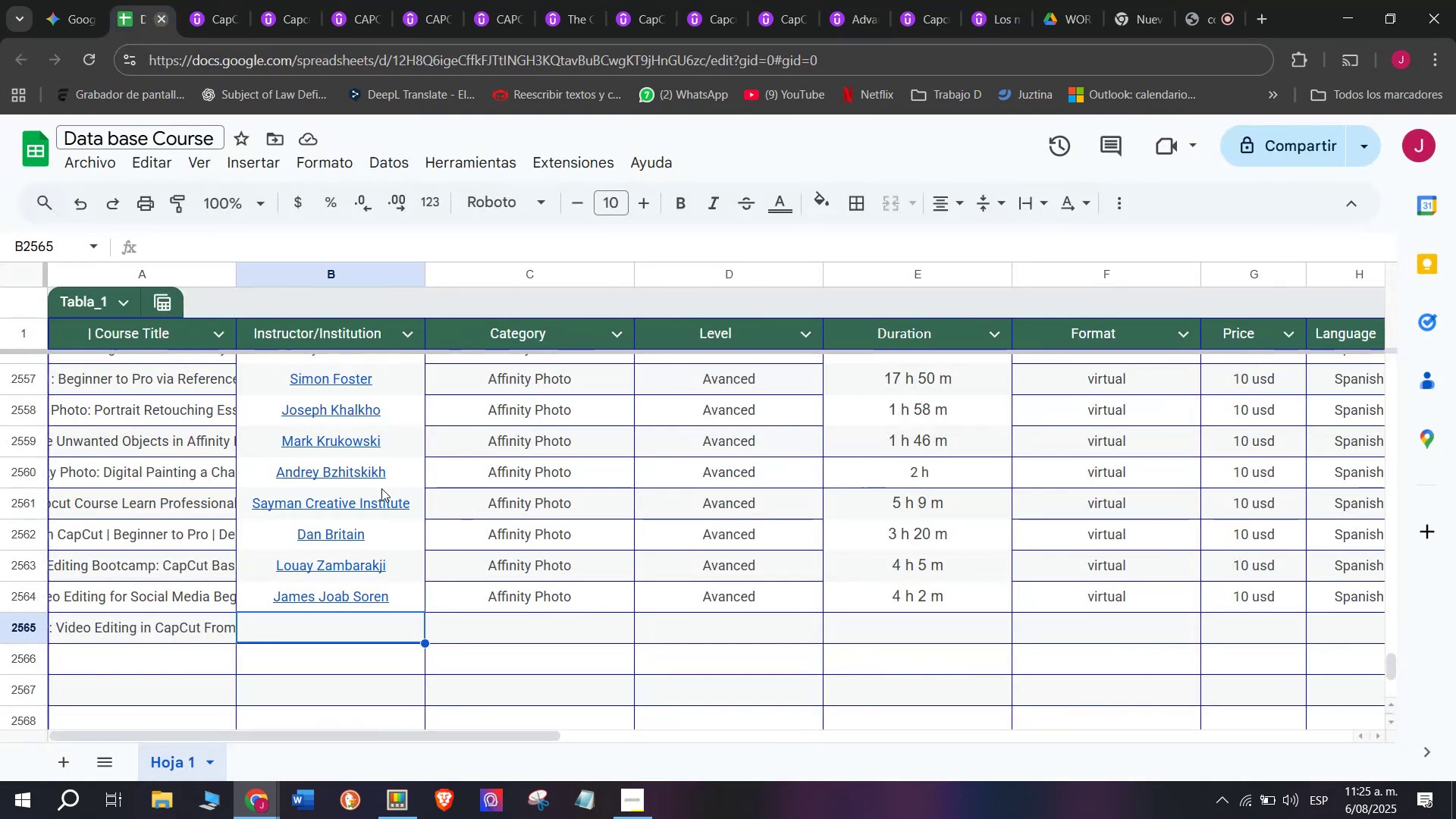 
key(Control+V)
 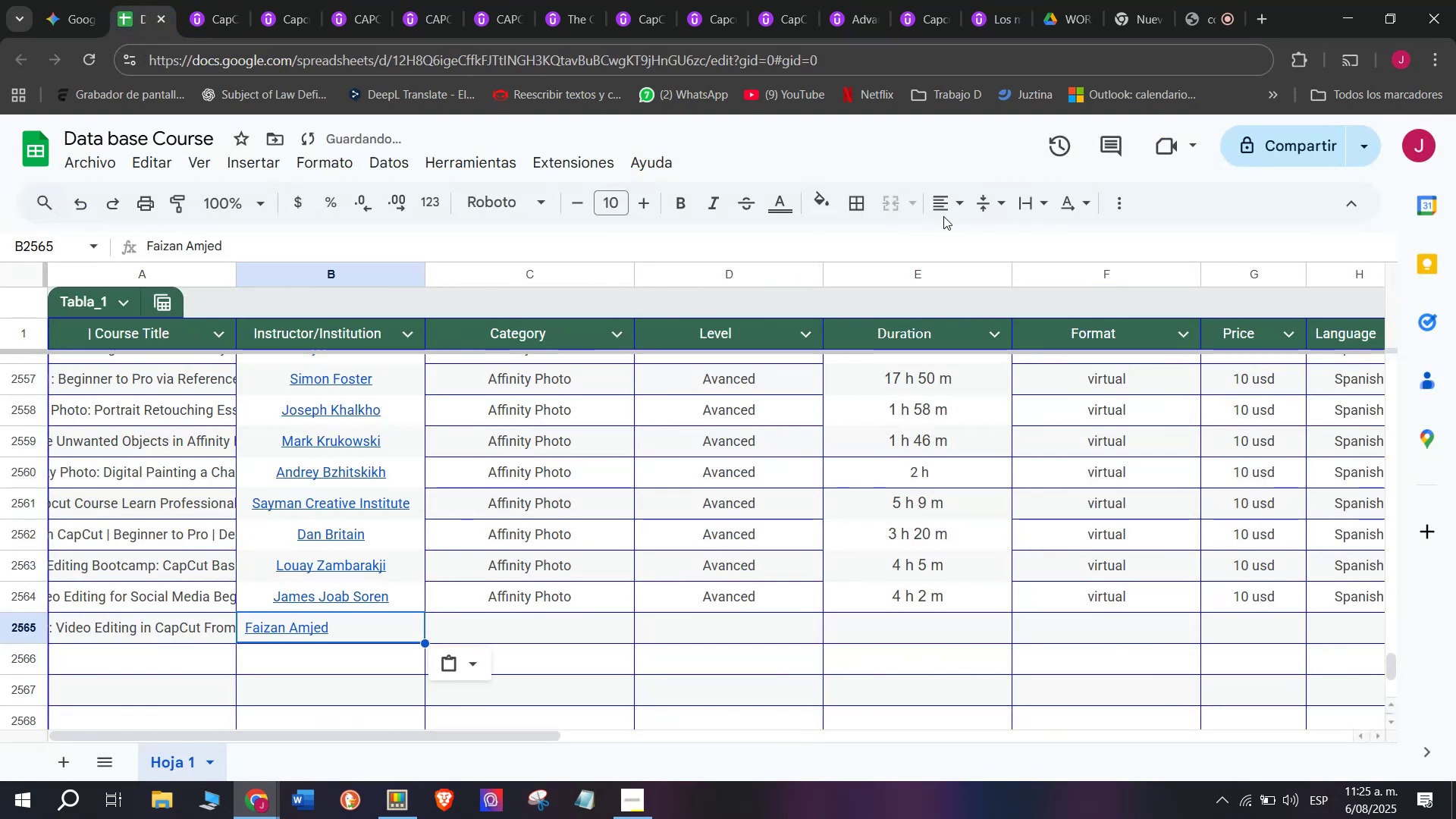 
left_click([943, 215])
 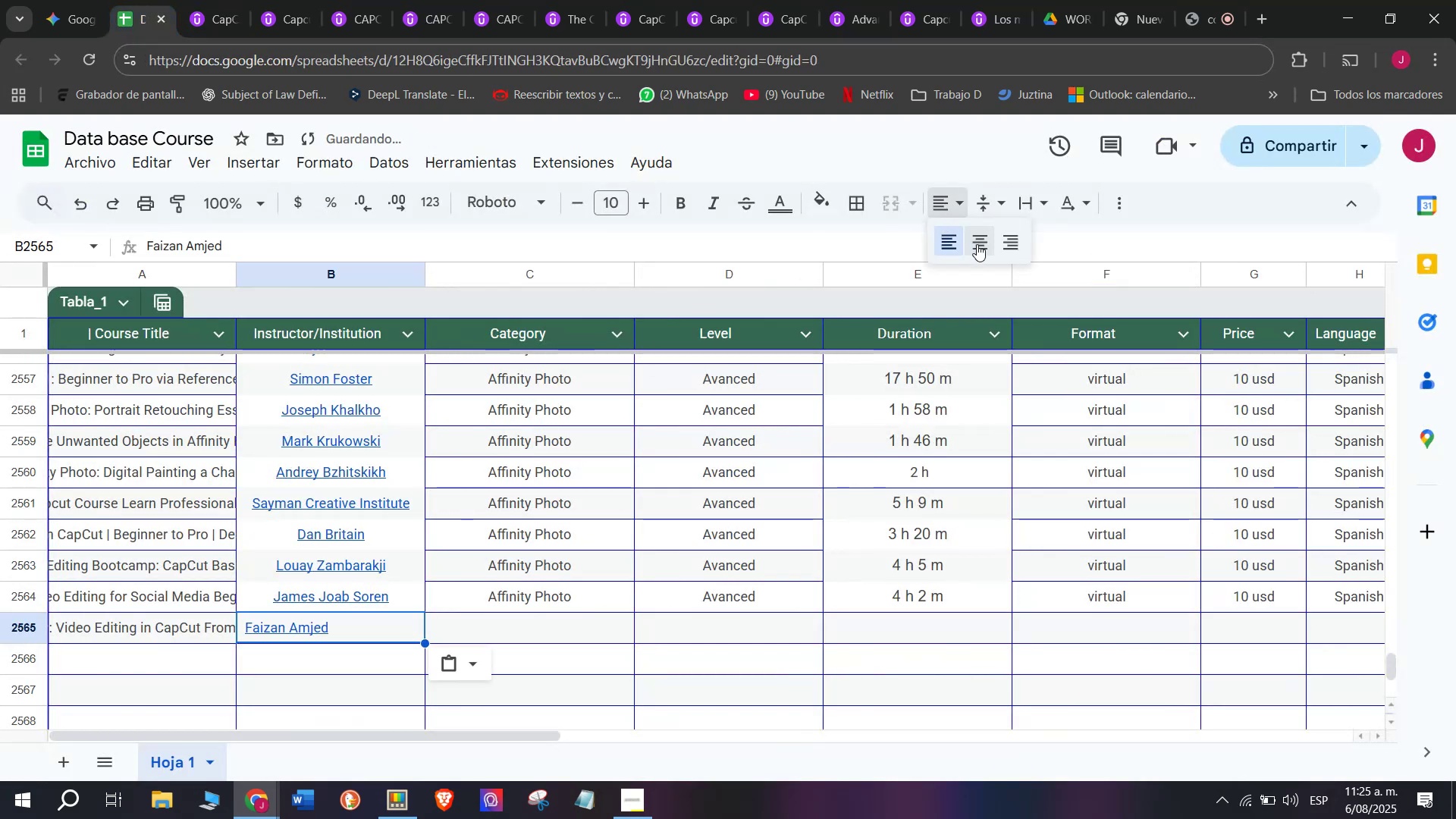 
left_click([977, 244])
 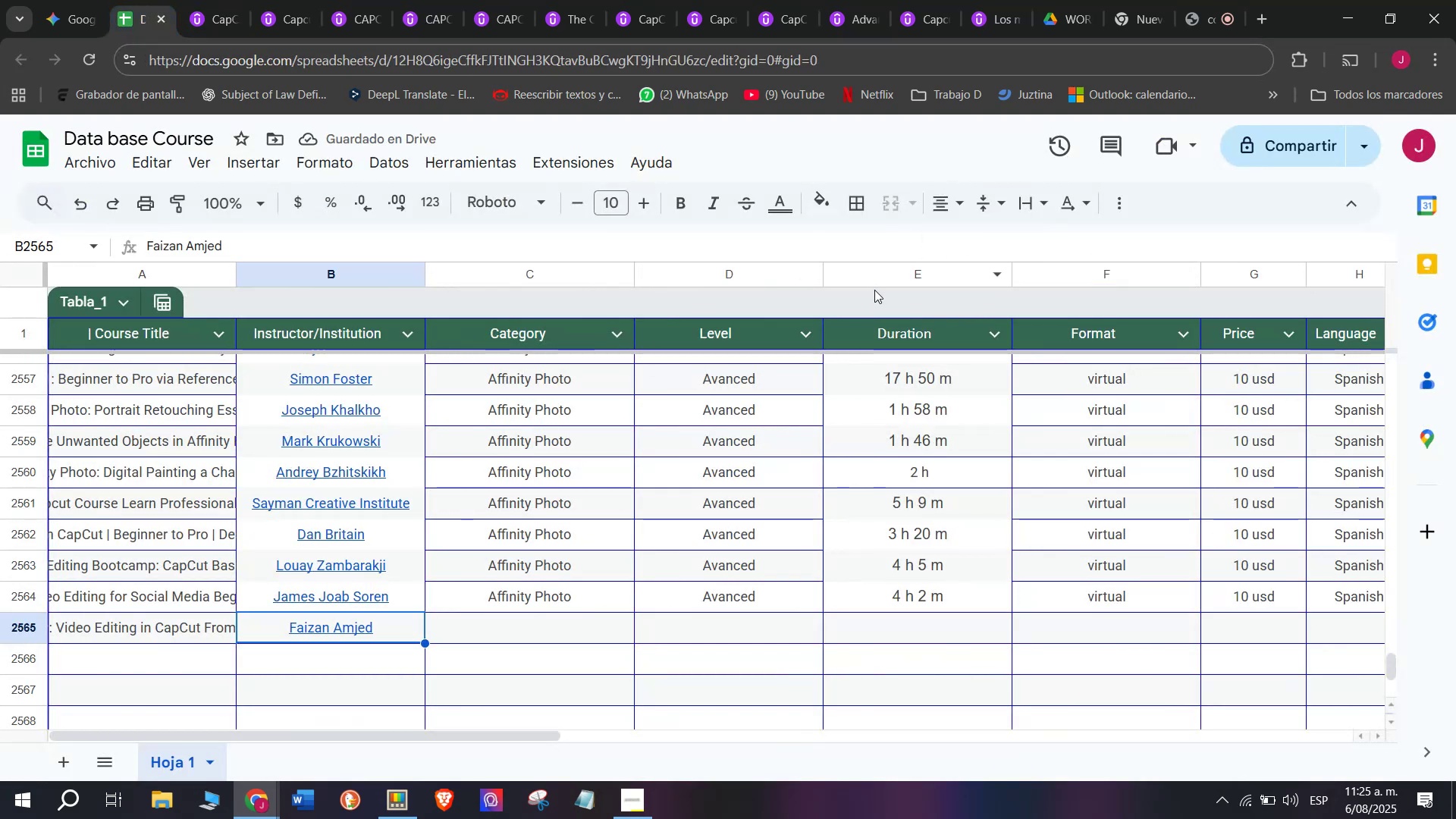 
wait(6.95)
 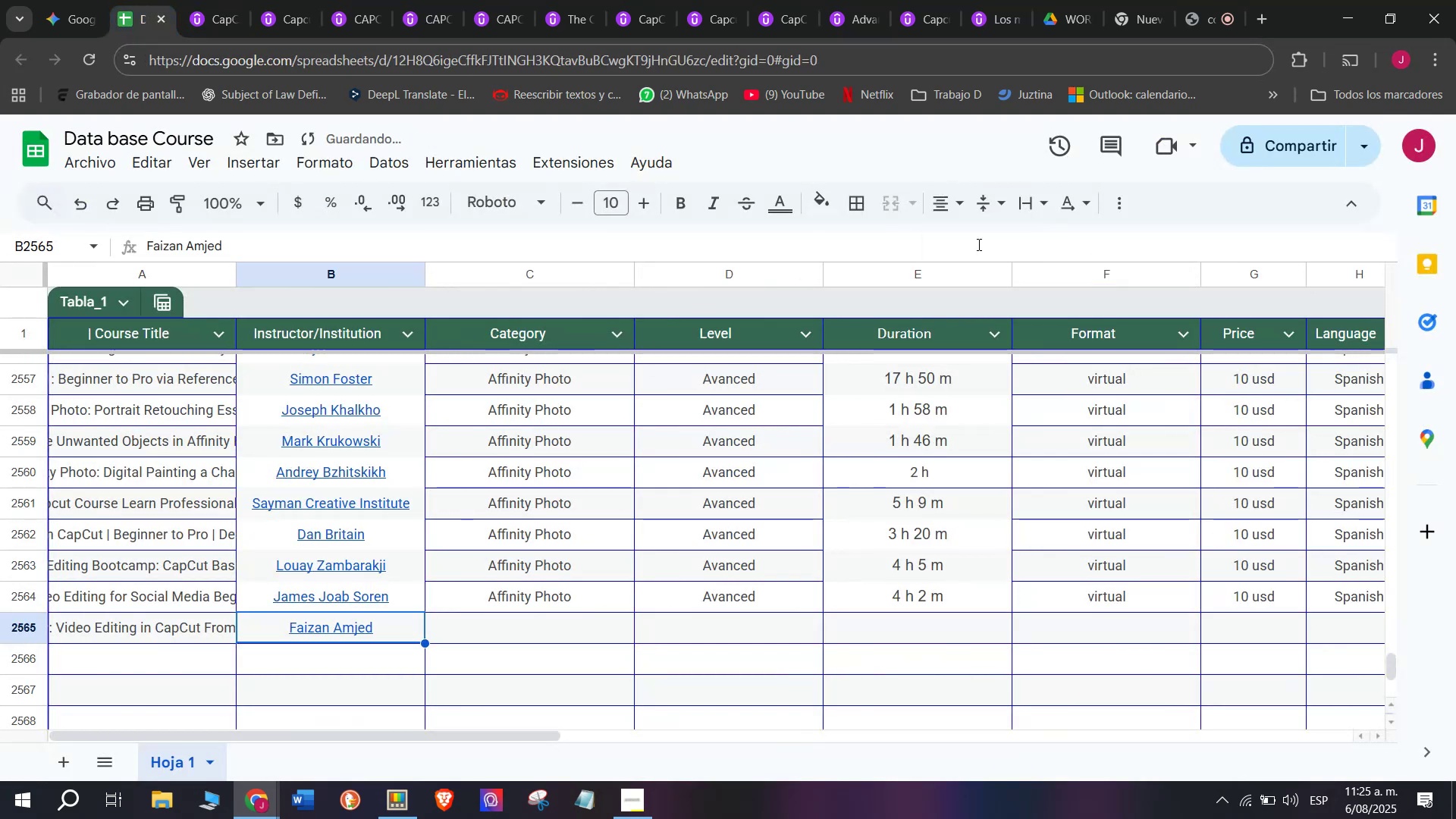 
left_click([581, 592])
 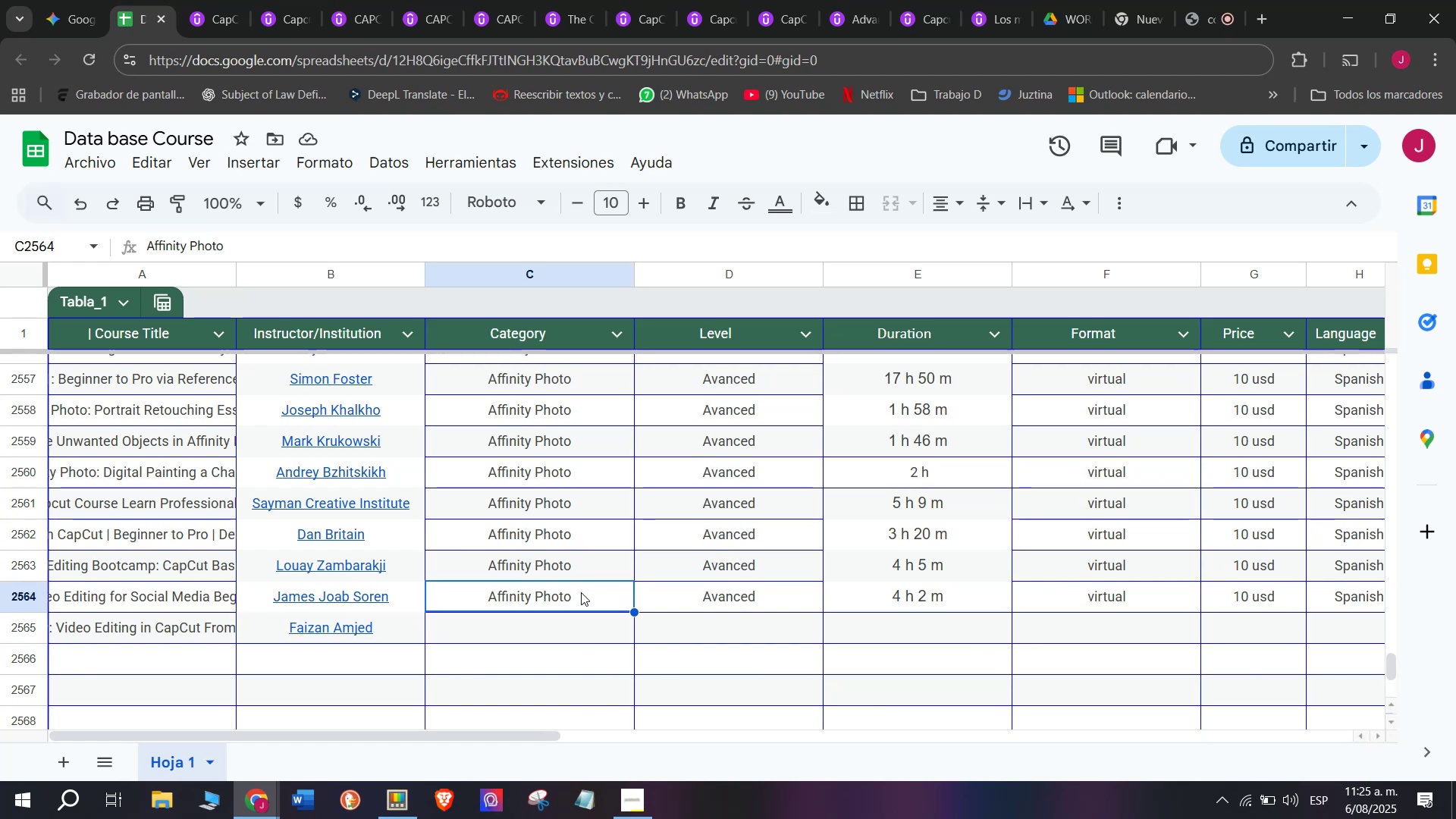 
key(Break)
 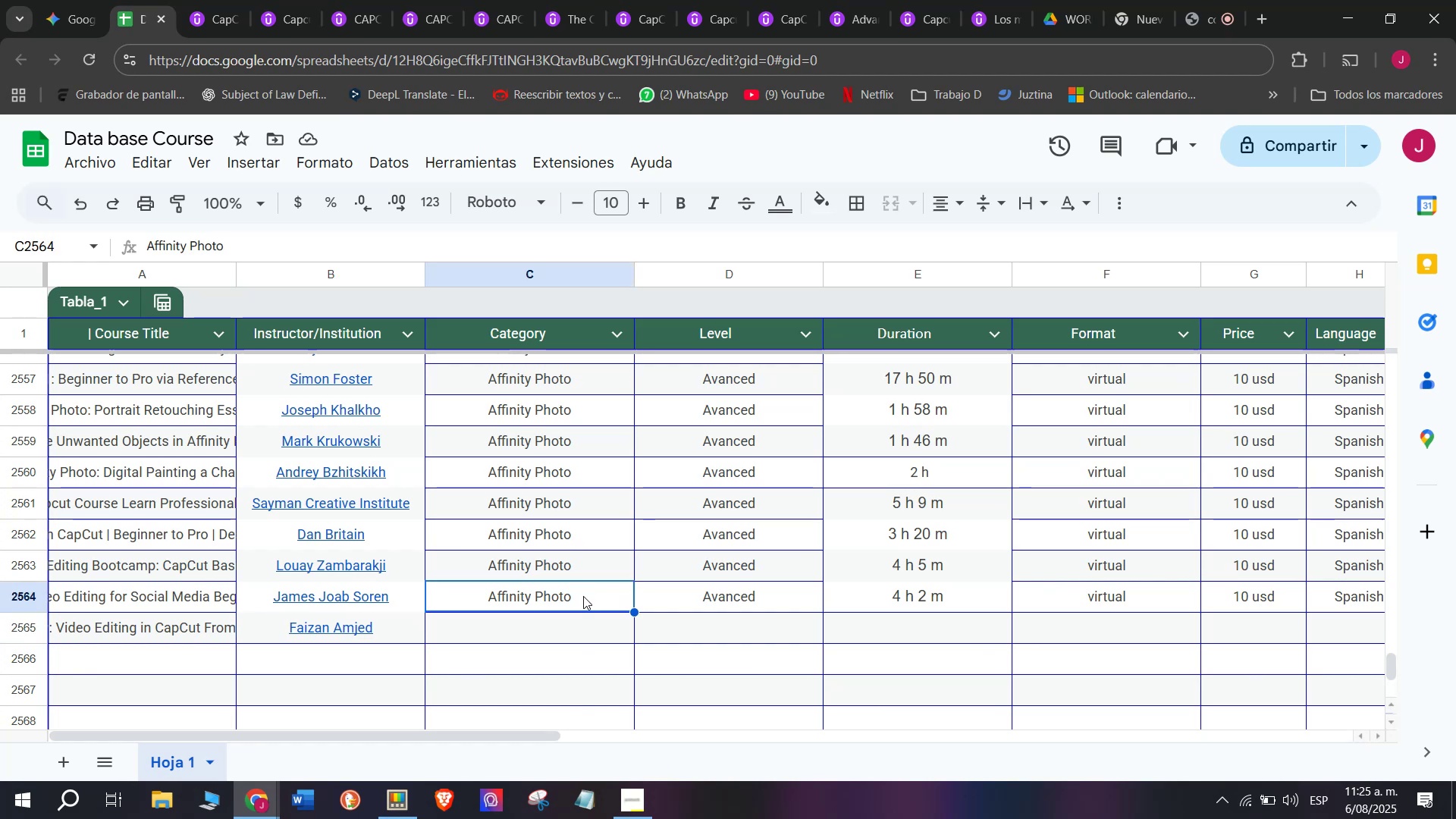 
key(Control+ControlLeft)
 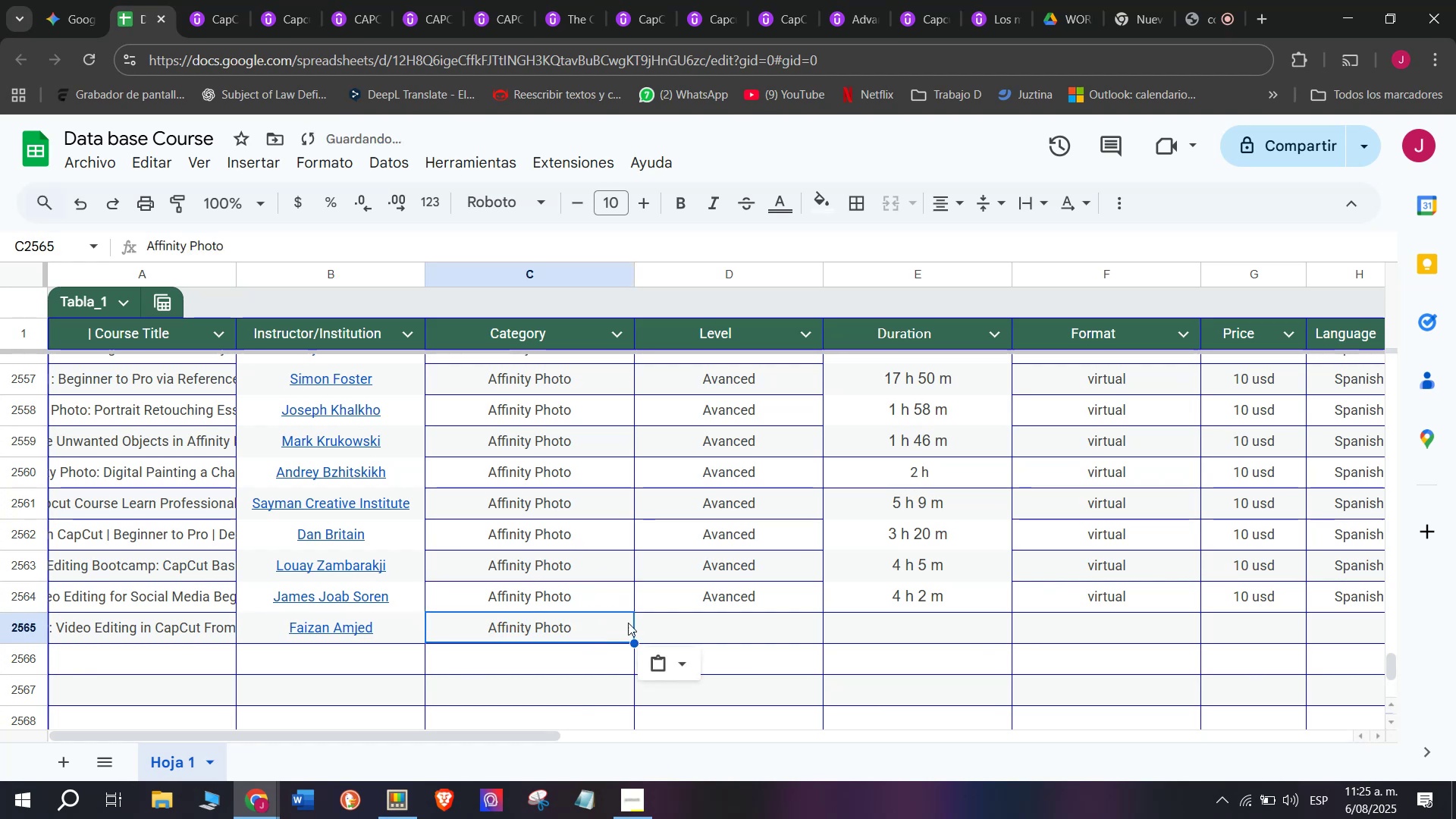 
key(Control+C)
 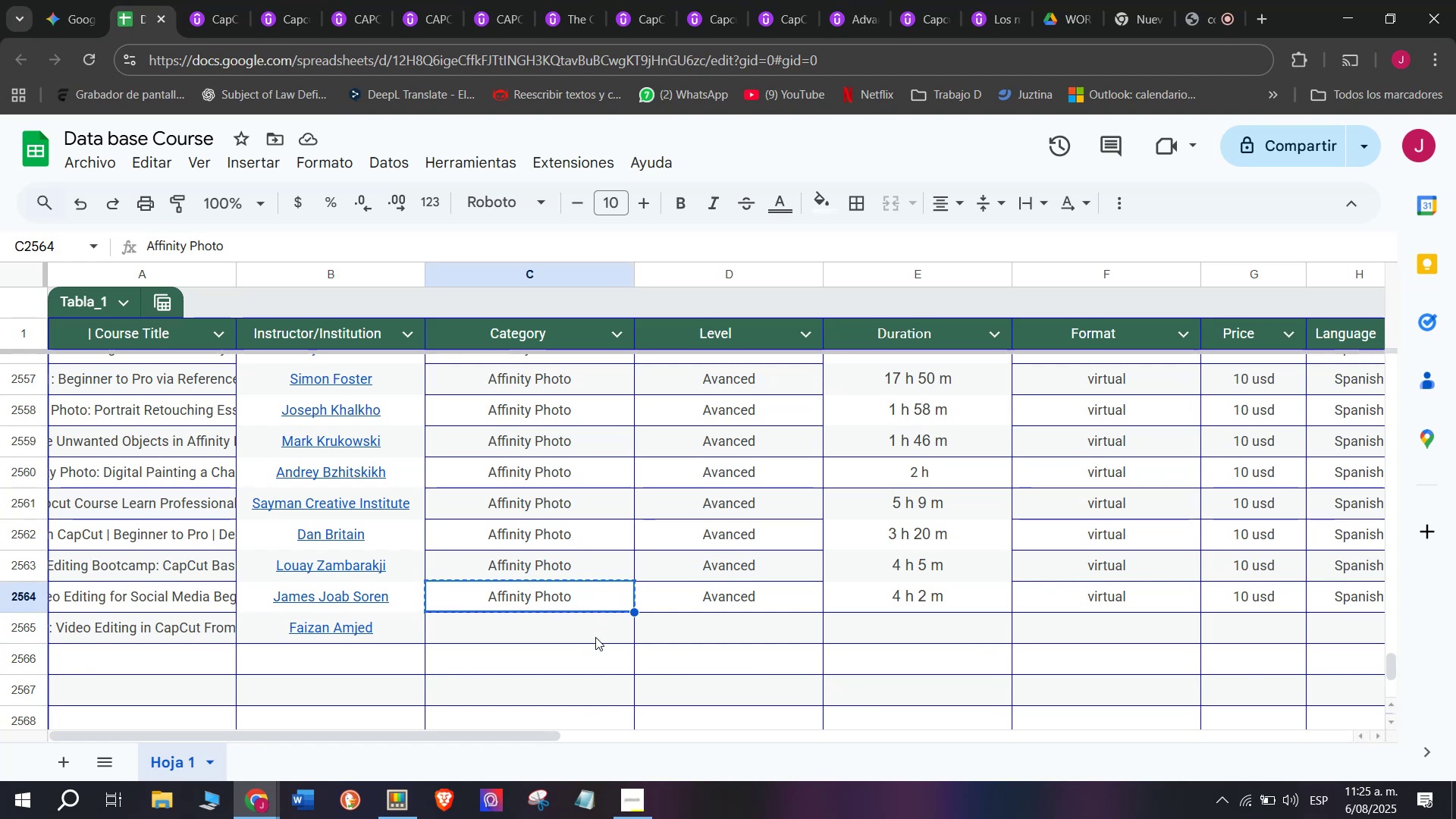 
double_click([595, 637])
 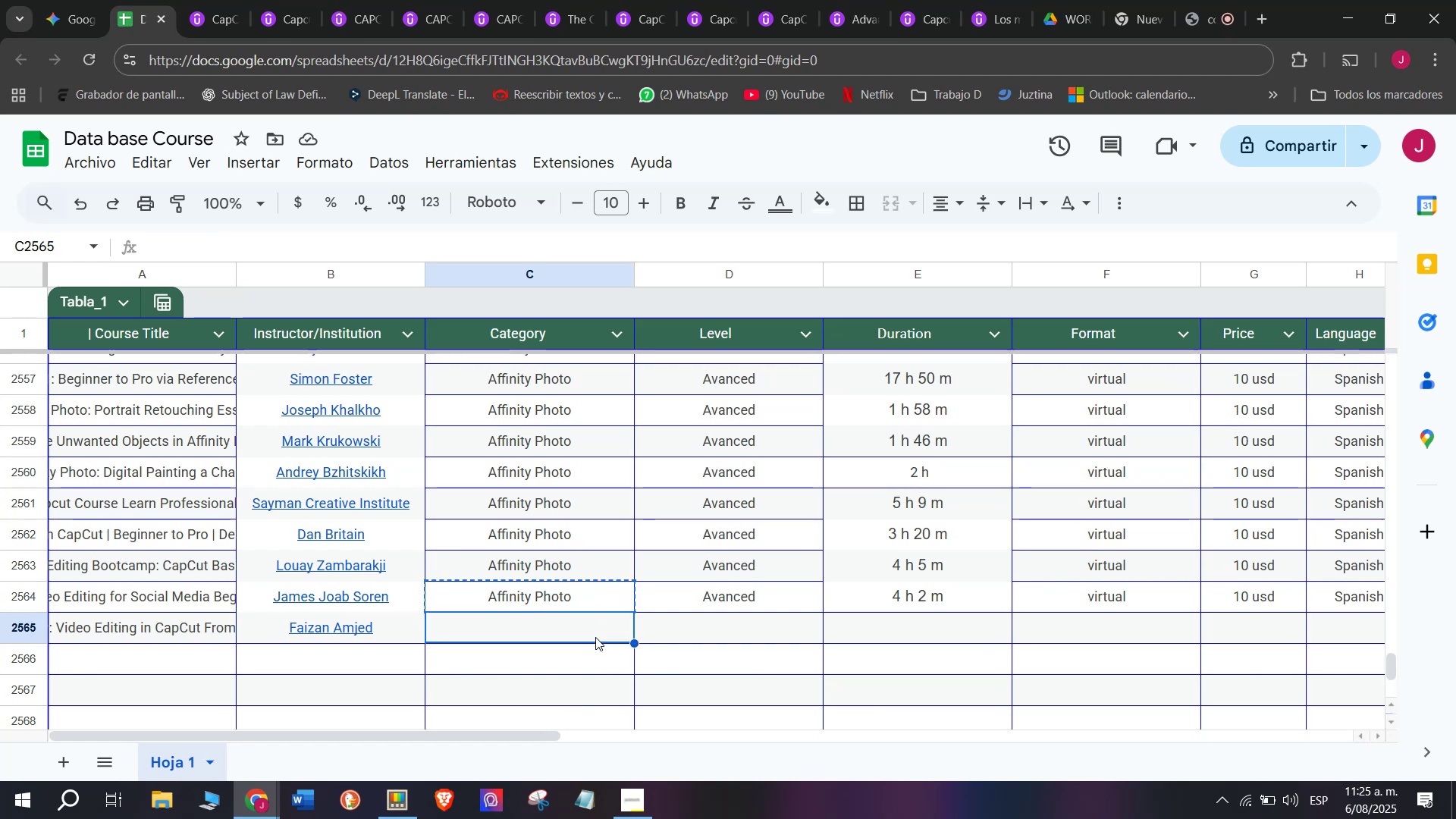 
key(Control+ControlLeft)
 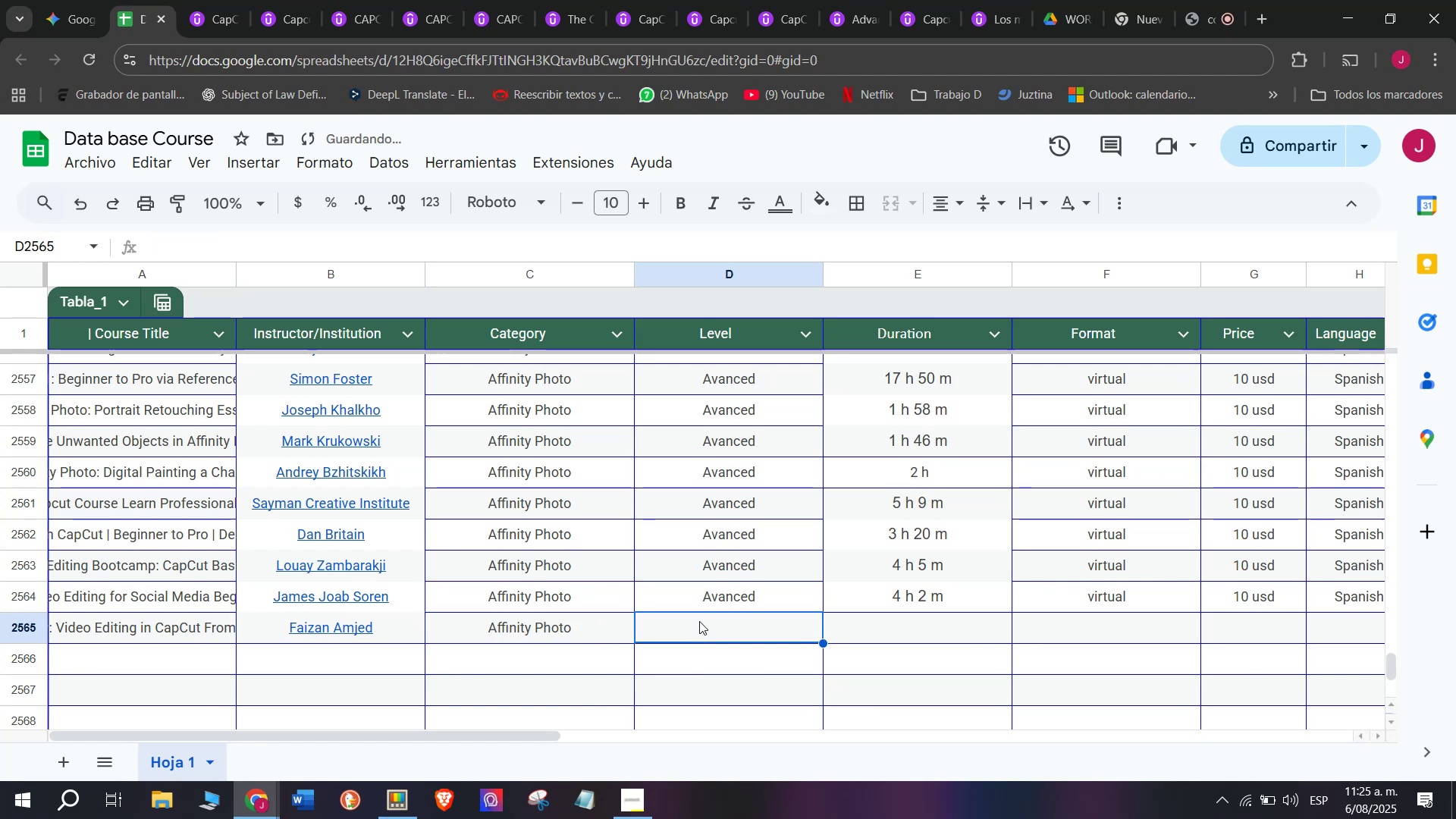 
key(Z)
 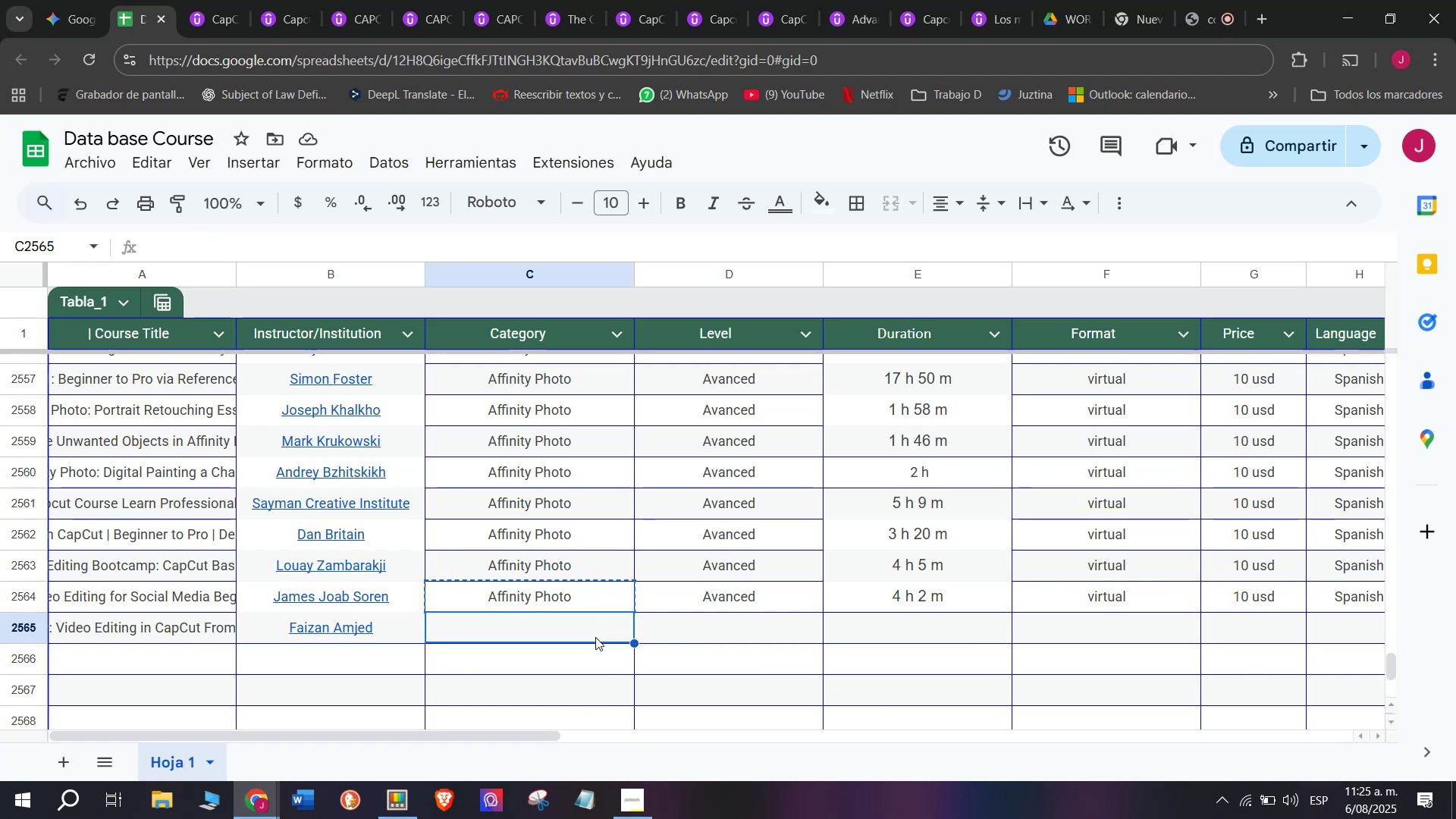 
key(Control+V)
 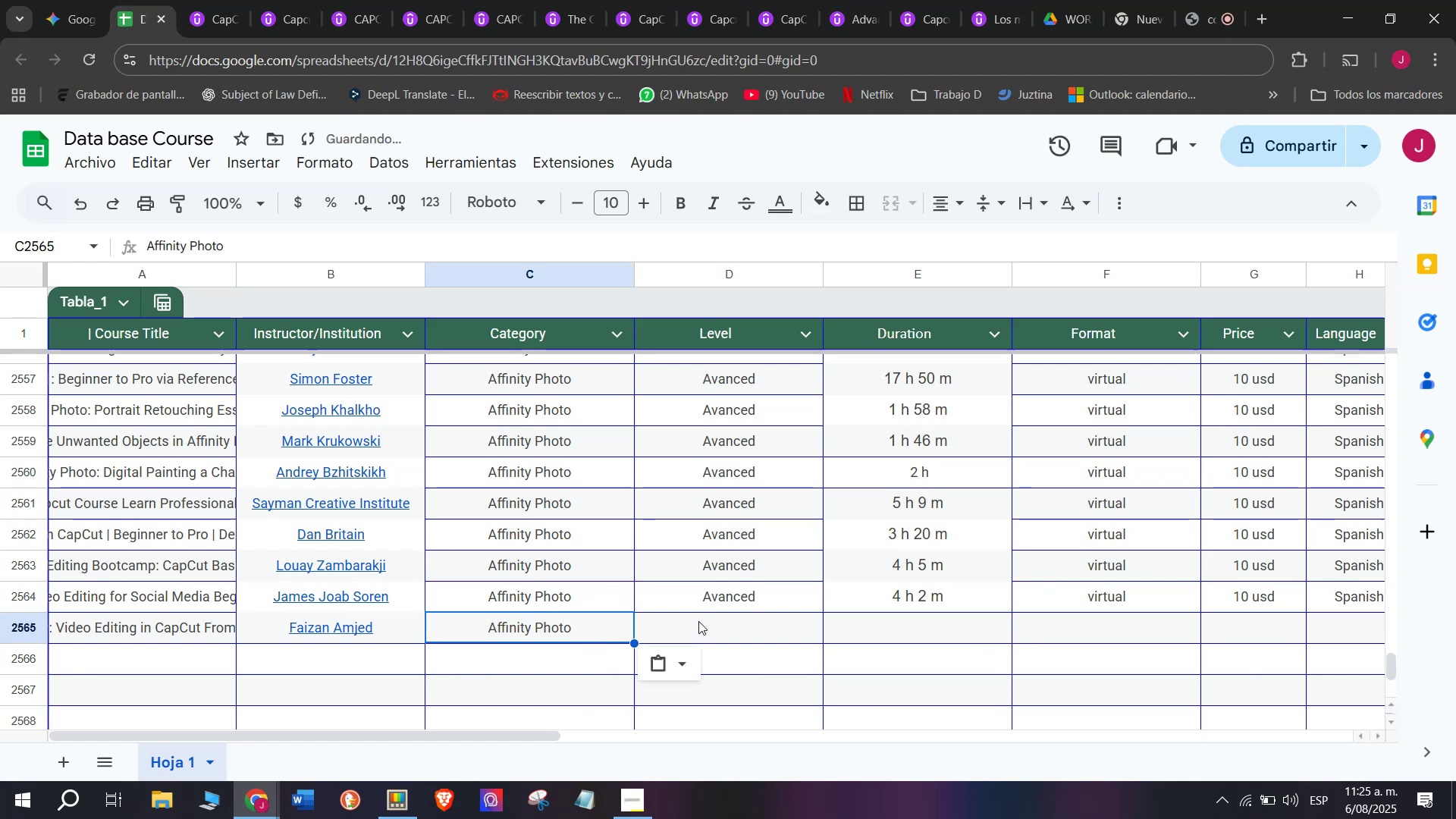 
triple_click([699, 621])
 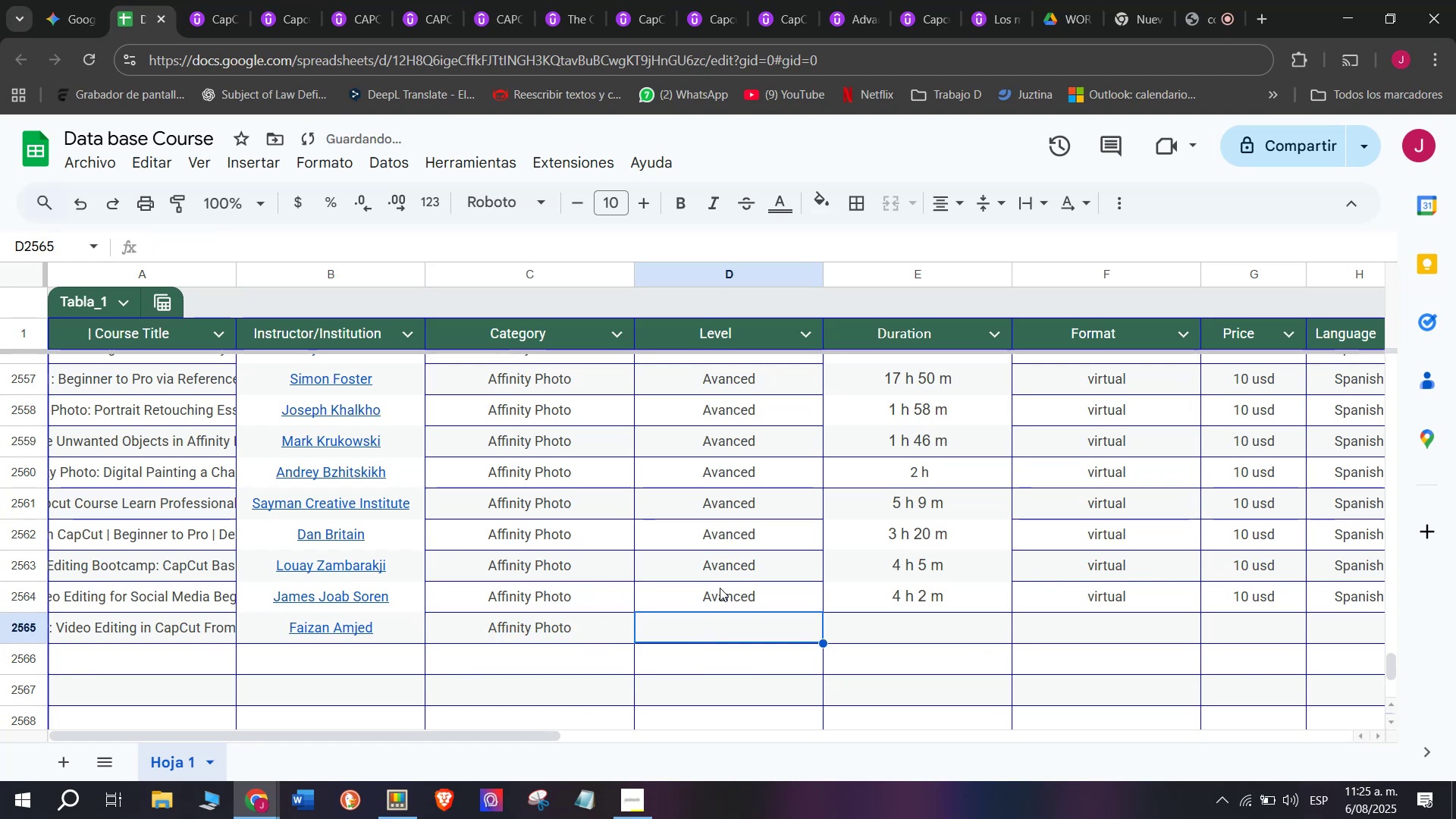 
key(Break)
 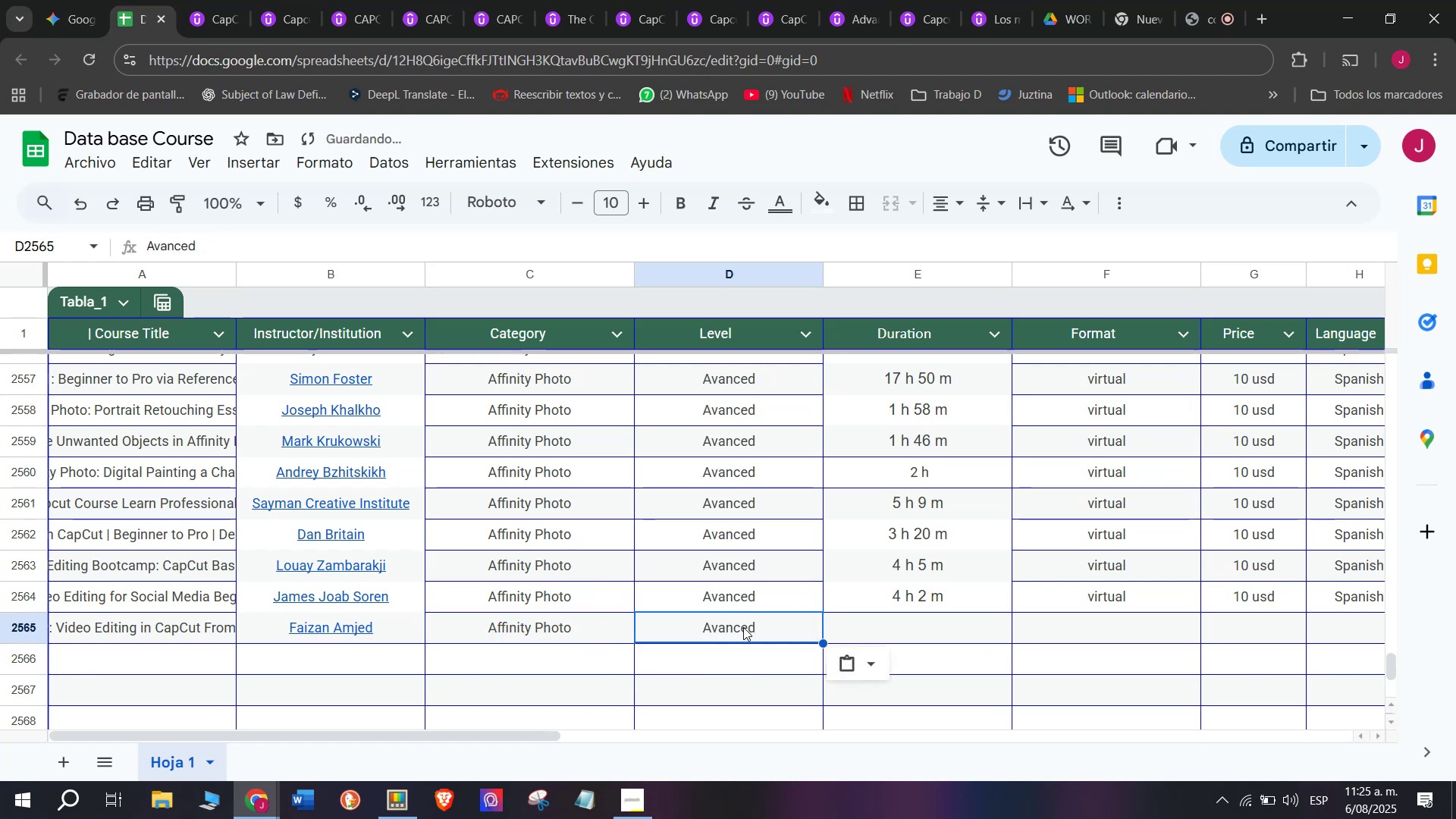 
key(Control+ControlLeft)
 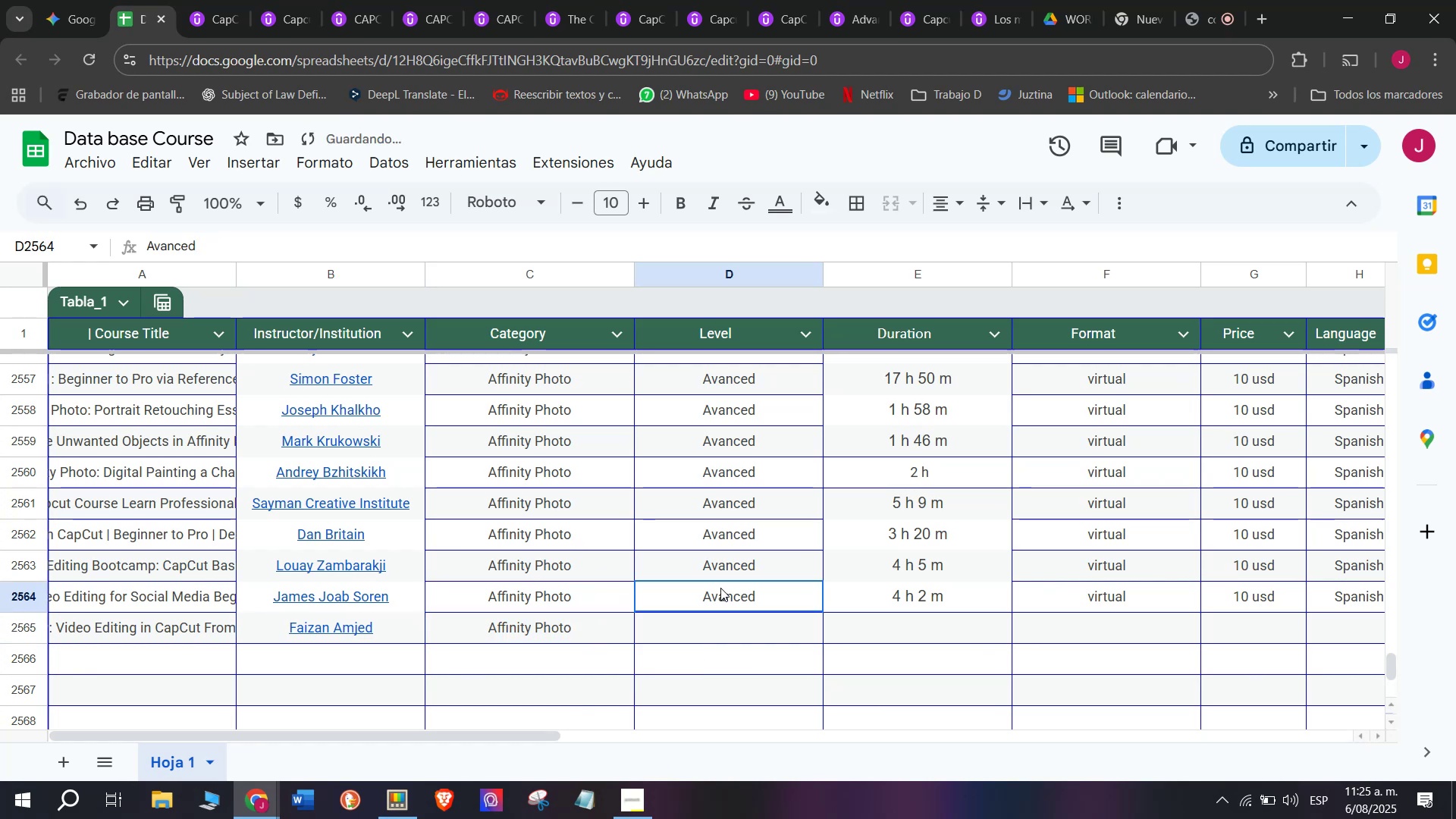 
key(Control+C)
 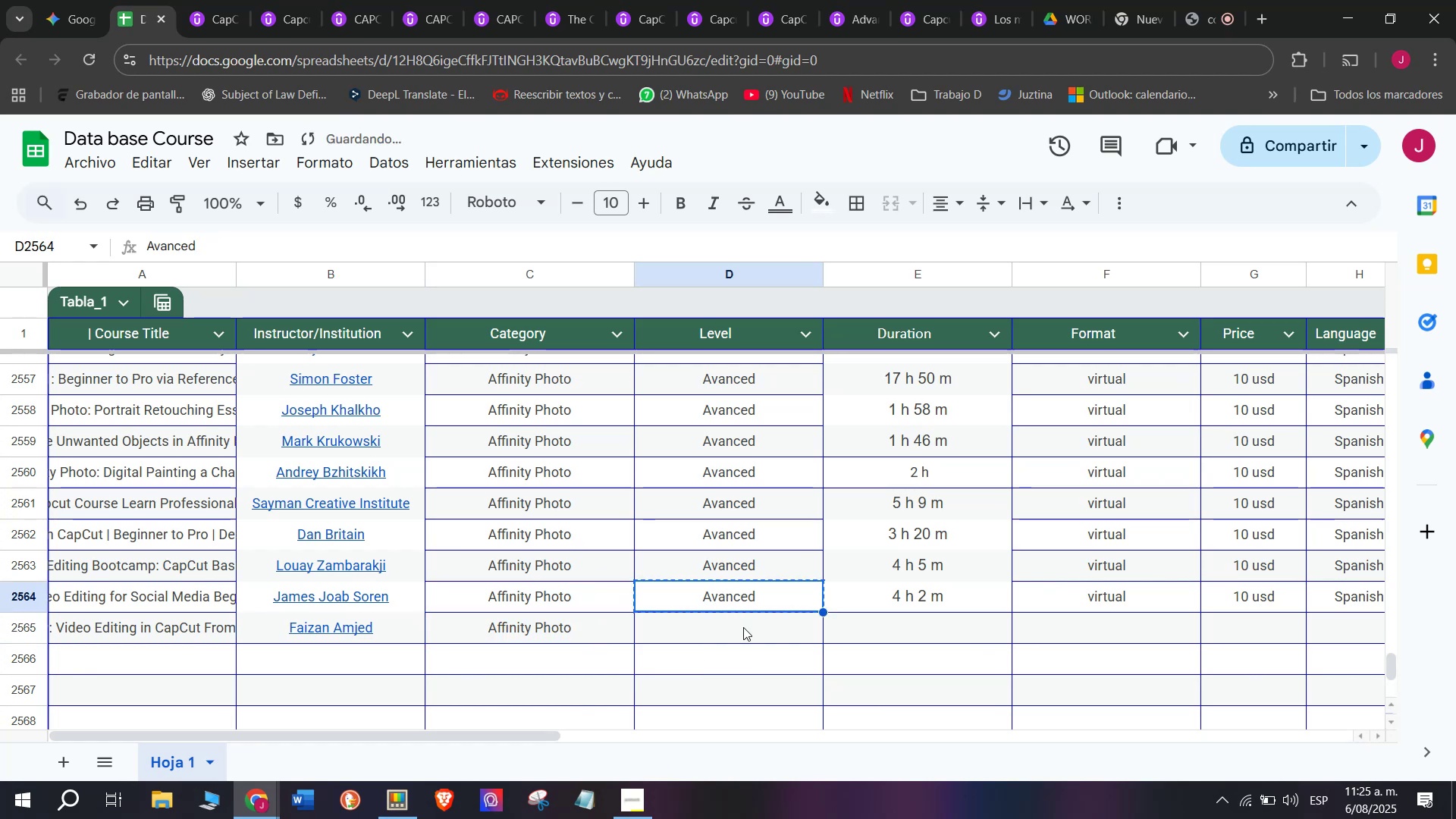 
triple_click([743, 627])
 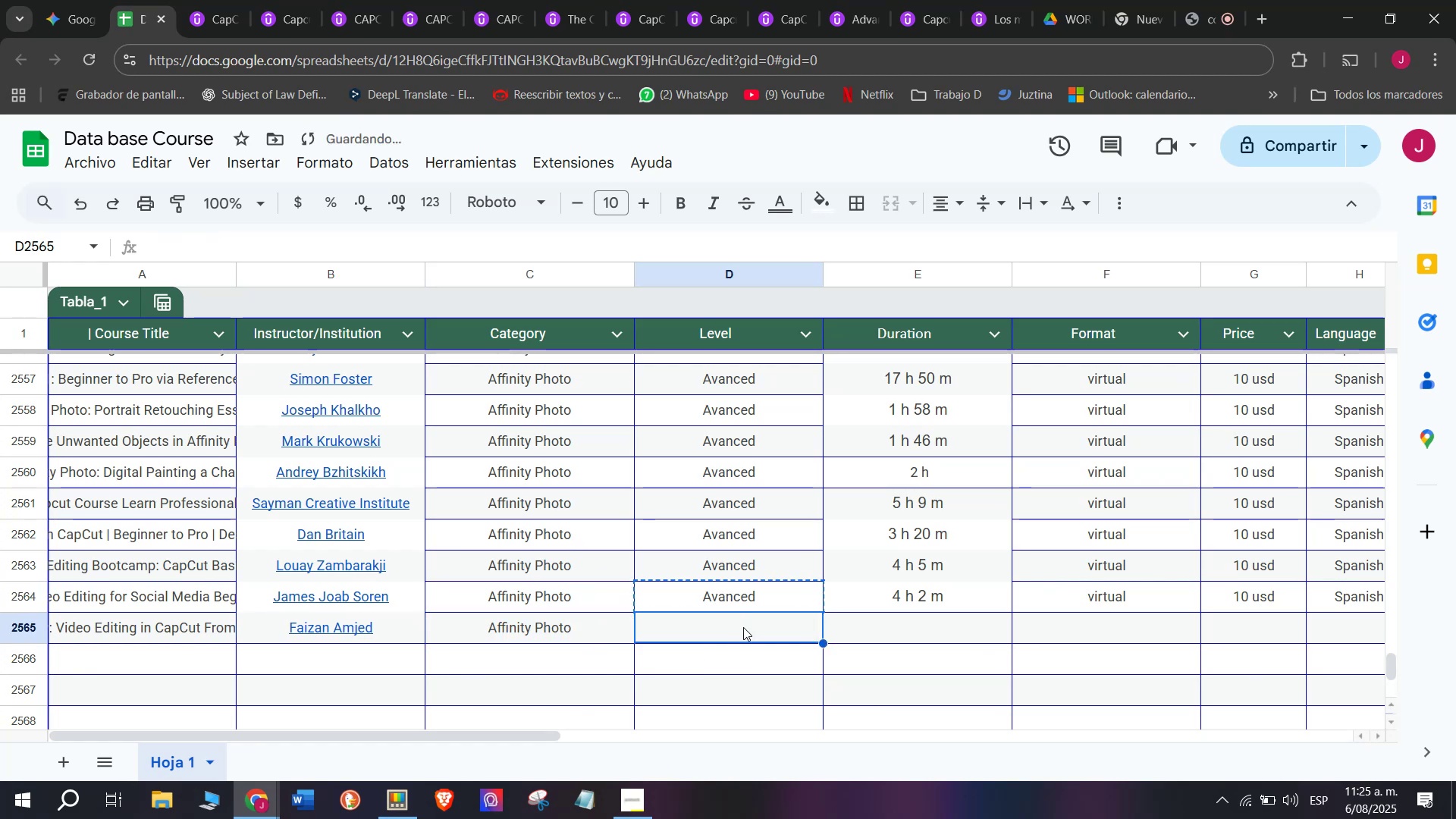 
key(Z)
 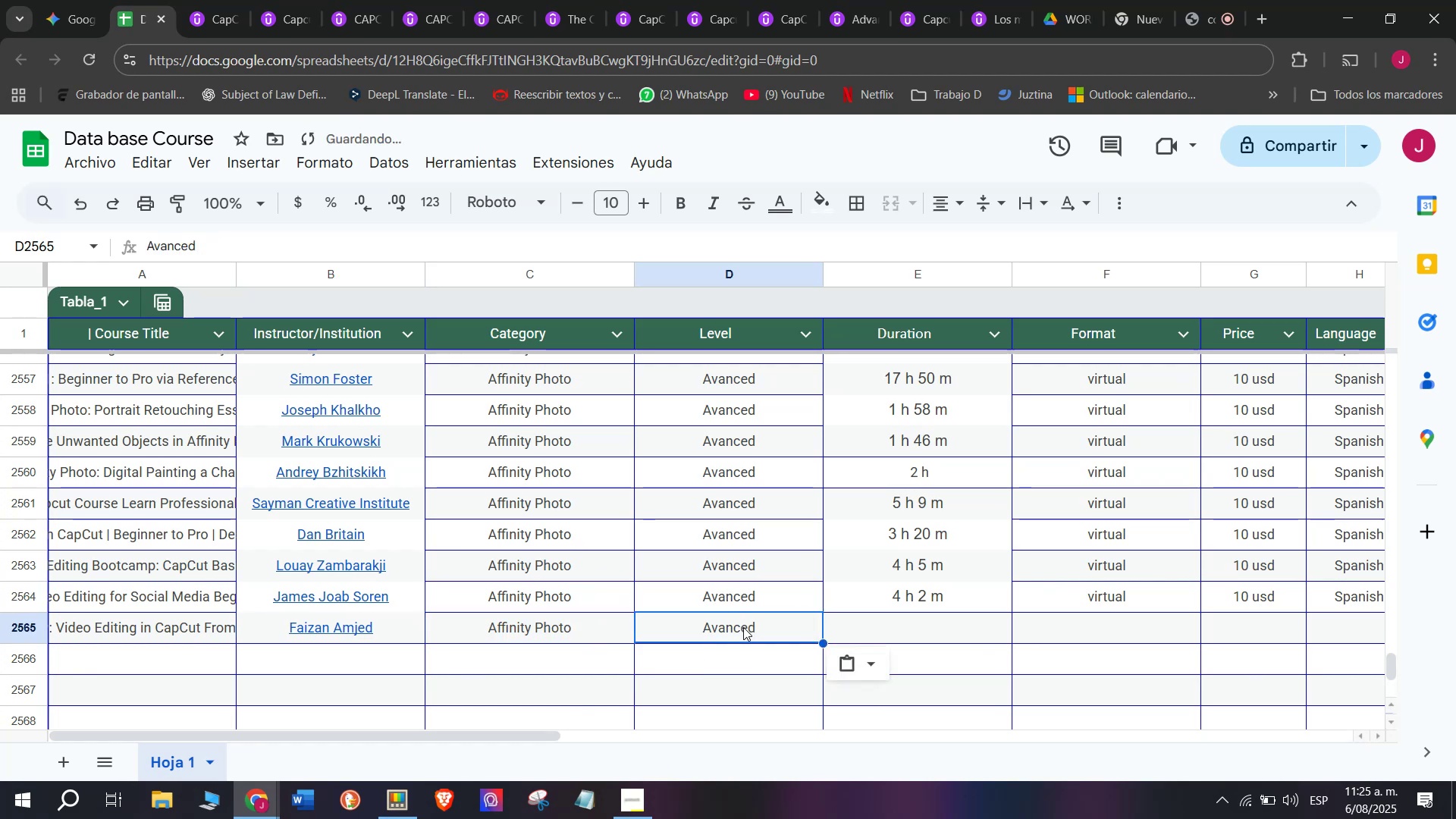 
key(Control+ControlLeft)
 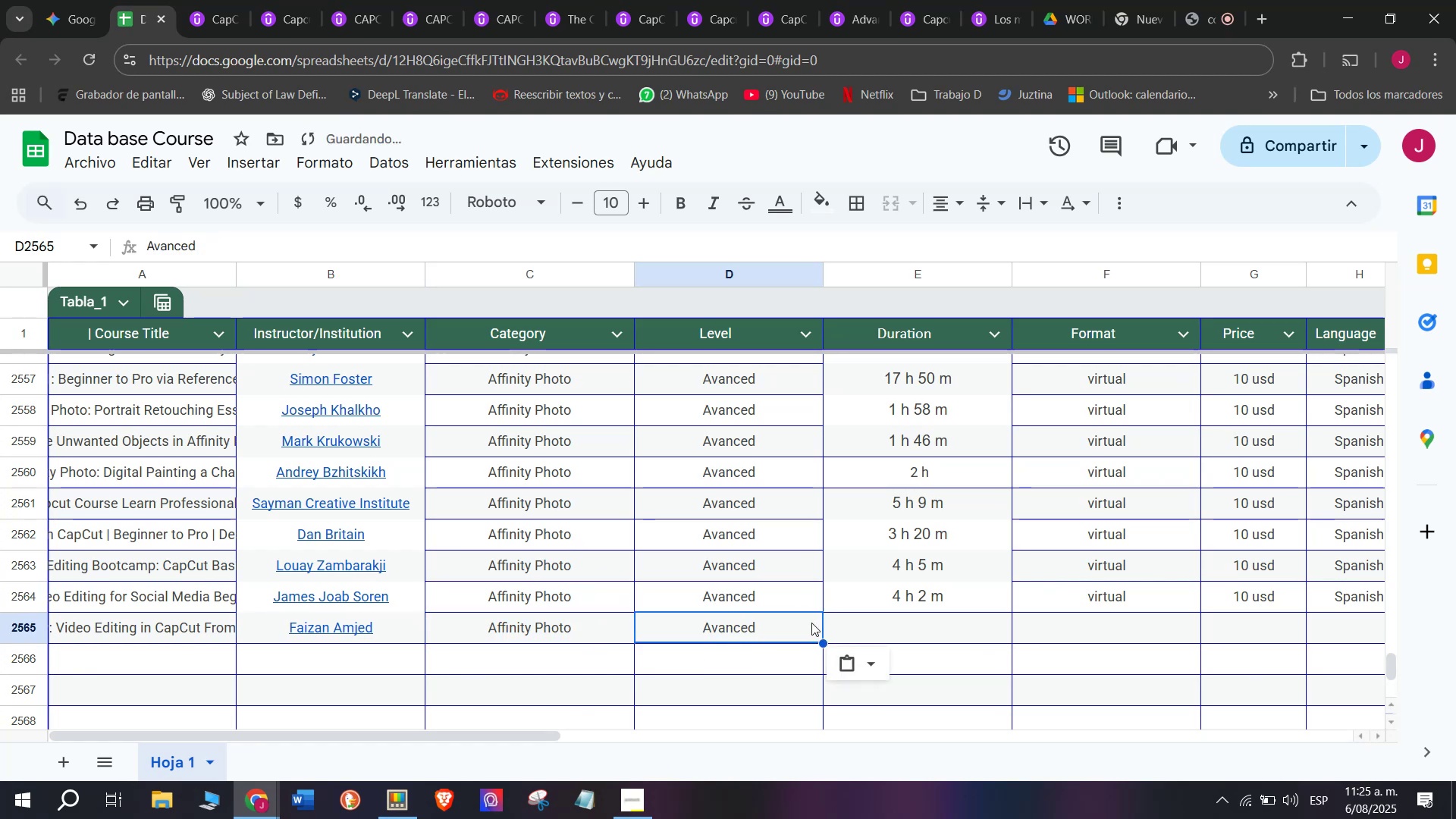 
key(Control+V)
 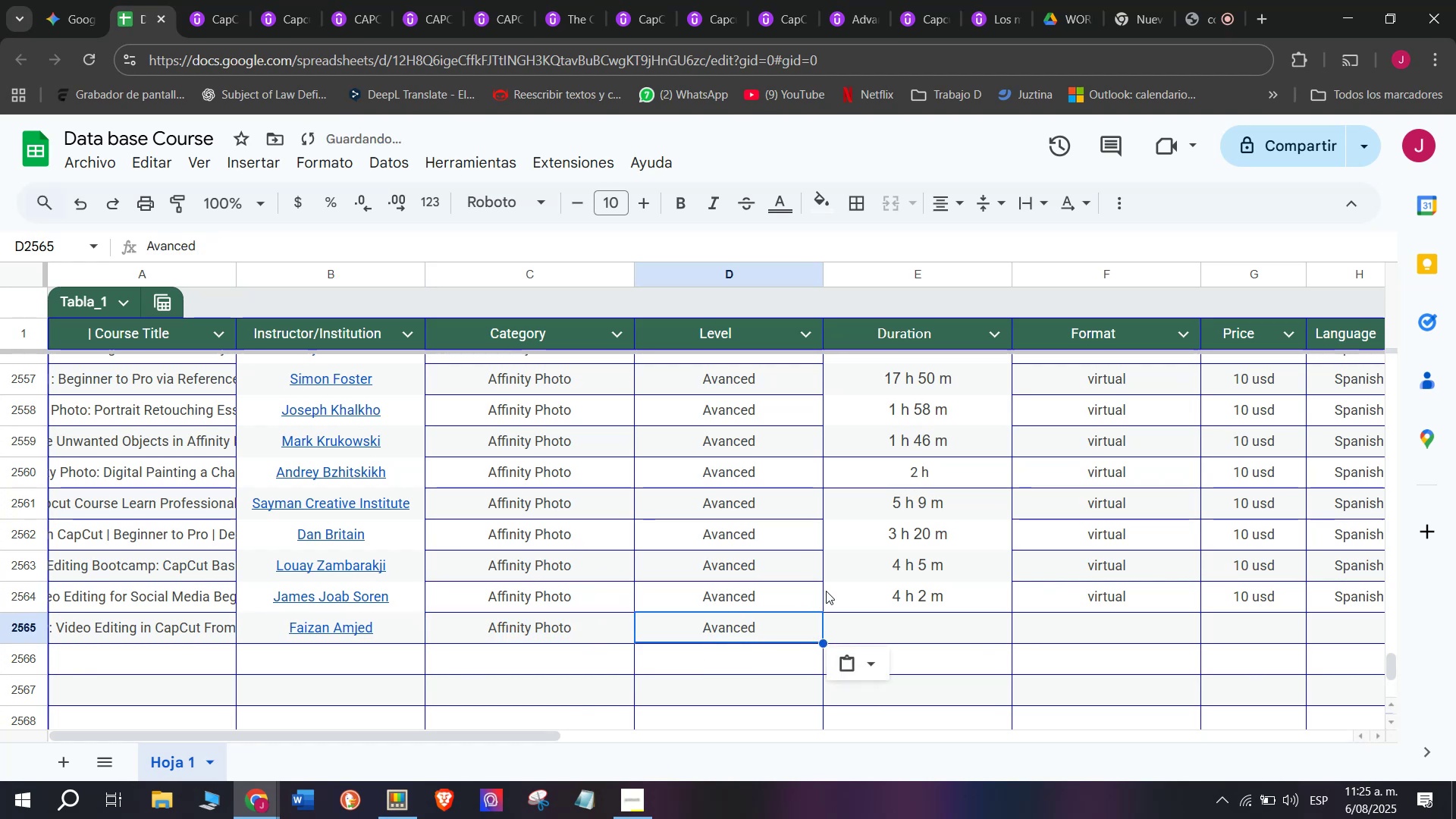 
left_click([923, 592])
 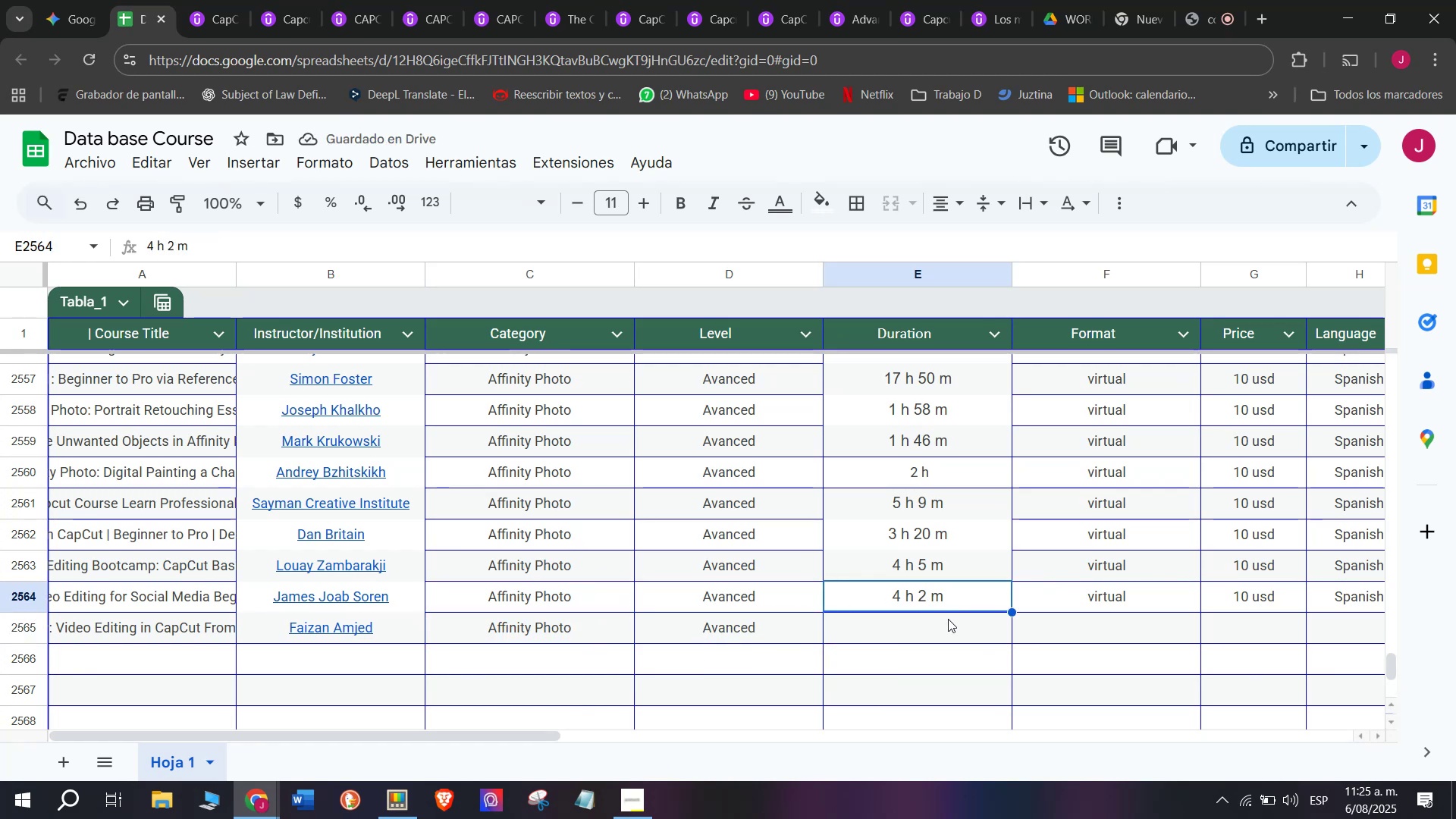 
key(Break)
 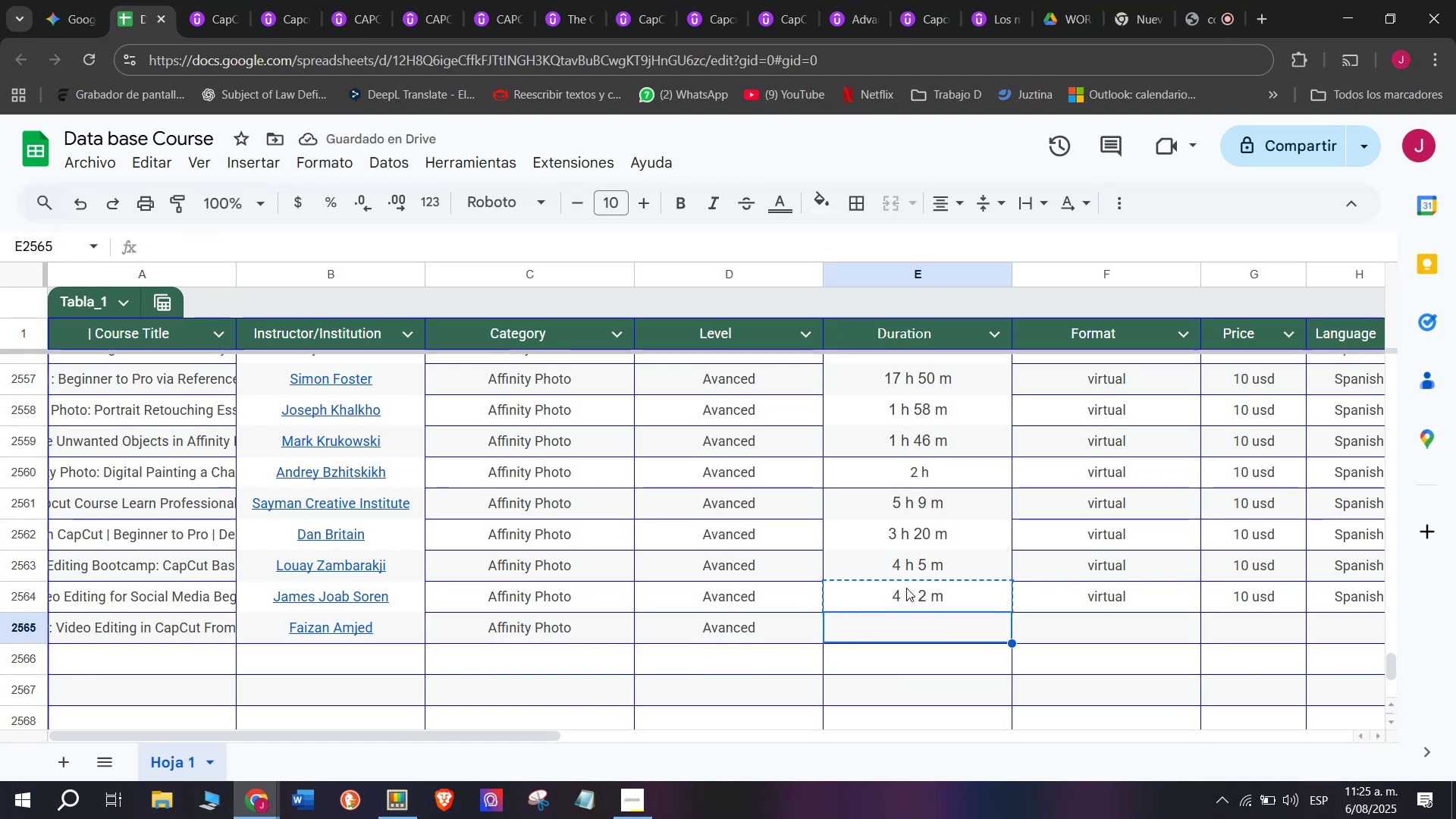 
key(Control+ControlLeft)
 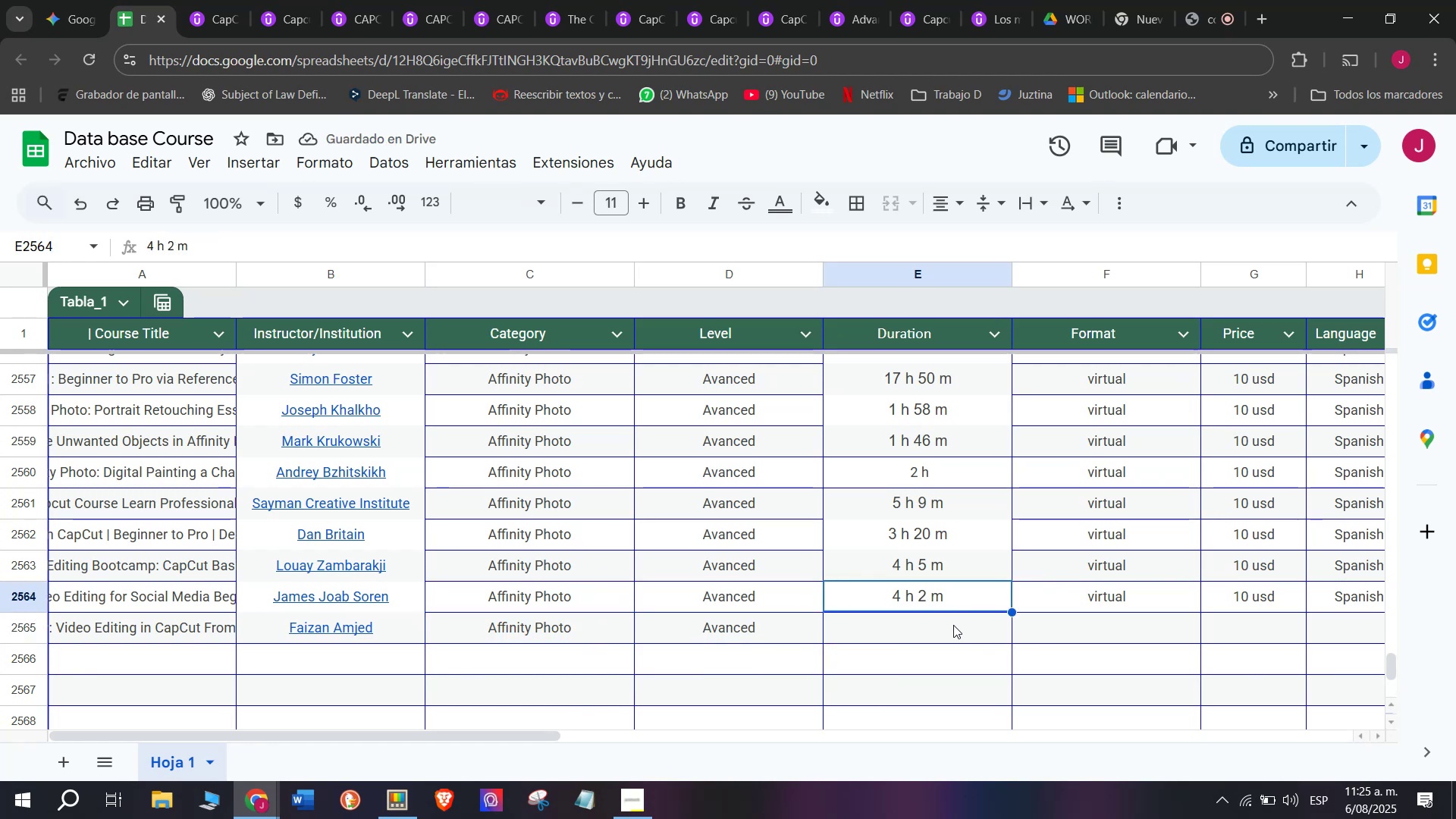 
key(Control+C)
 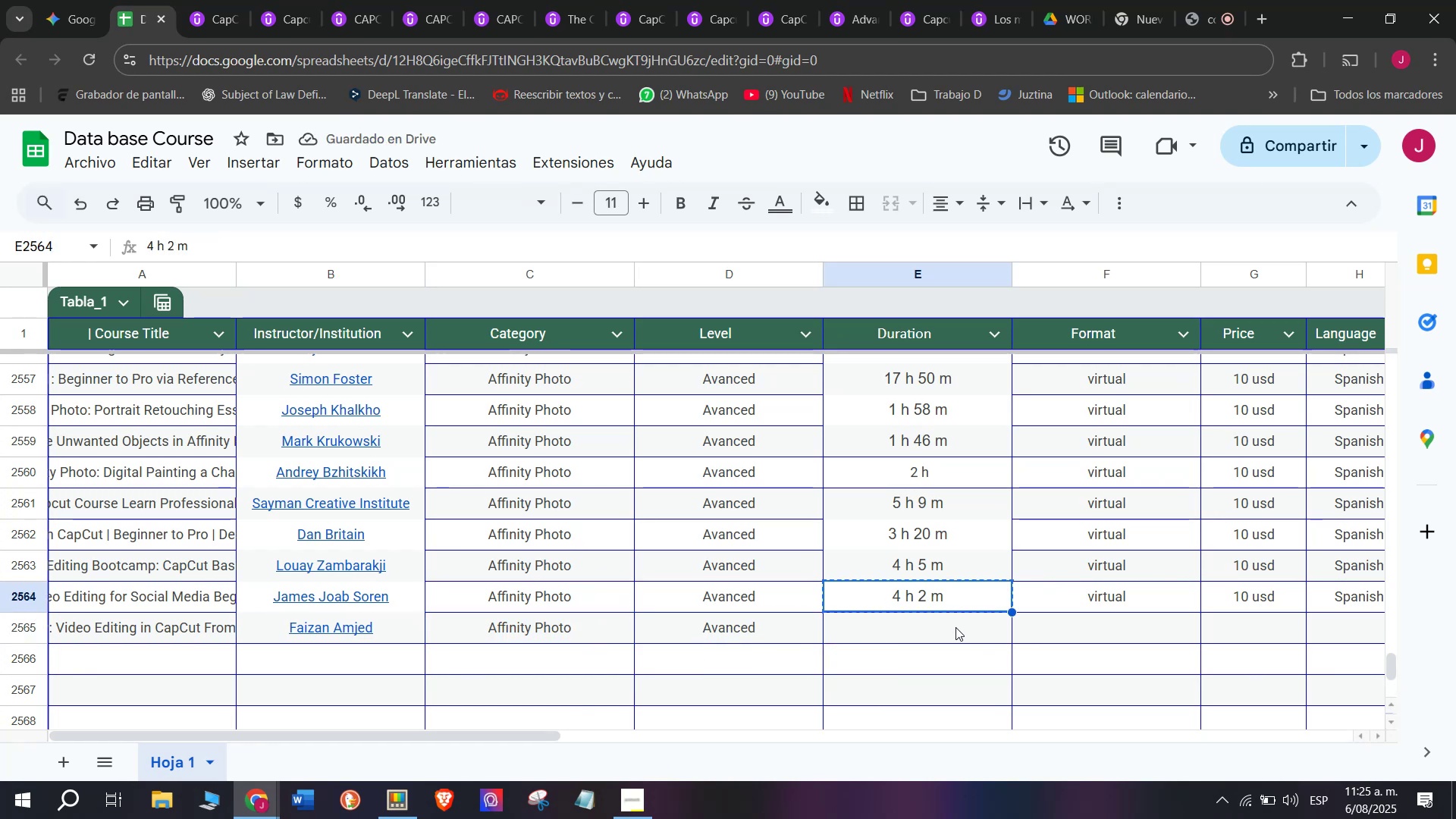 
left_click([956, 627])
 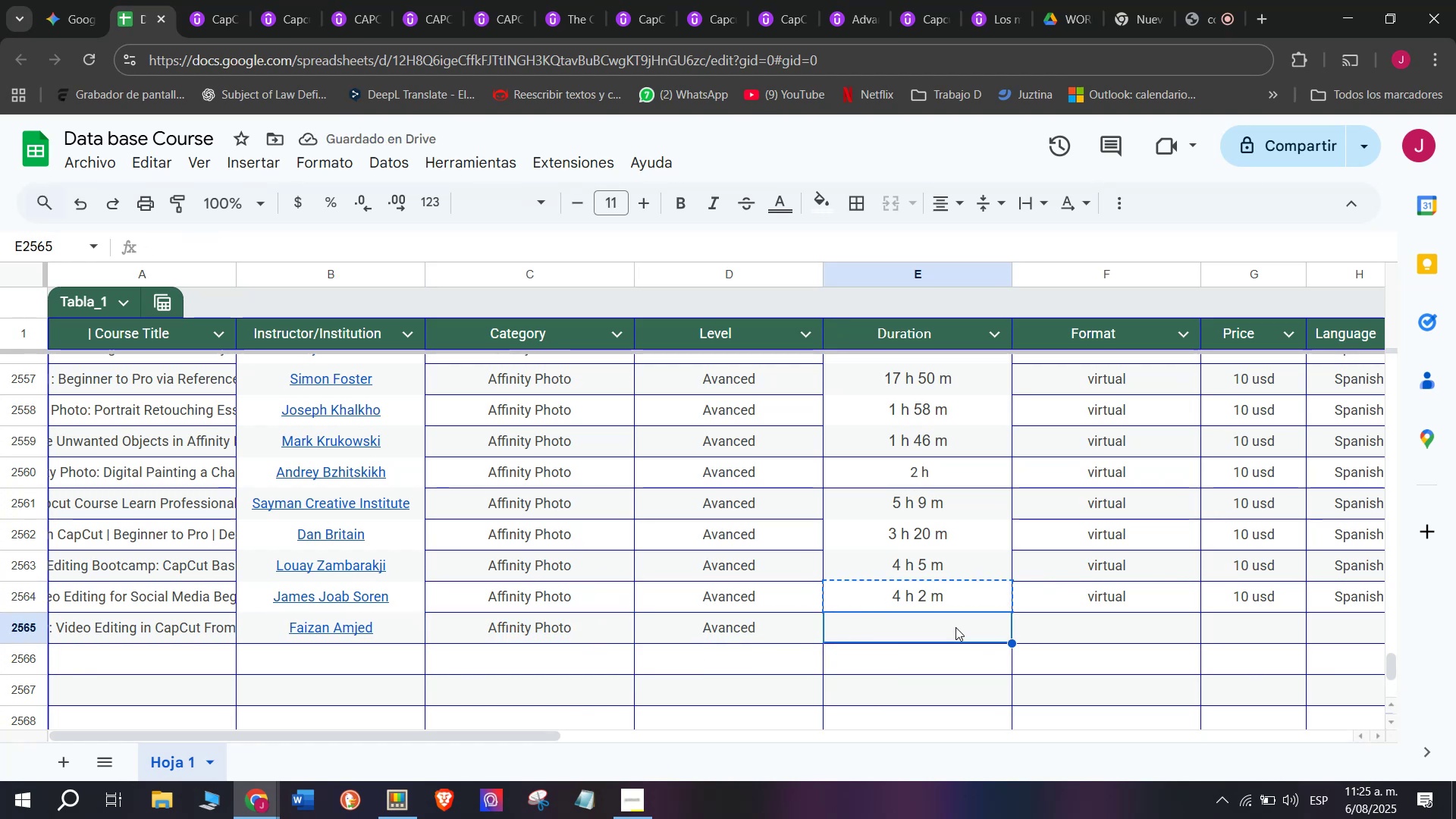 
key(Z)
 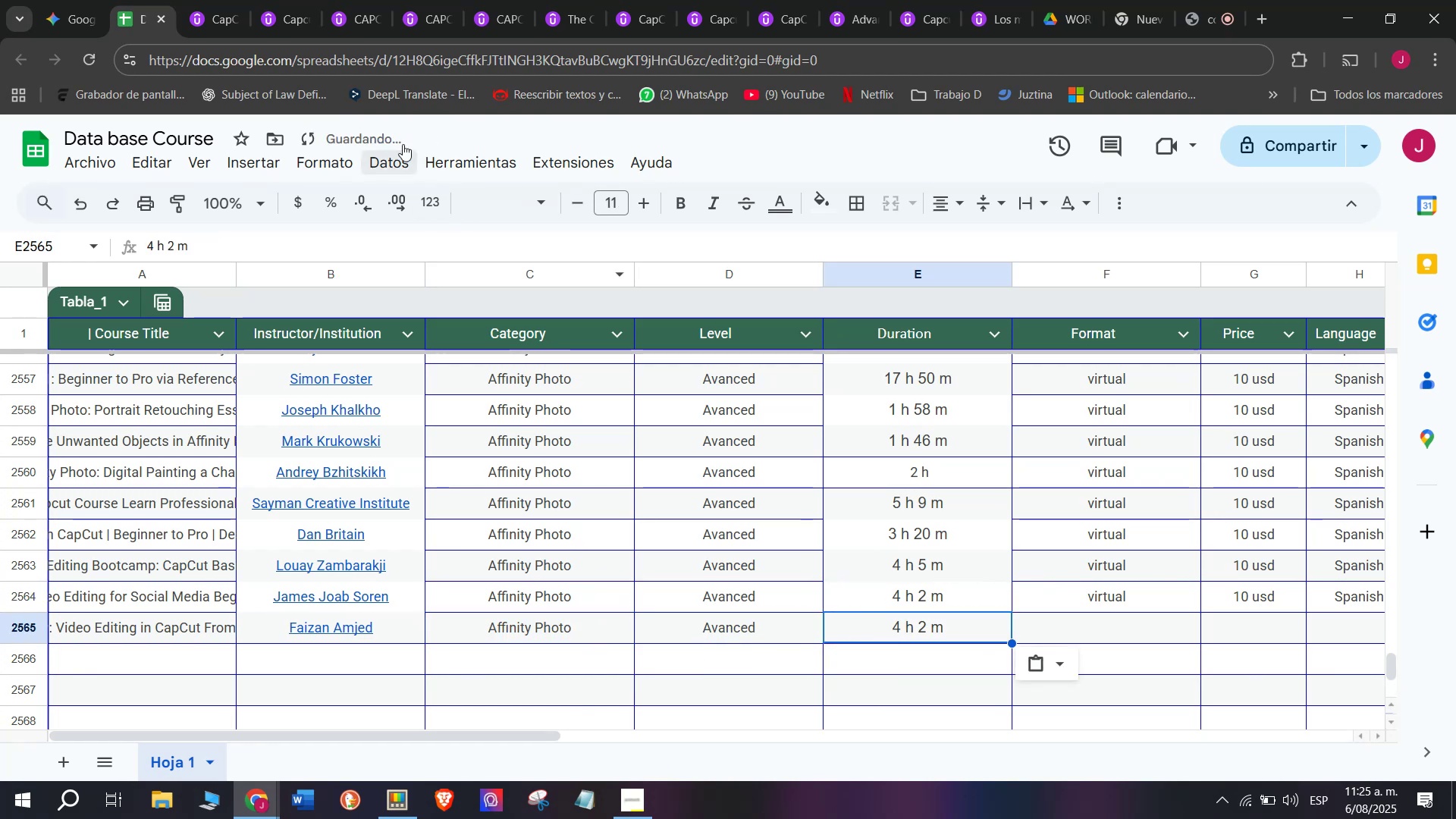 
key(Control+ControlLeft)
 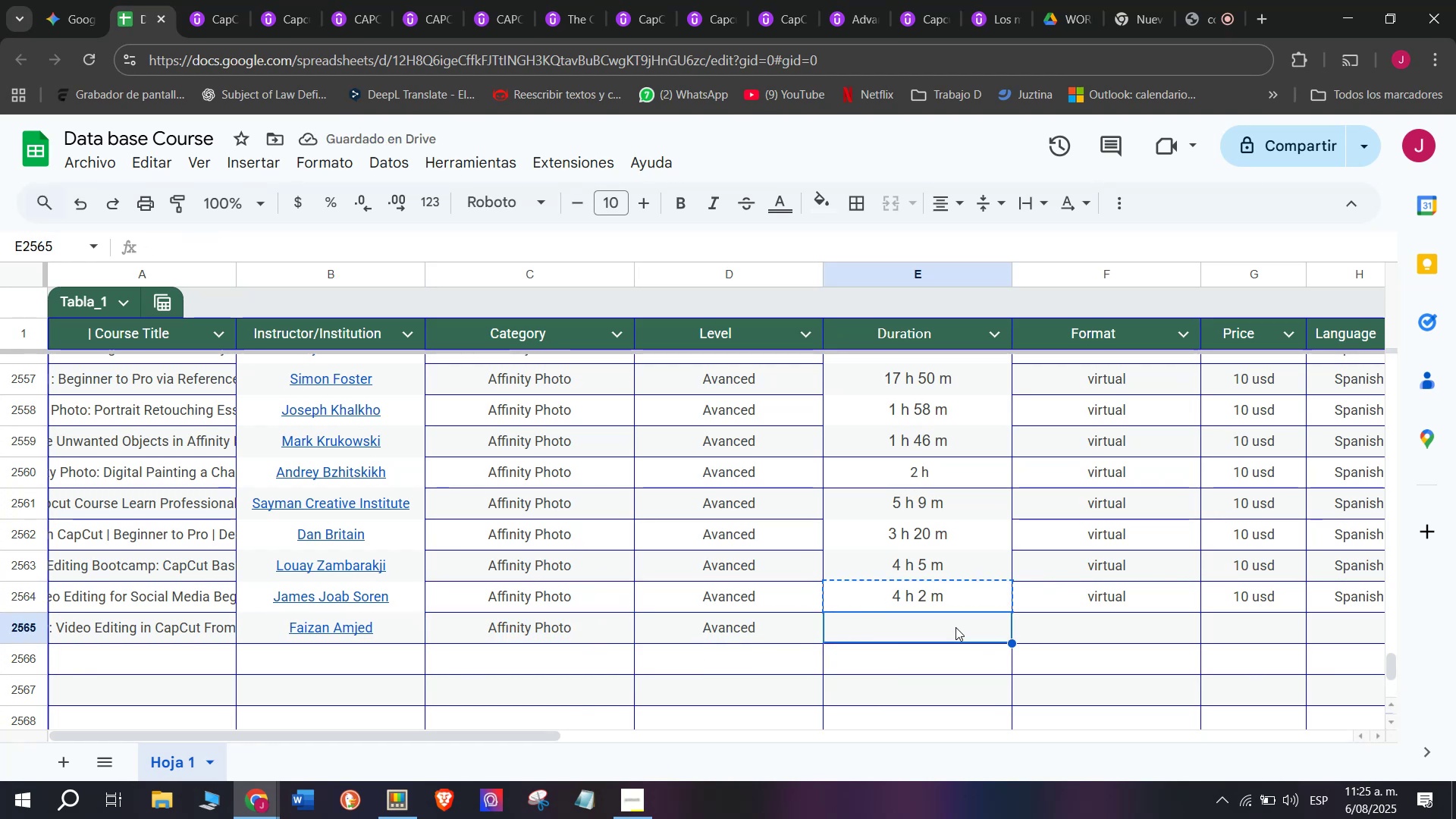 
key(Control+V)
 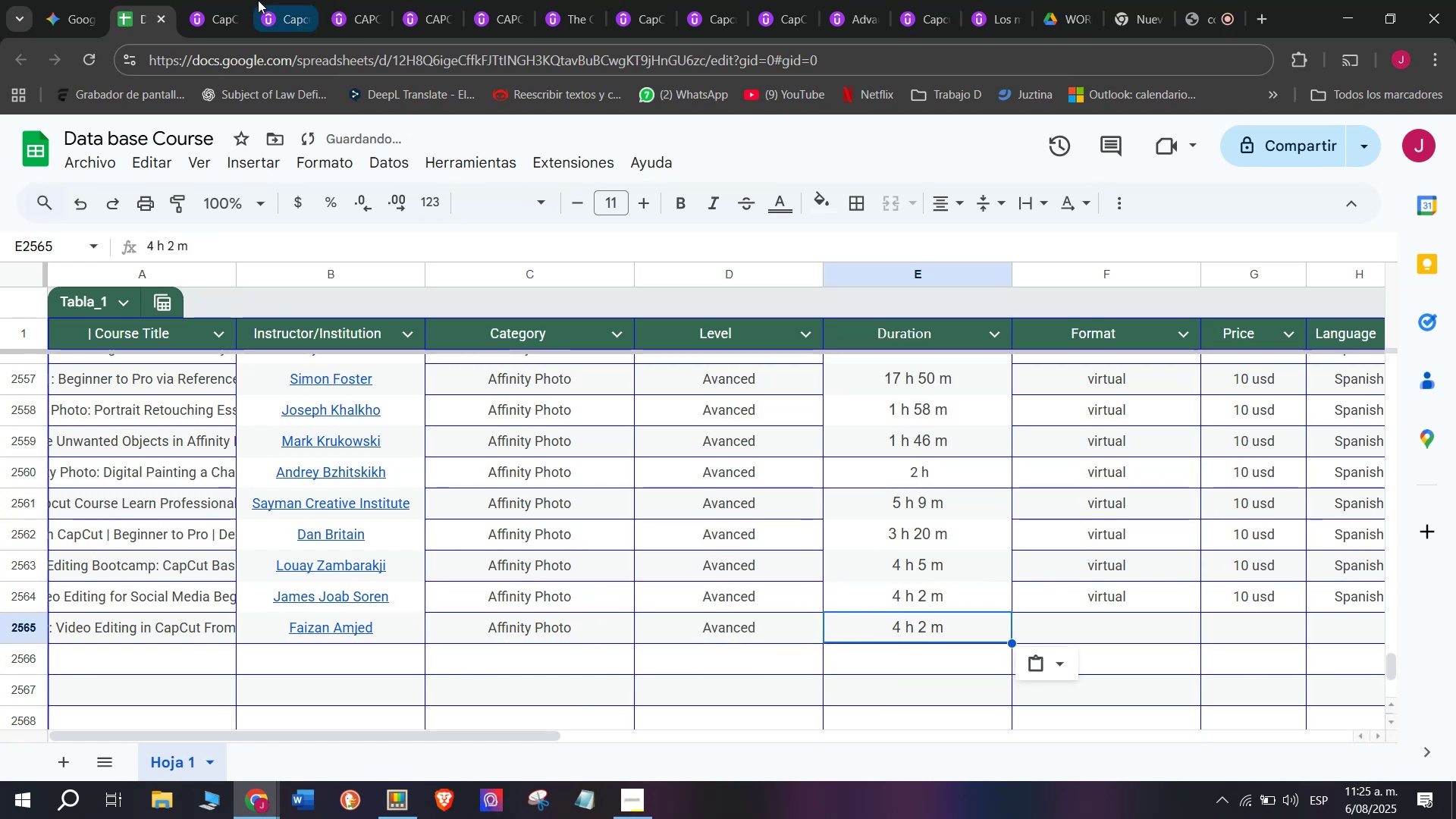 
left_click([214, 0])
 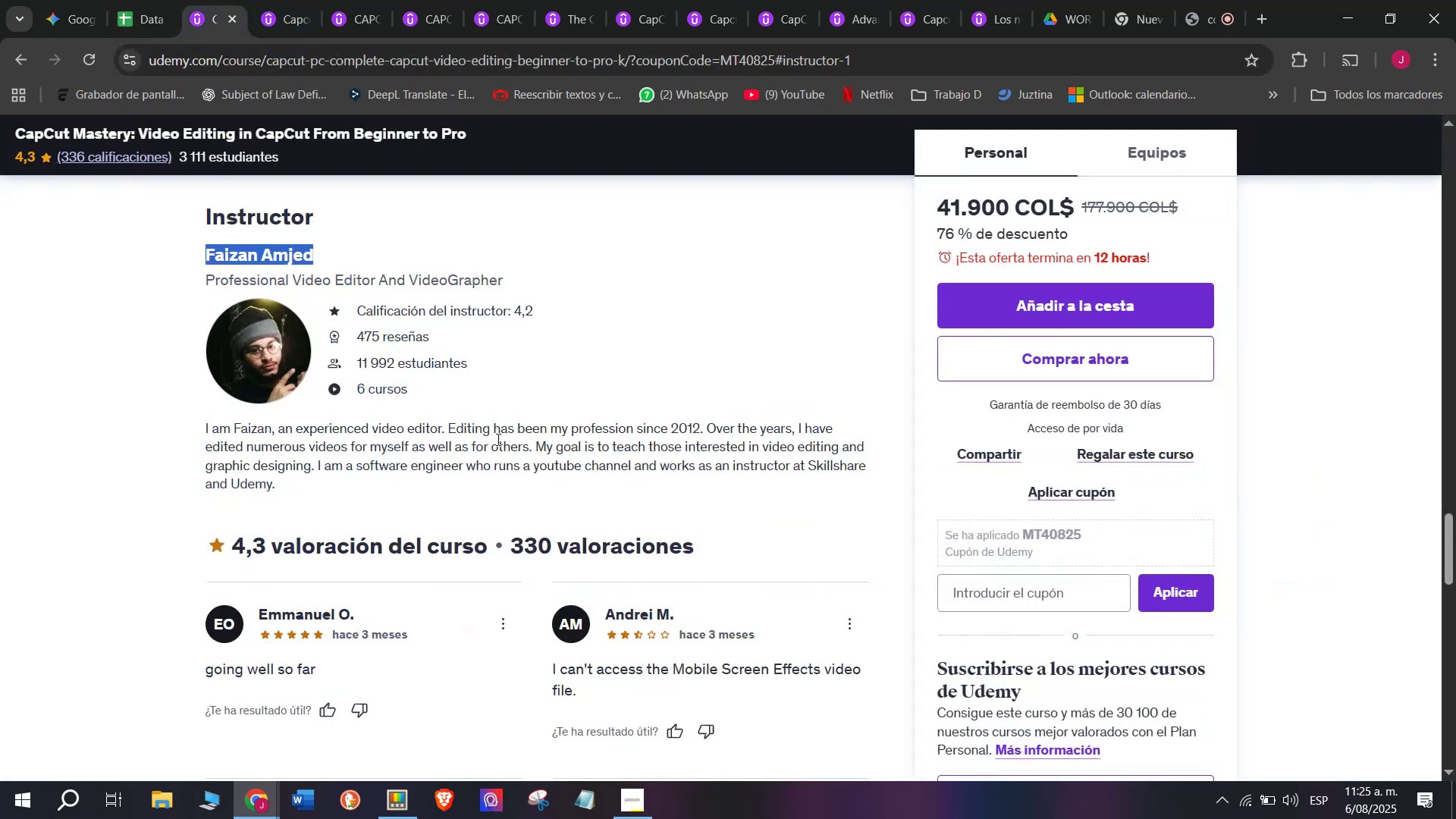 
scroll: coordinate [400, 486], scroll_direction: up, amount: 11.0
 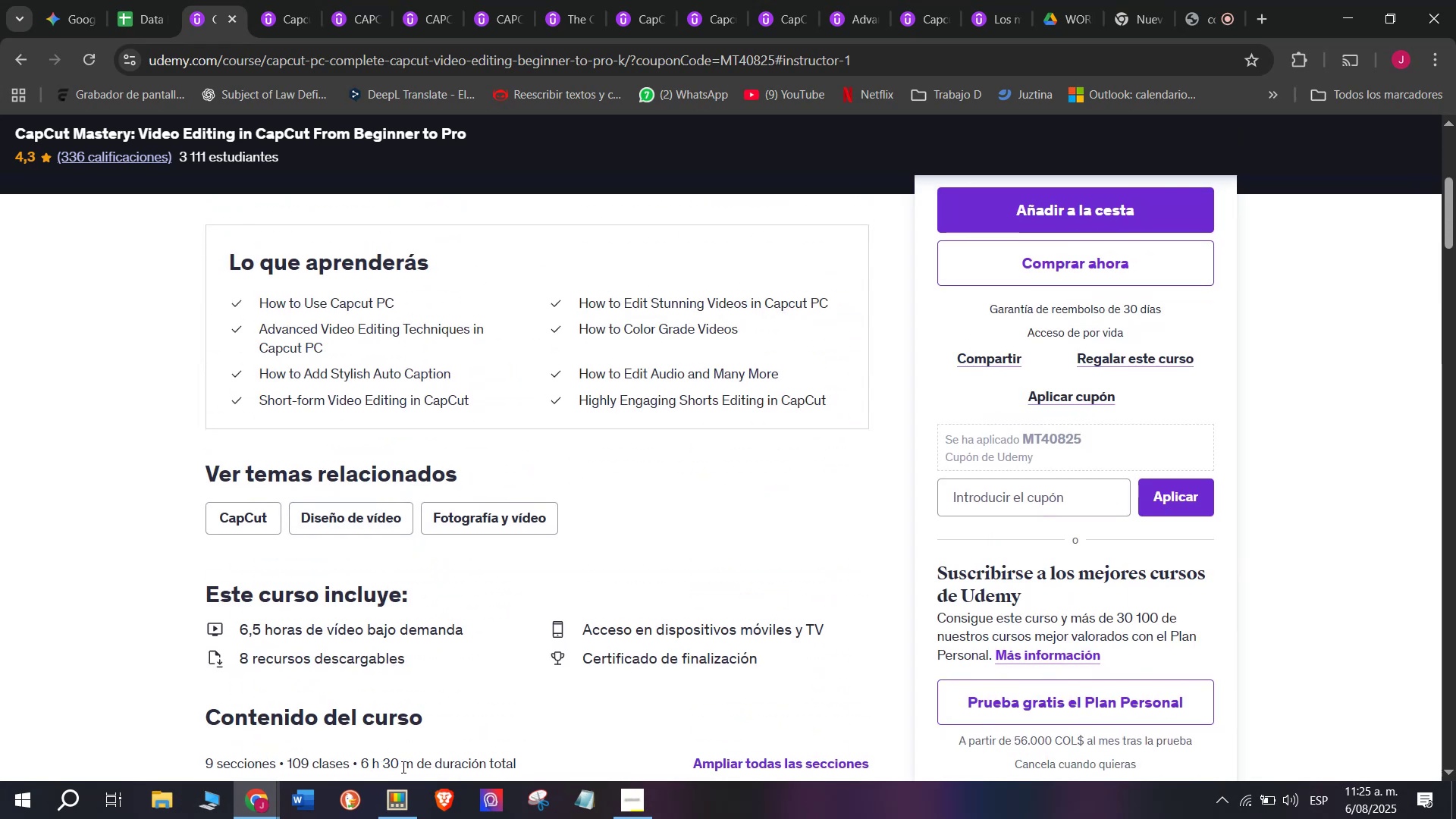 
left_click_drag(start_coordinate=[414, 764], to_coordinate=[356, 761])
 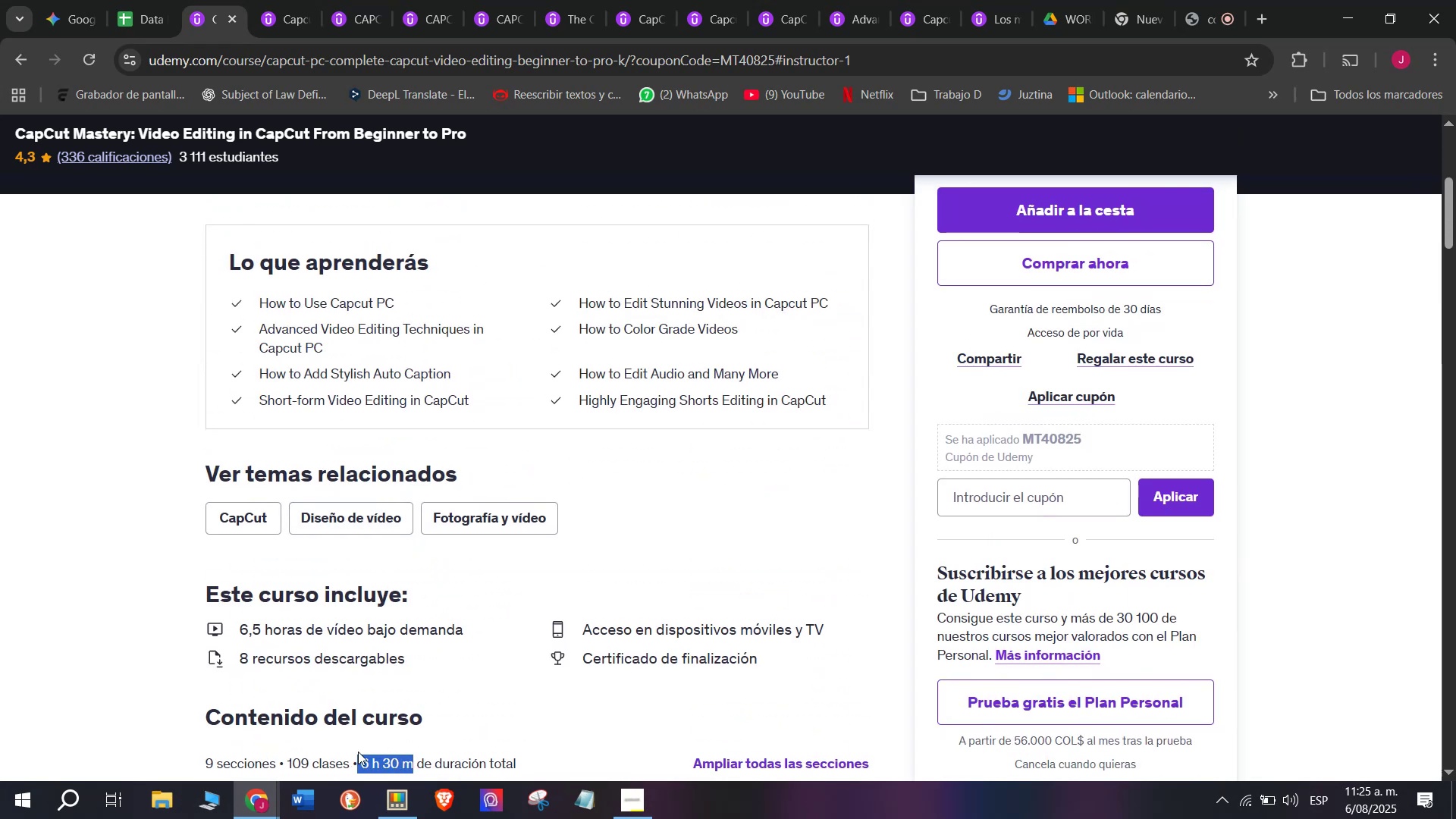 
key(Break)
 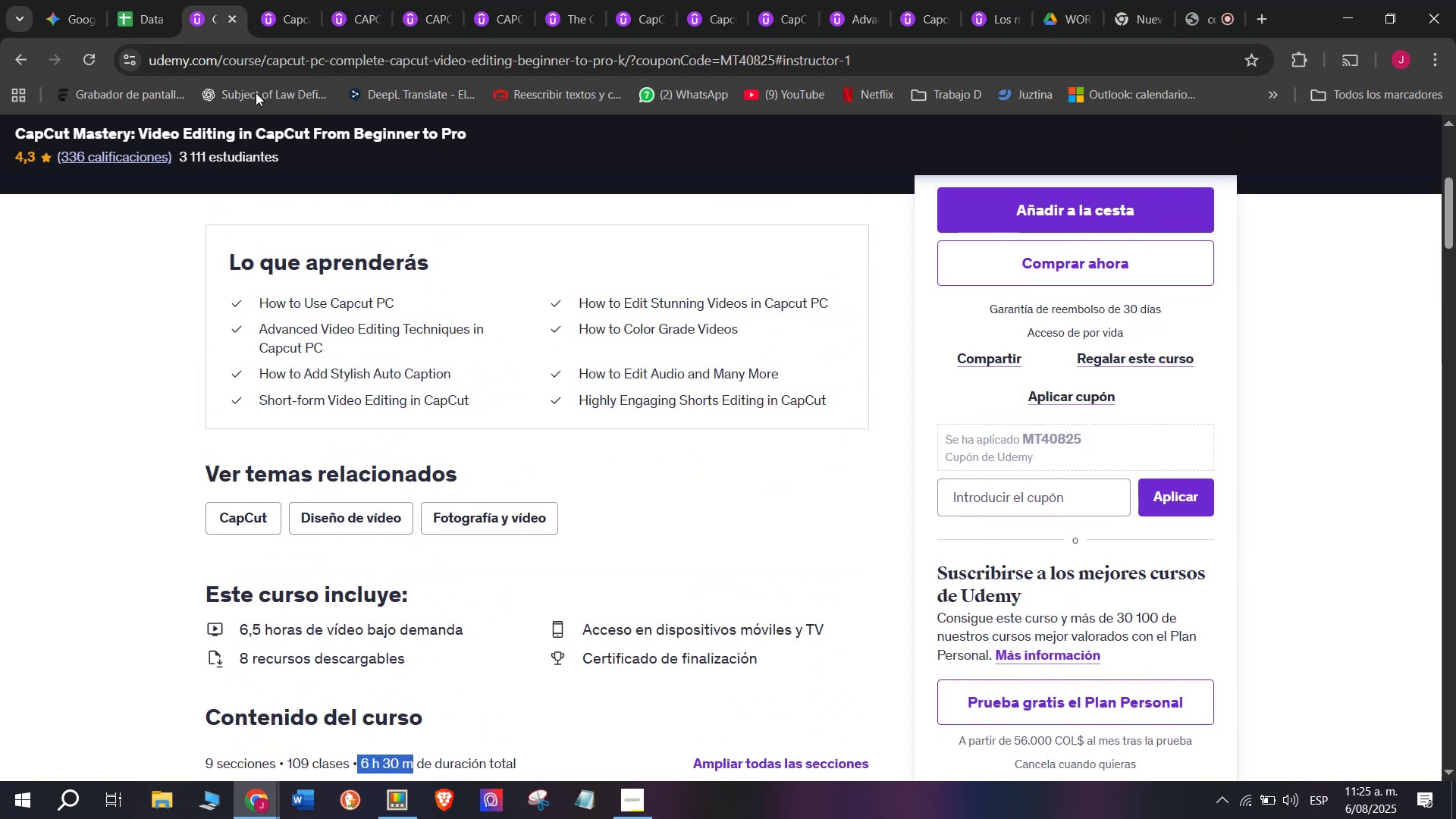 
key(Control+ControlLeft)
 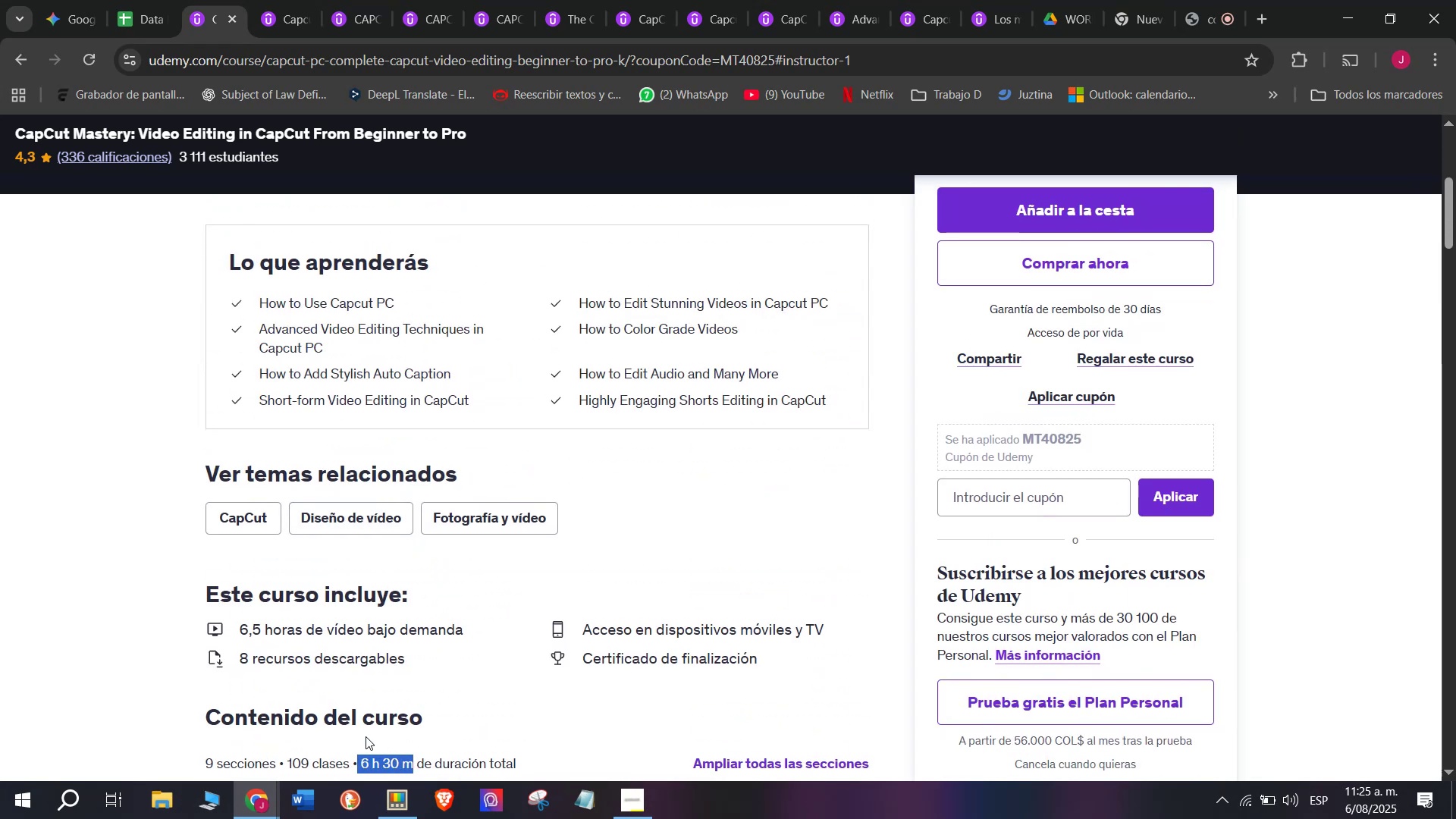 
key(Control+C)
 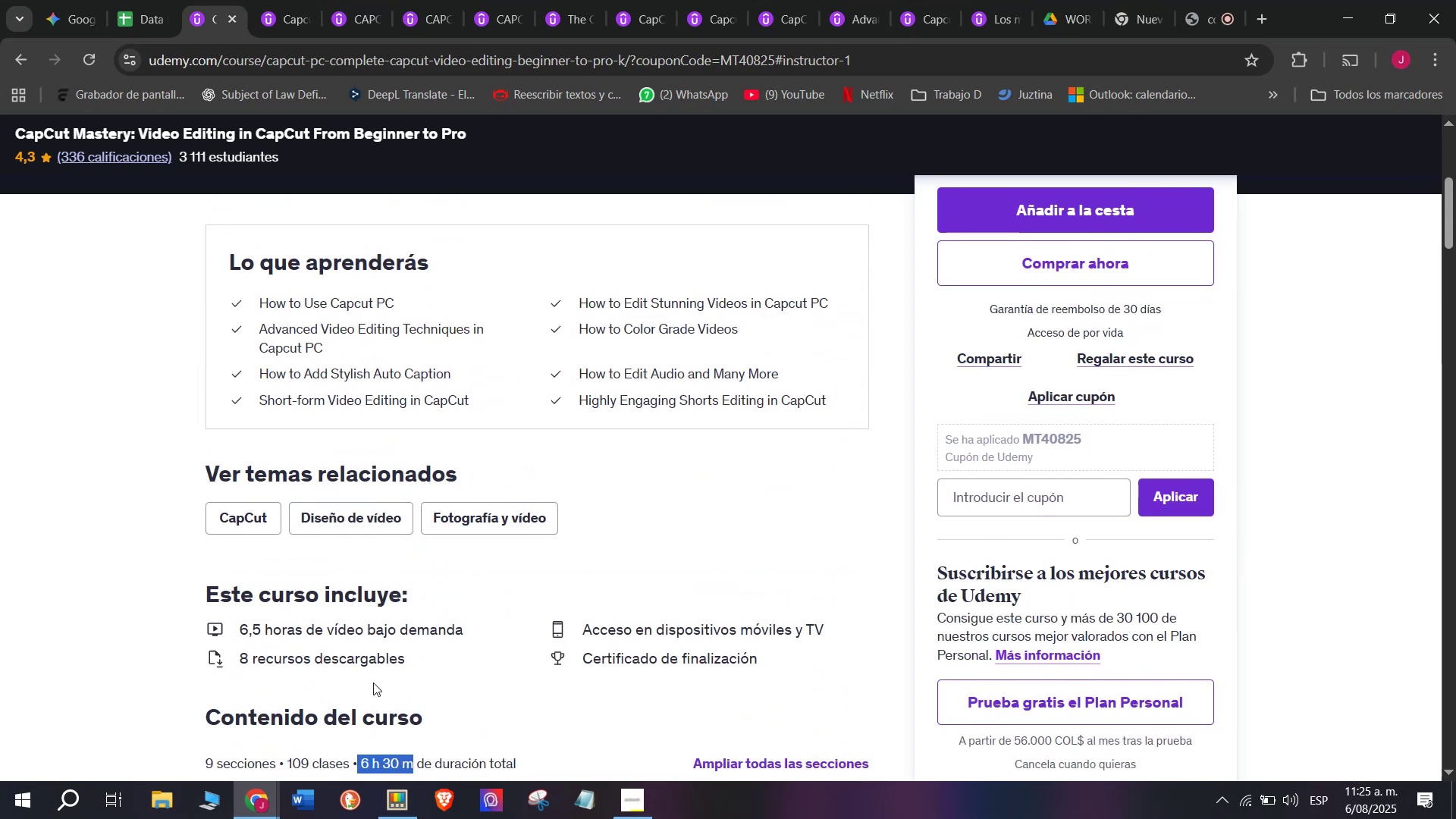 
key(Break)
 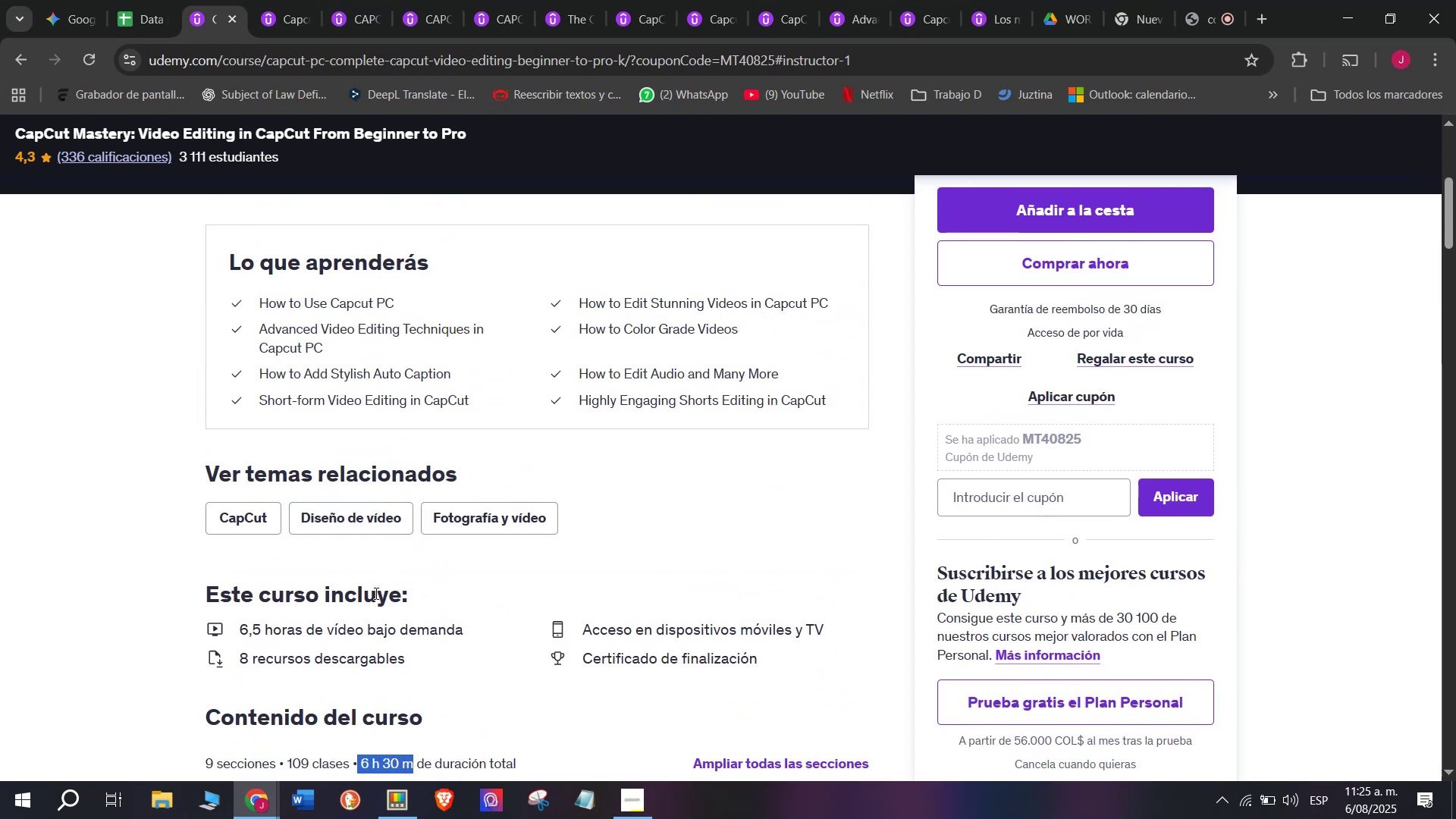 
key(Control+C)
 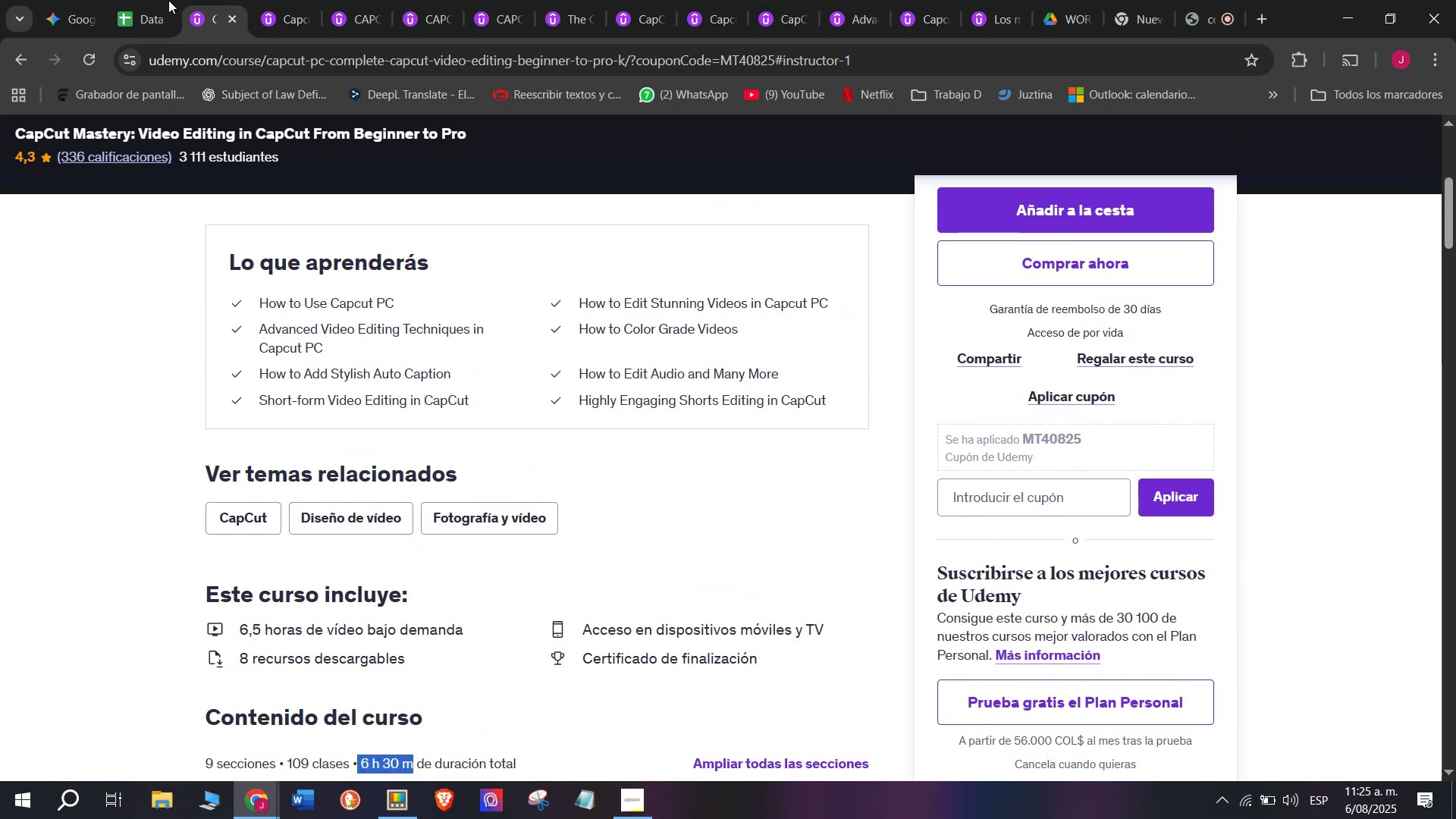 
key(Control+ControlLeft)
 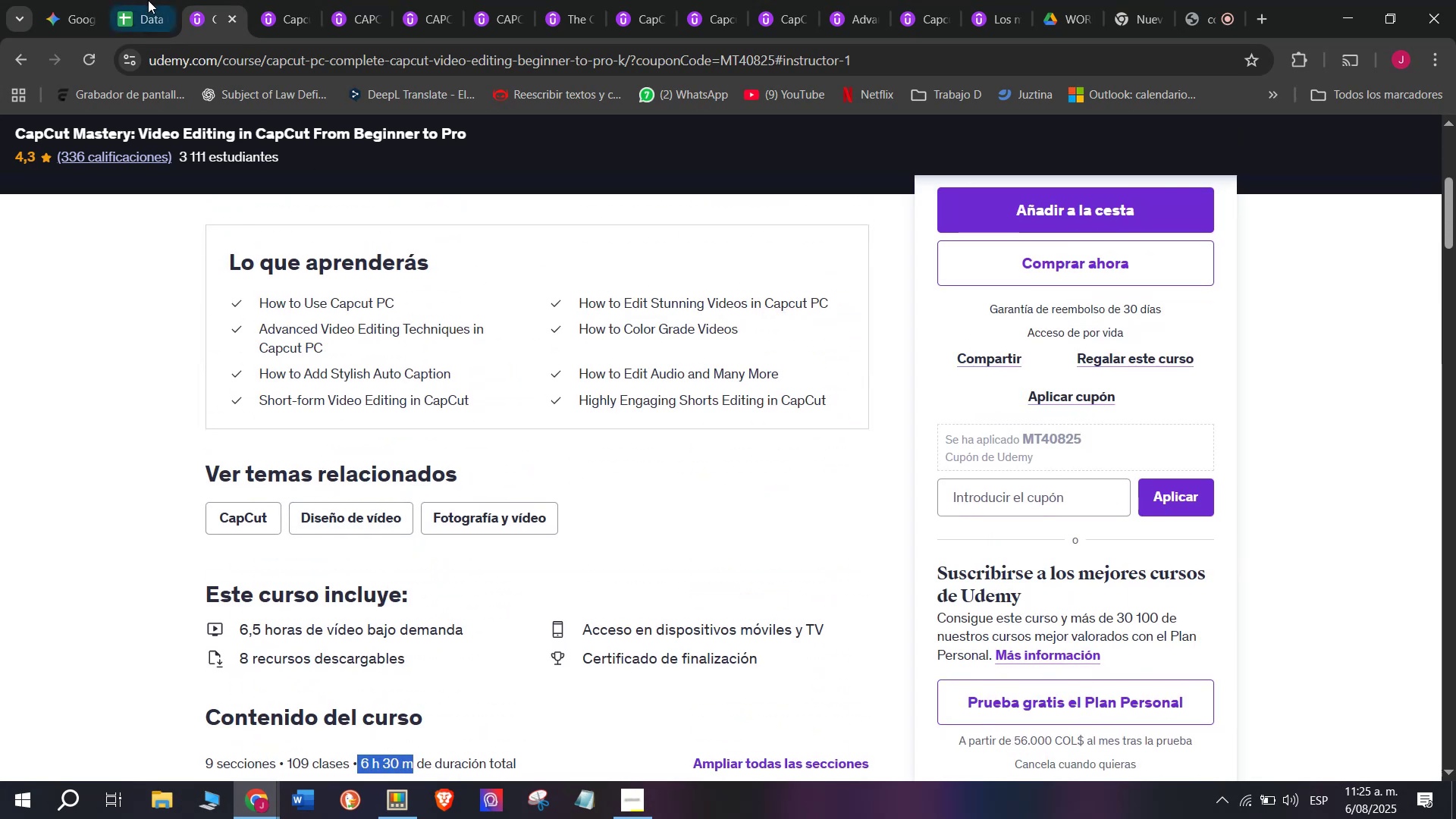 
left_click([130, 0])
 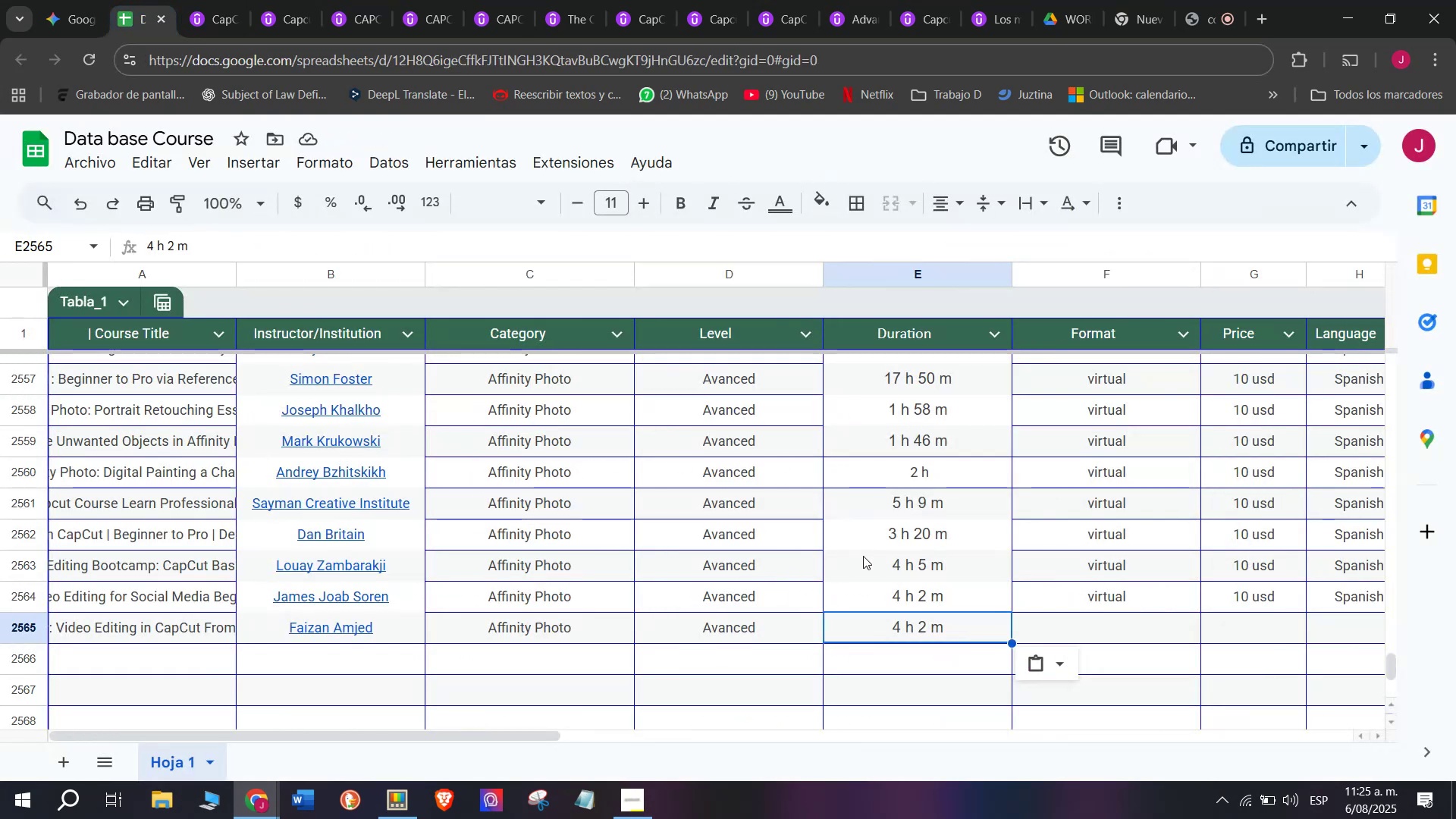 
key(Z)
 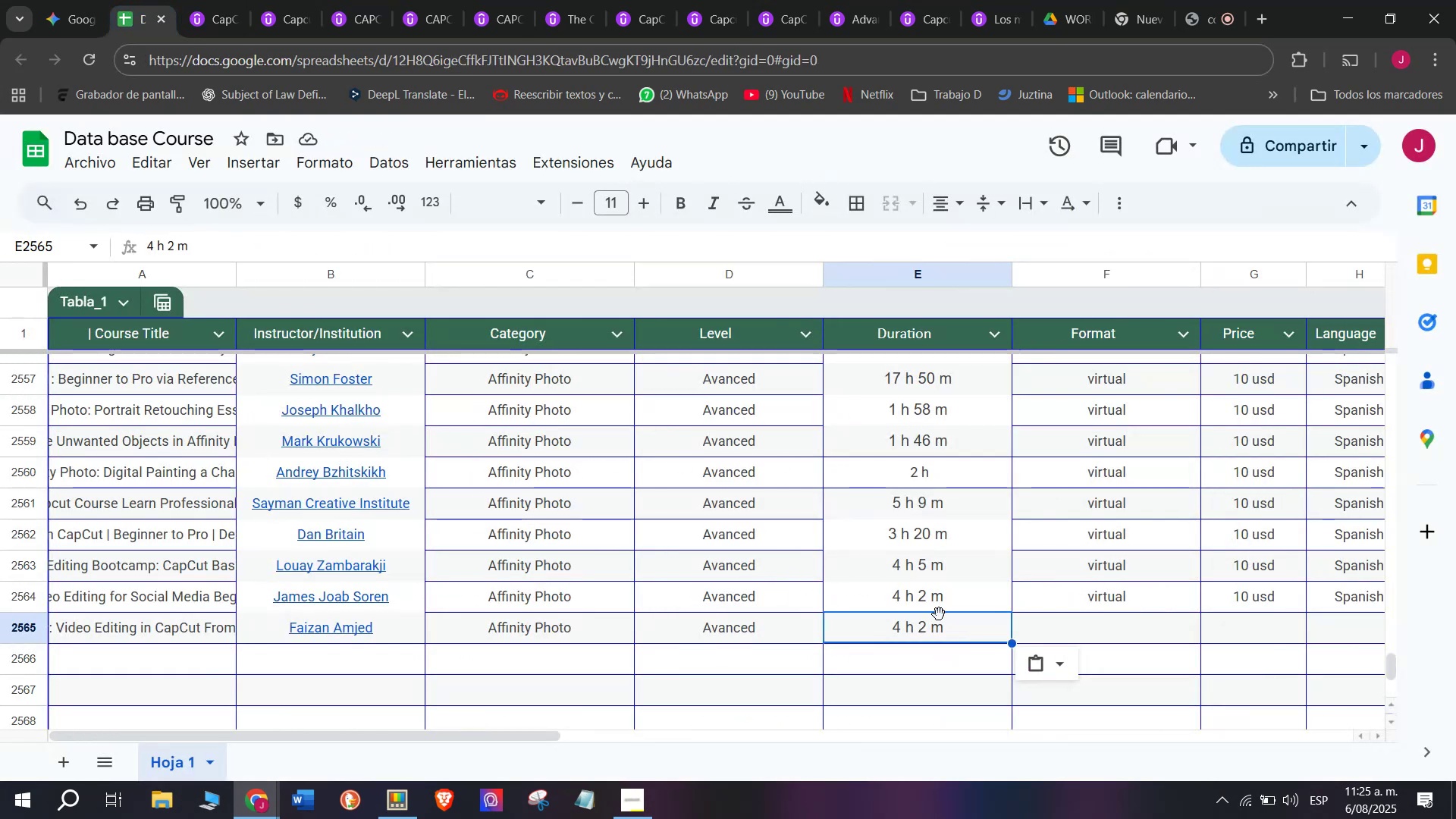 
key(Control+ControlLeft)
 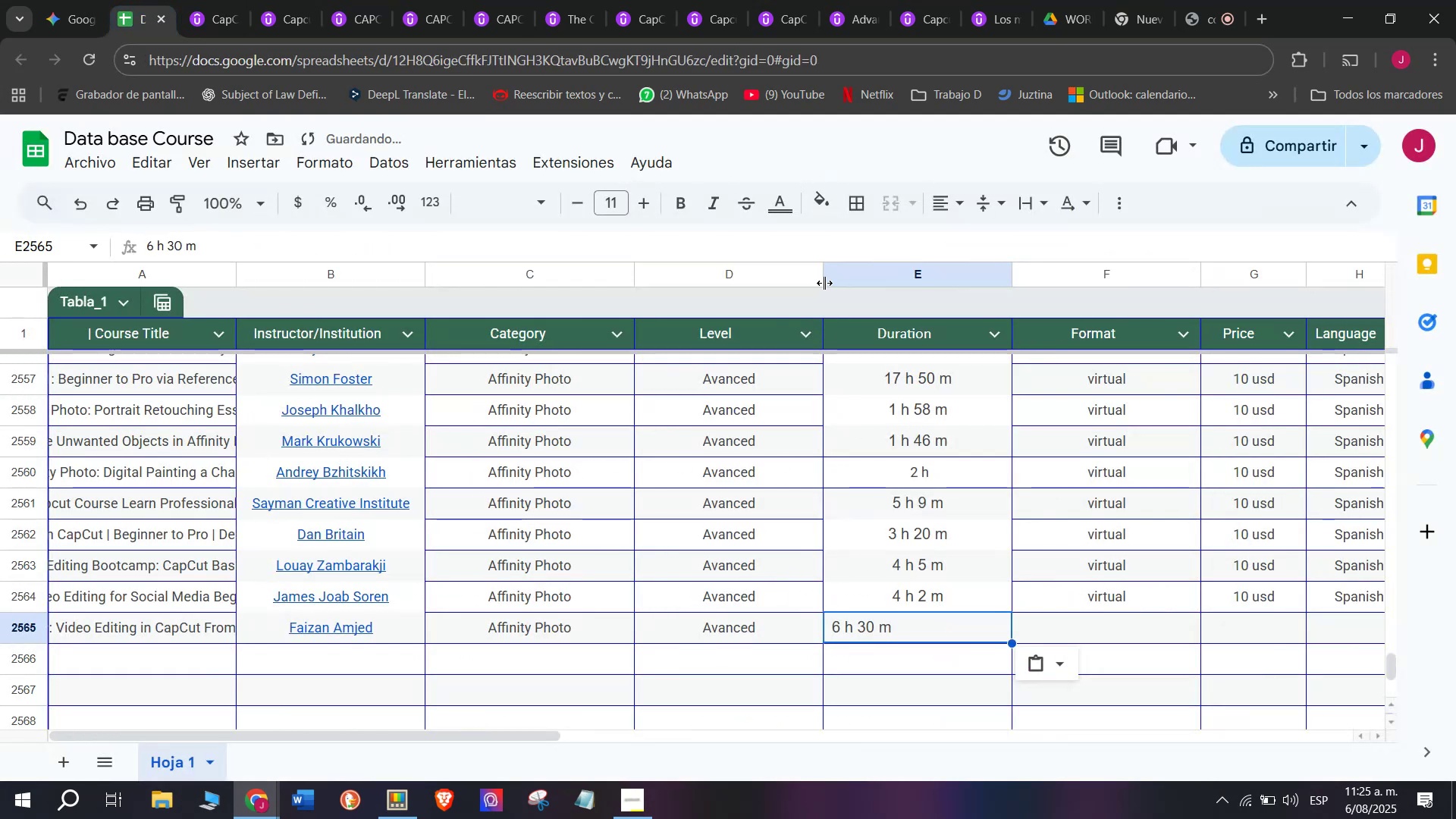 
key(Control+V)
 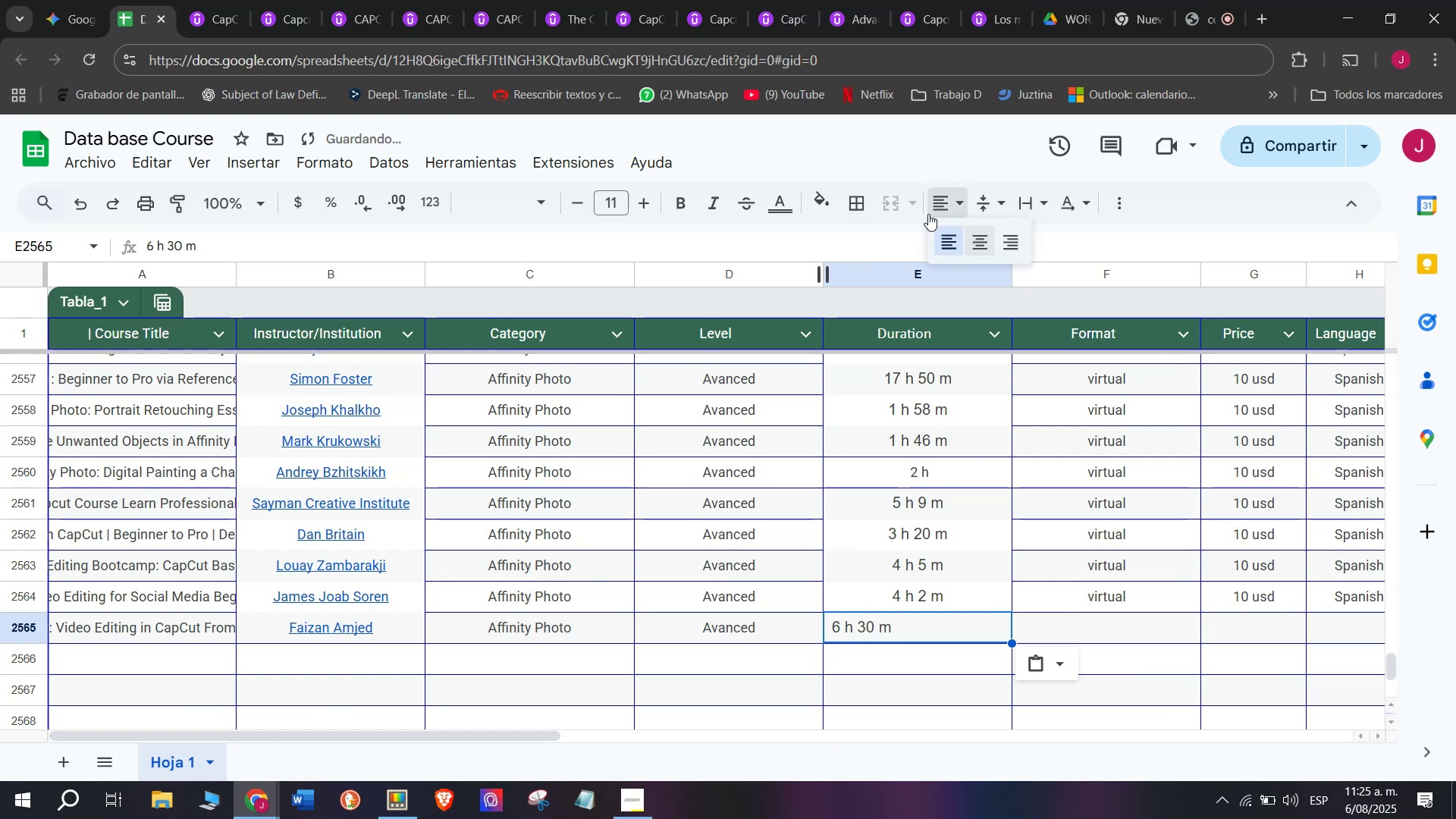 
double_click([973, 241])
 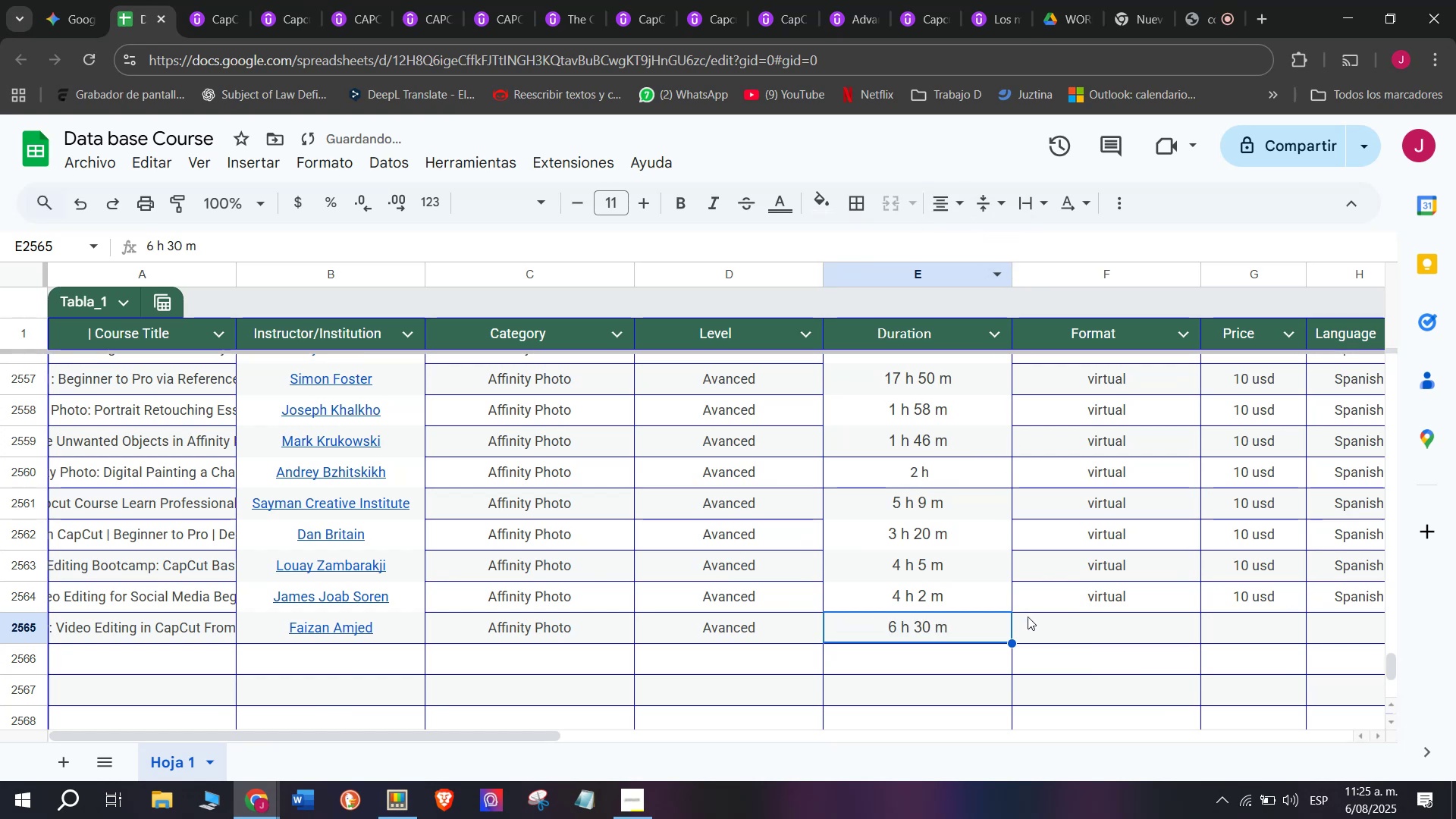 
left_click([1055, 599])
 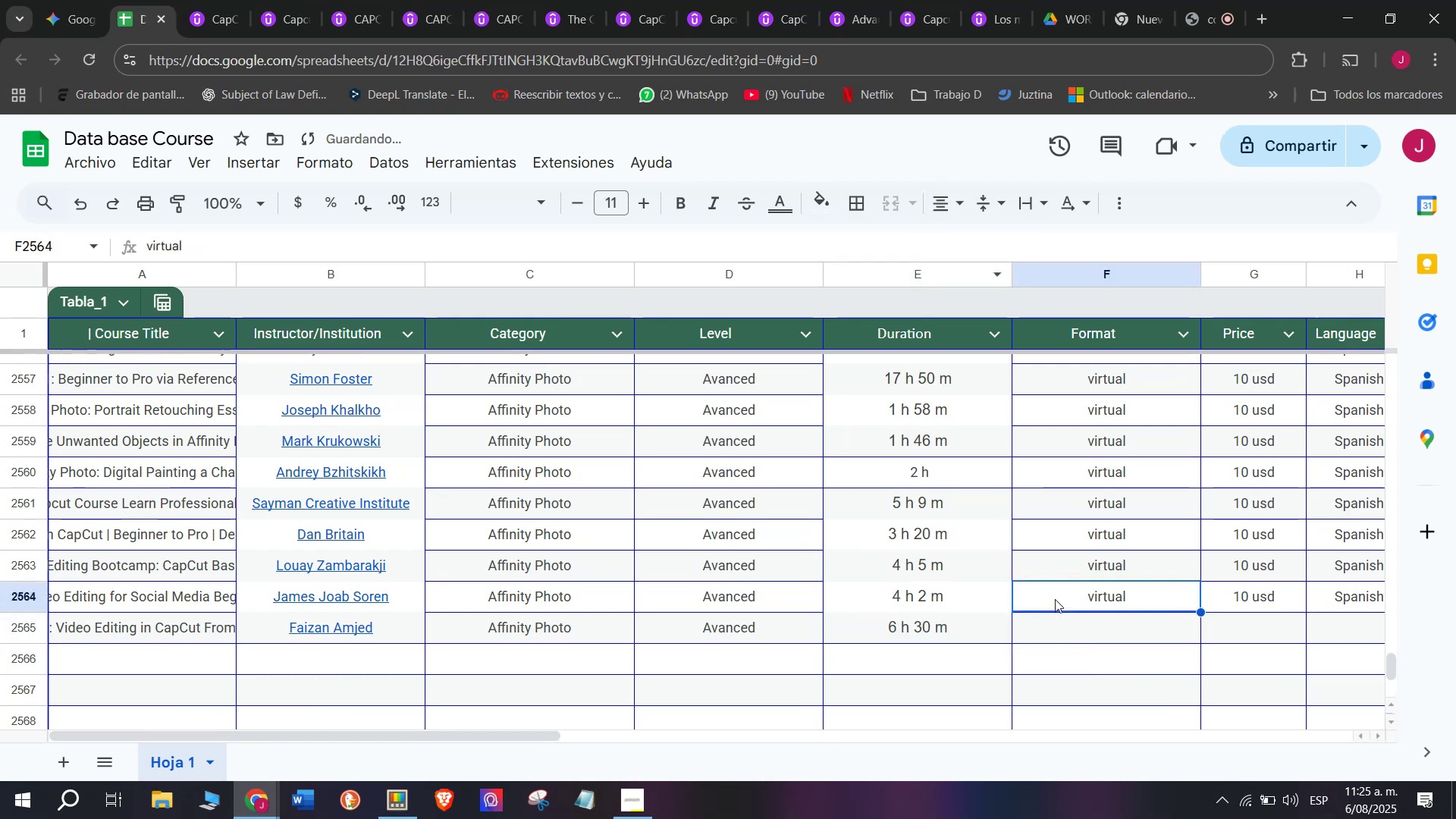 
key(Break)
 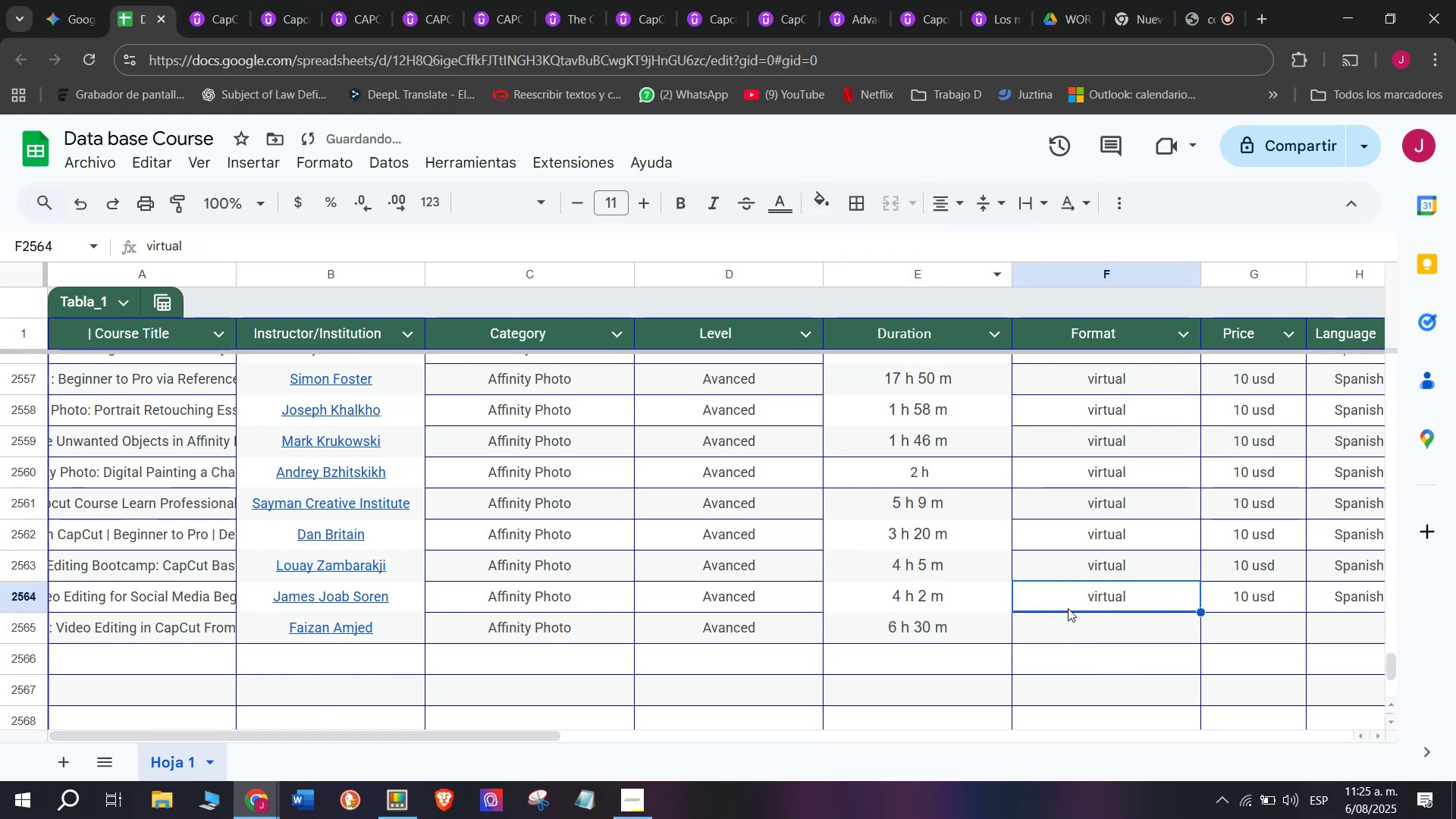 
key(Control+C)
 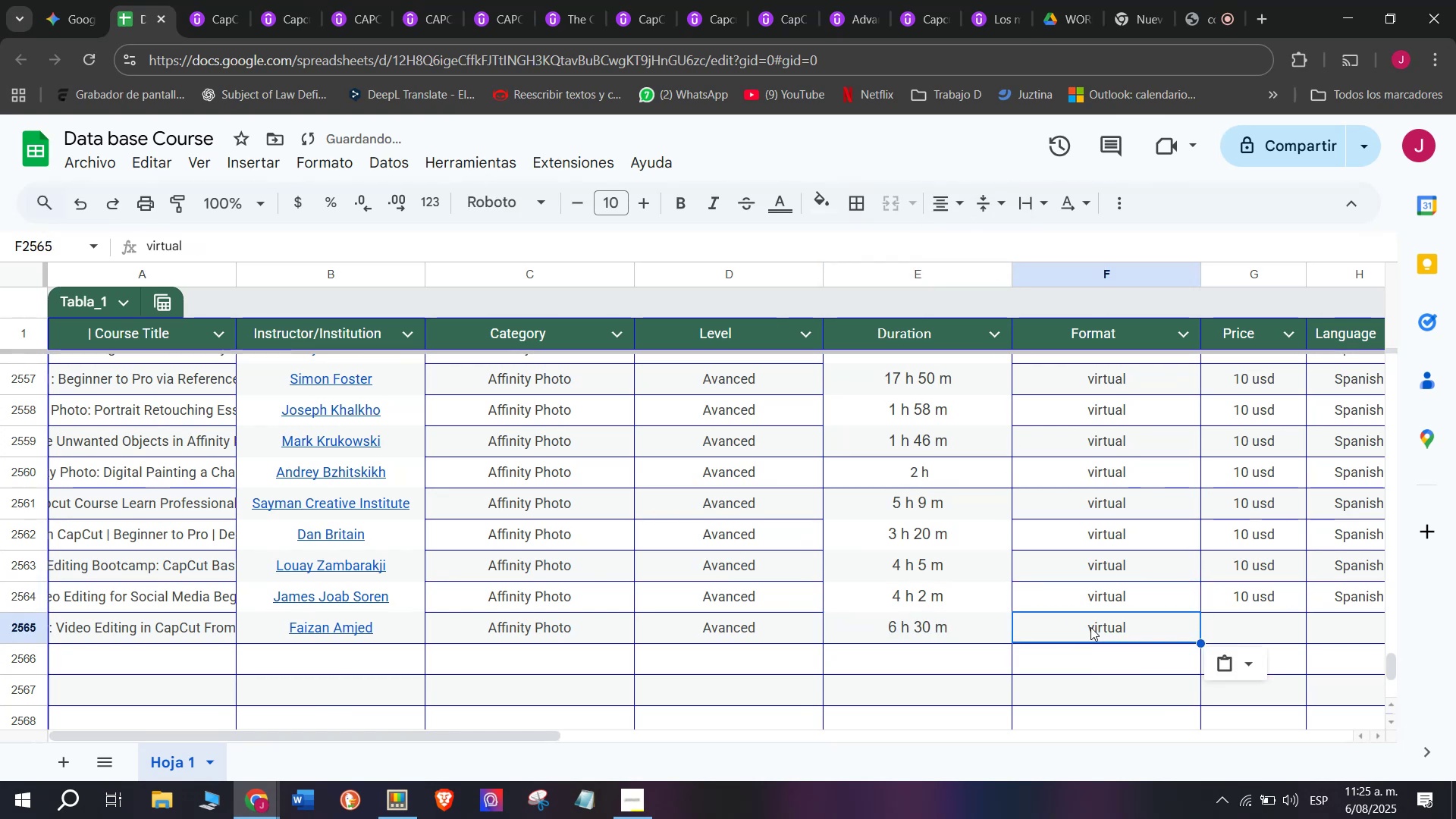 
key(Control+ControlLeft)
 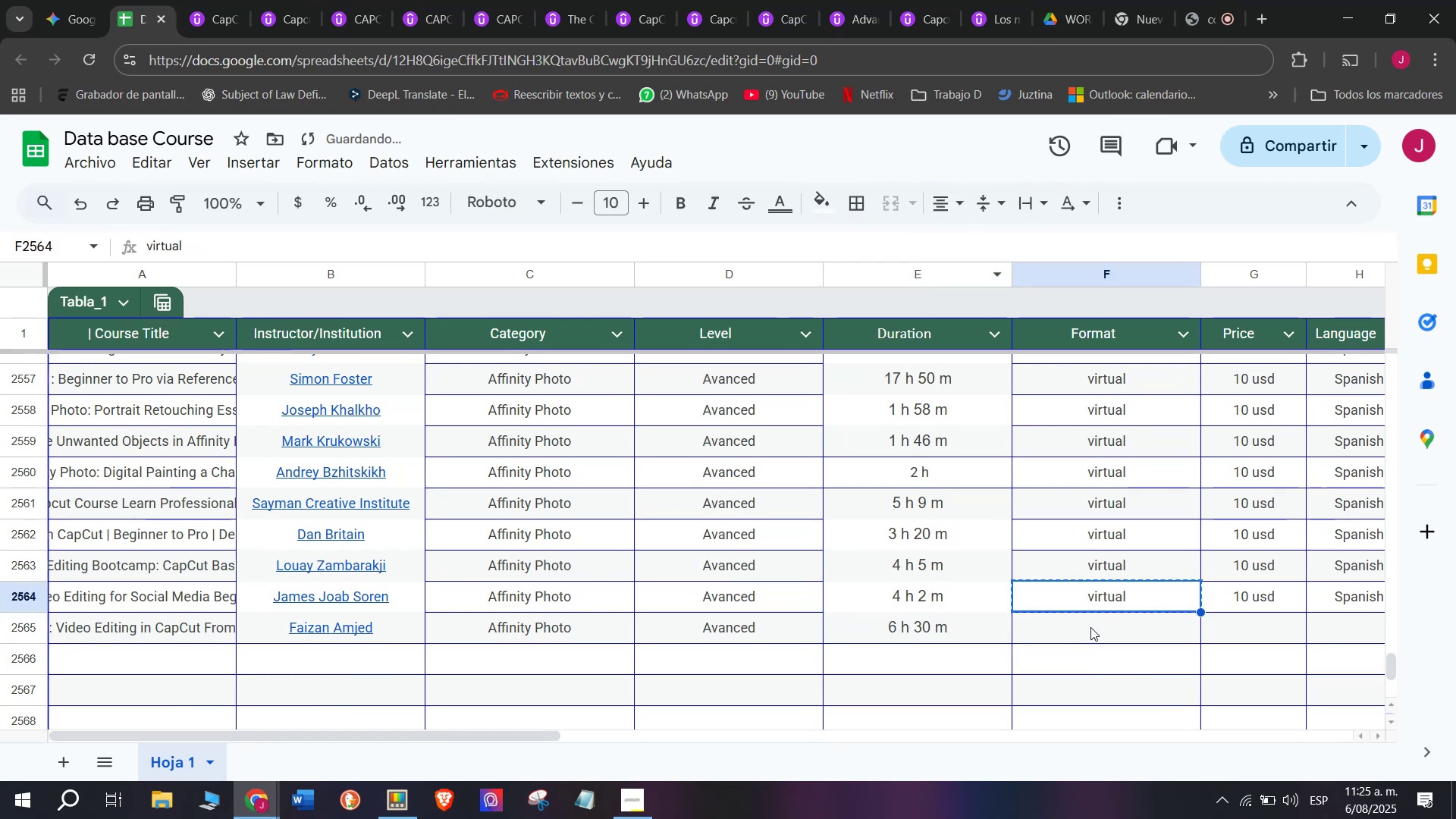 
double_click([1090, 627])
 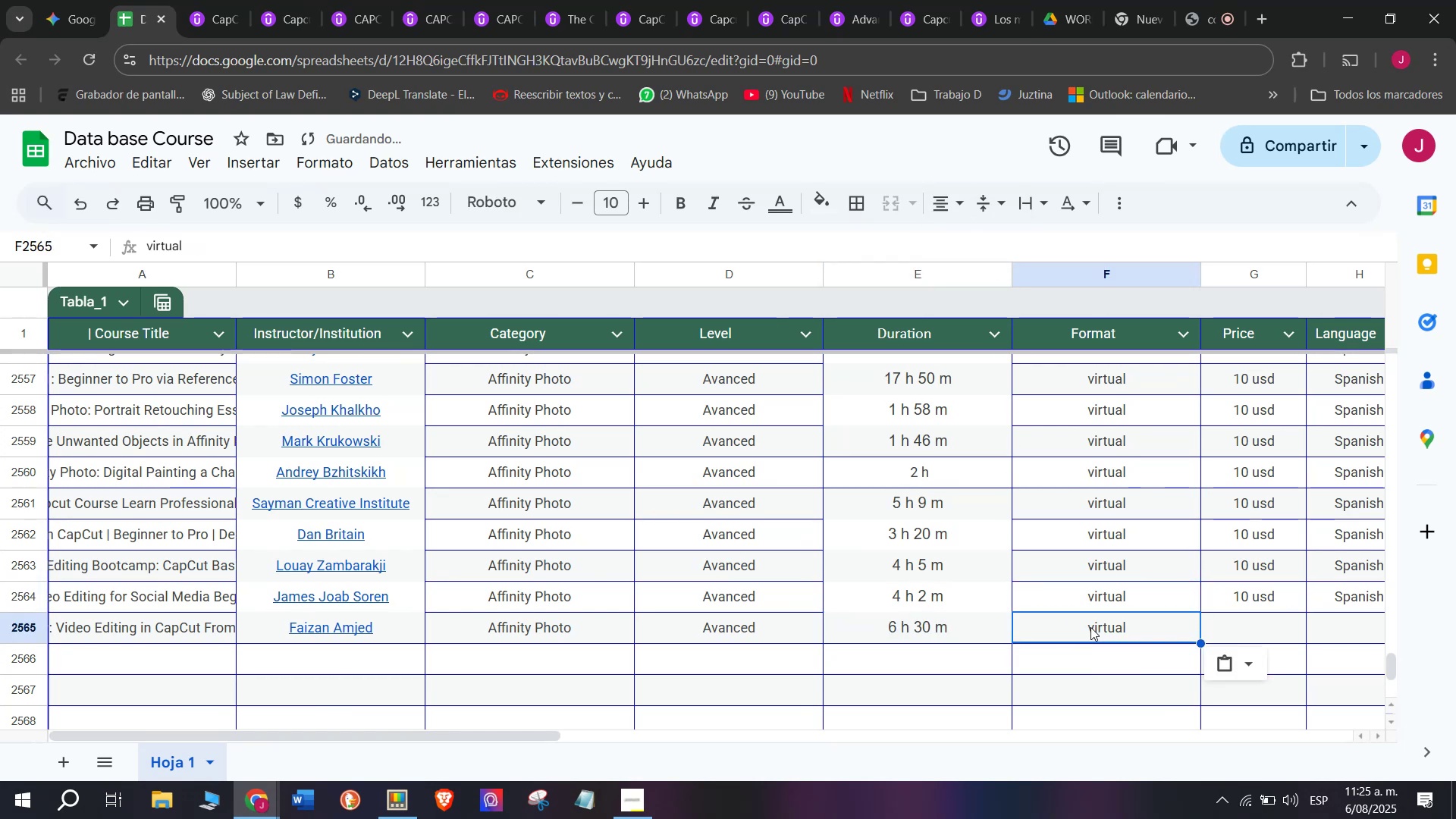 
key(Z)
 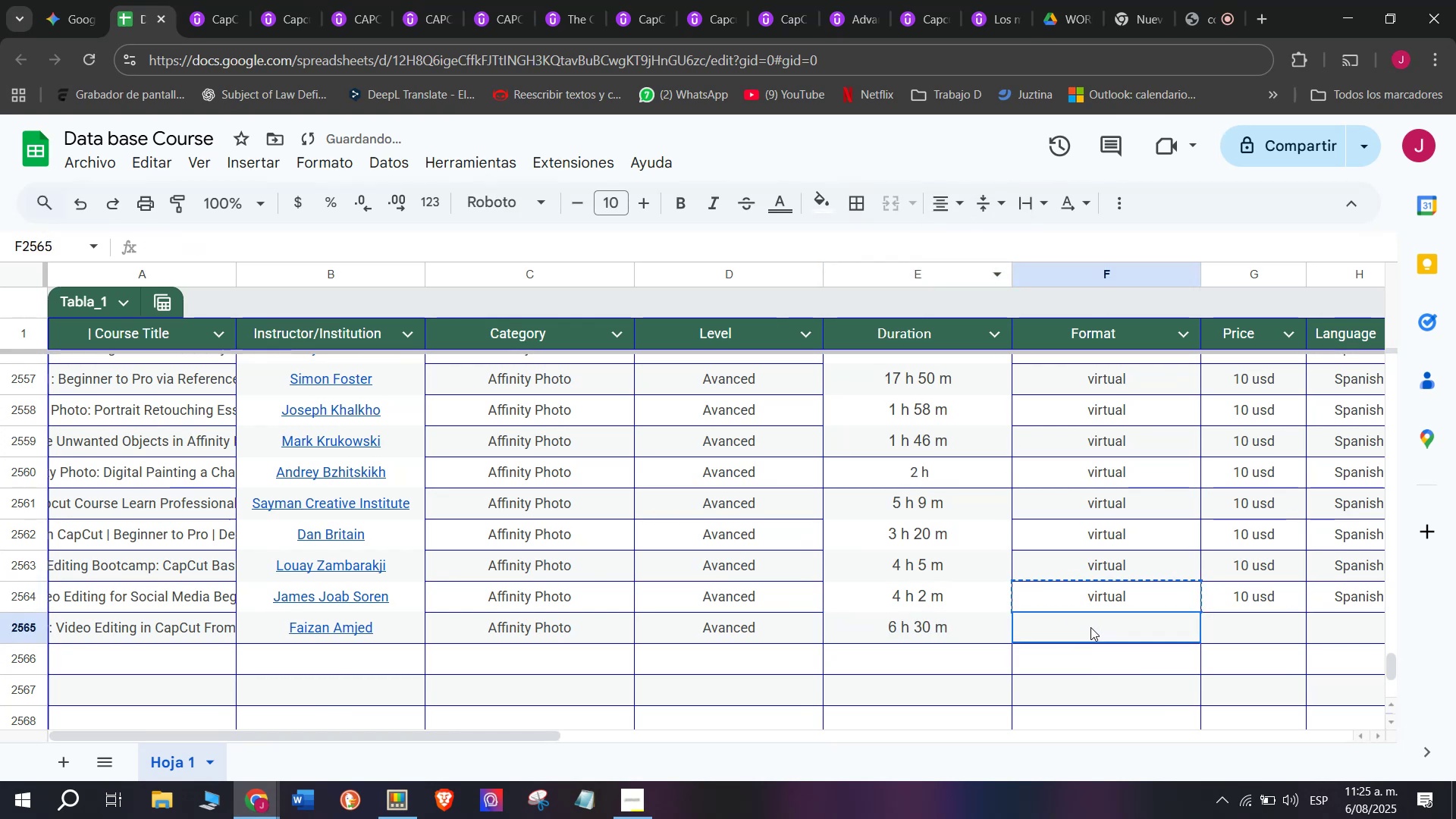 
key(Control+ControlLeft)
 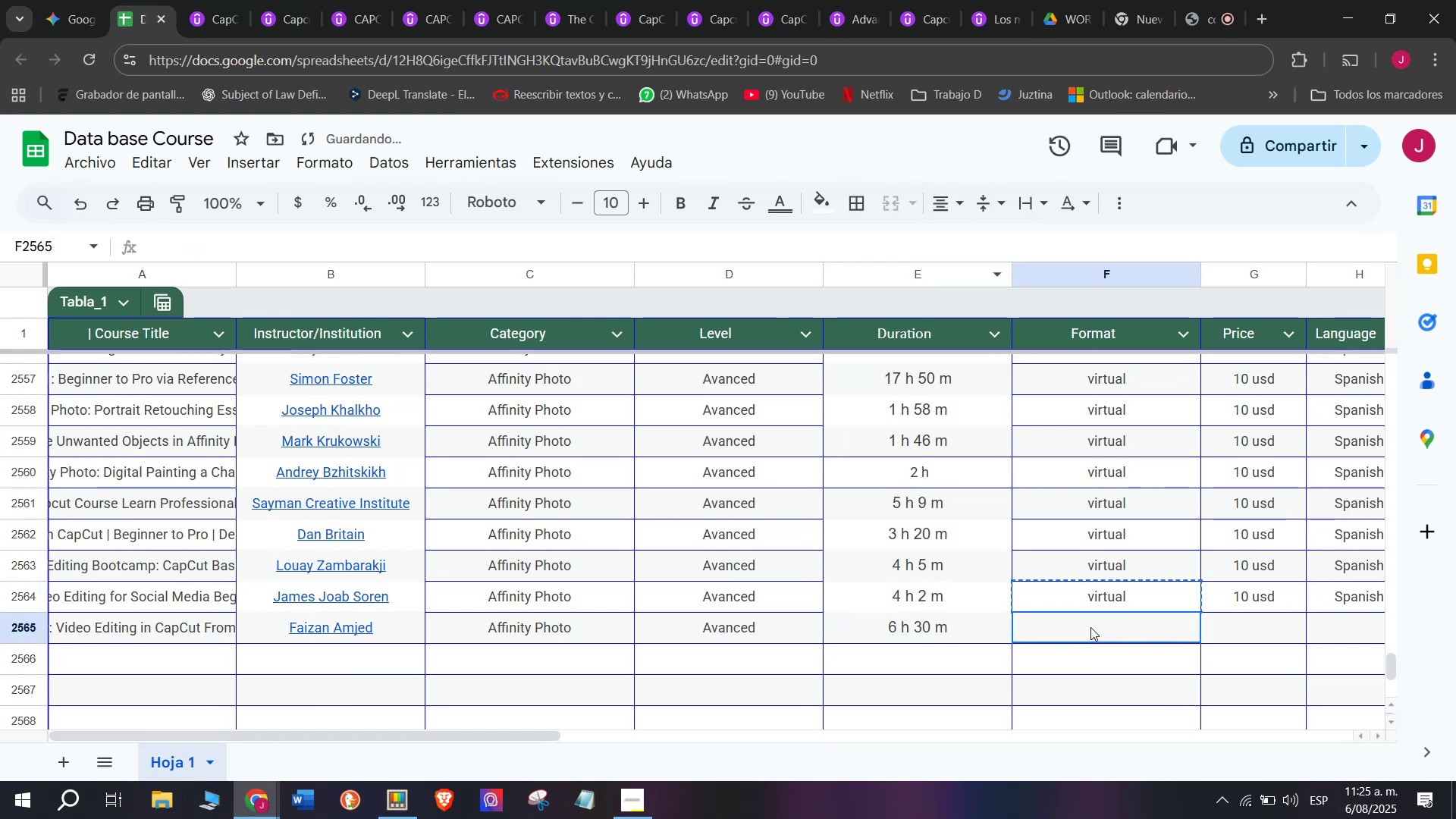 
key(Control+V)
 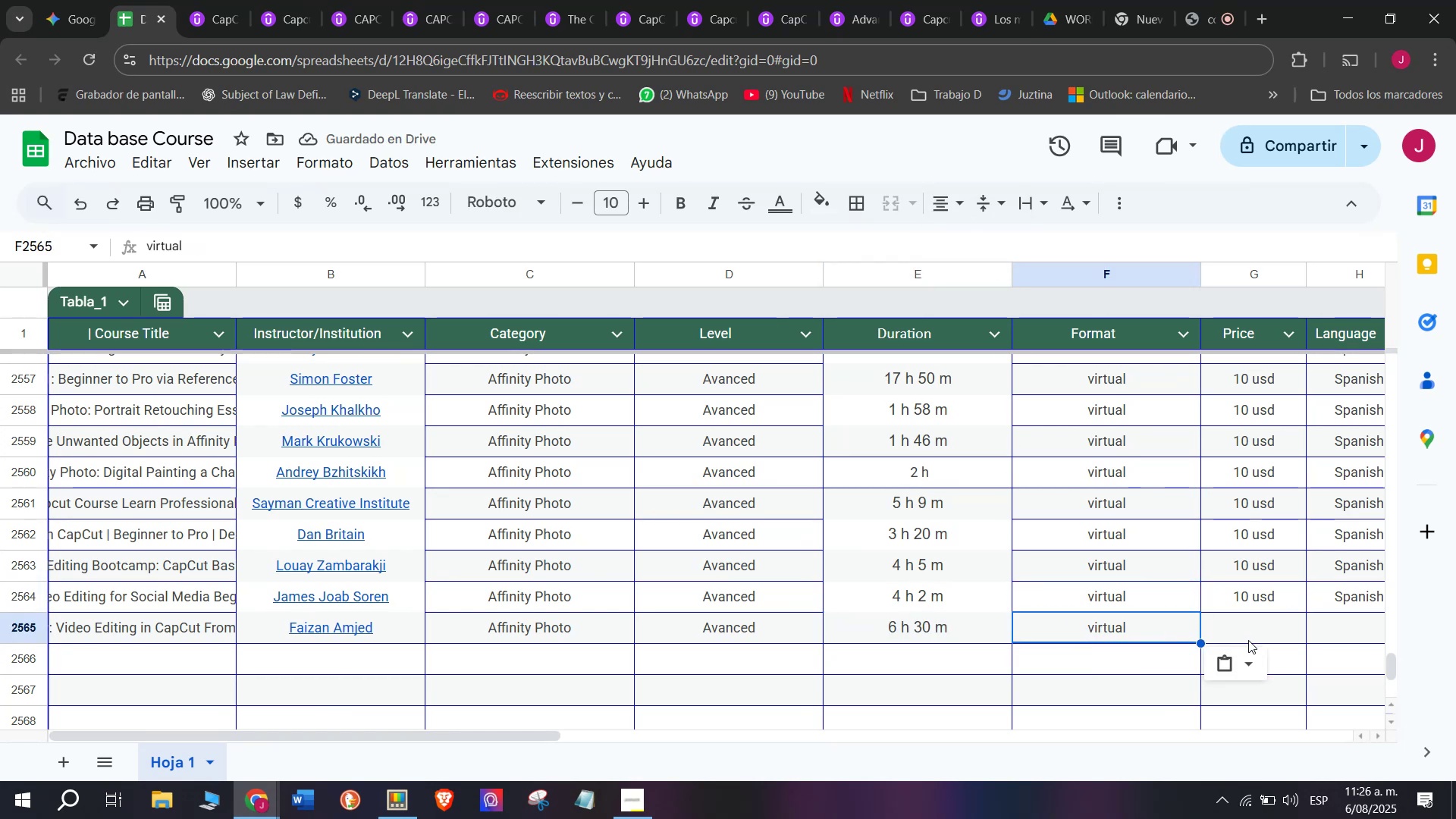 
left_click([1248, 640])
 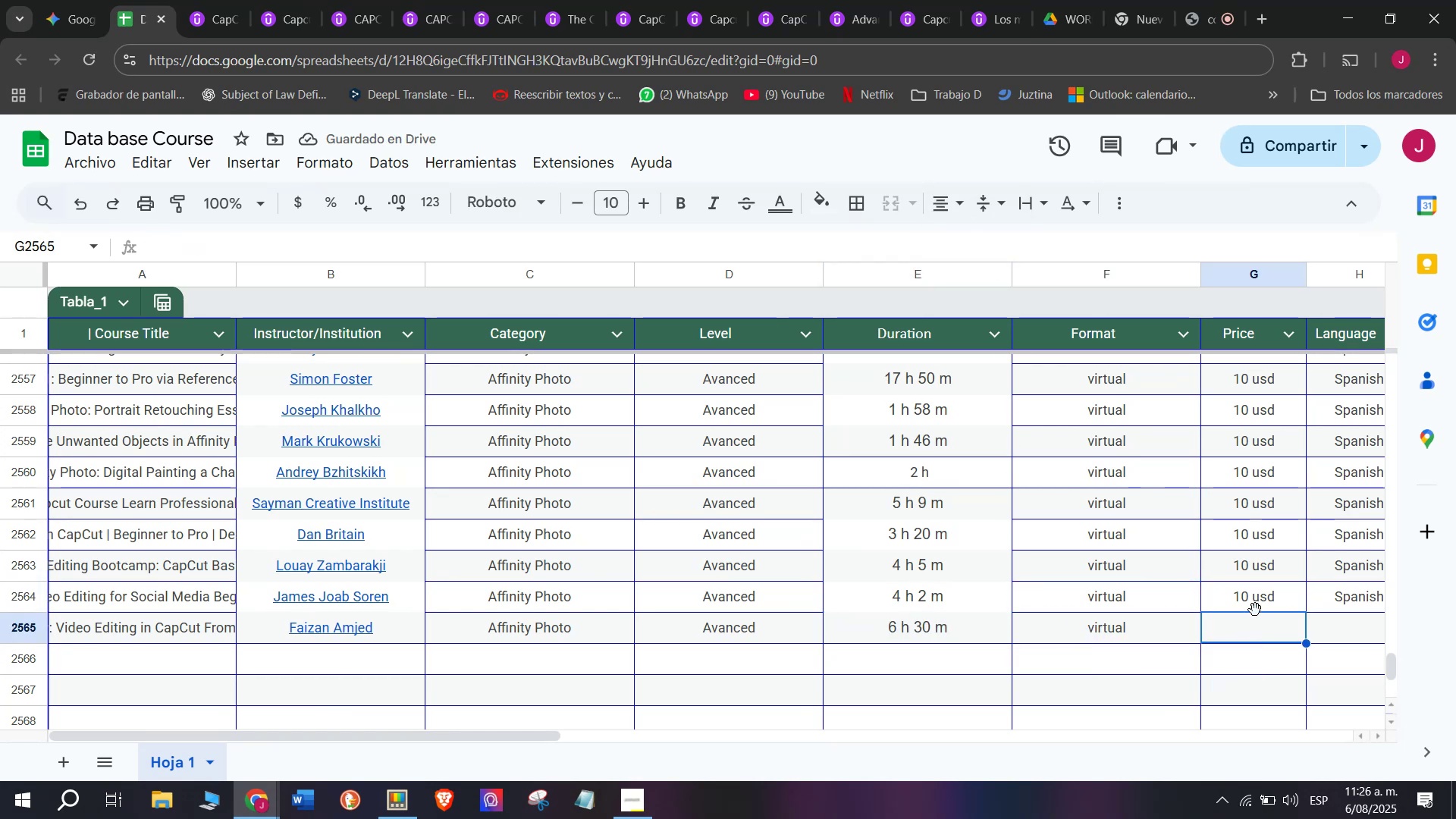 
left_click([1257, 590])
 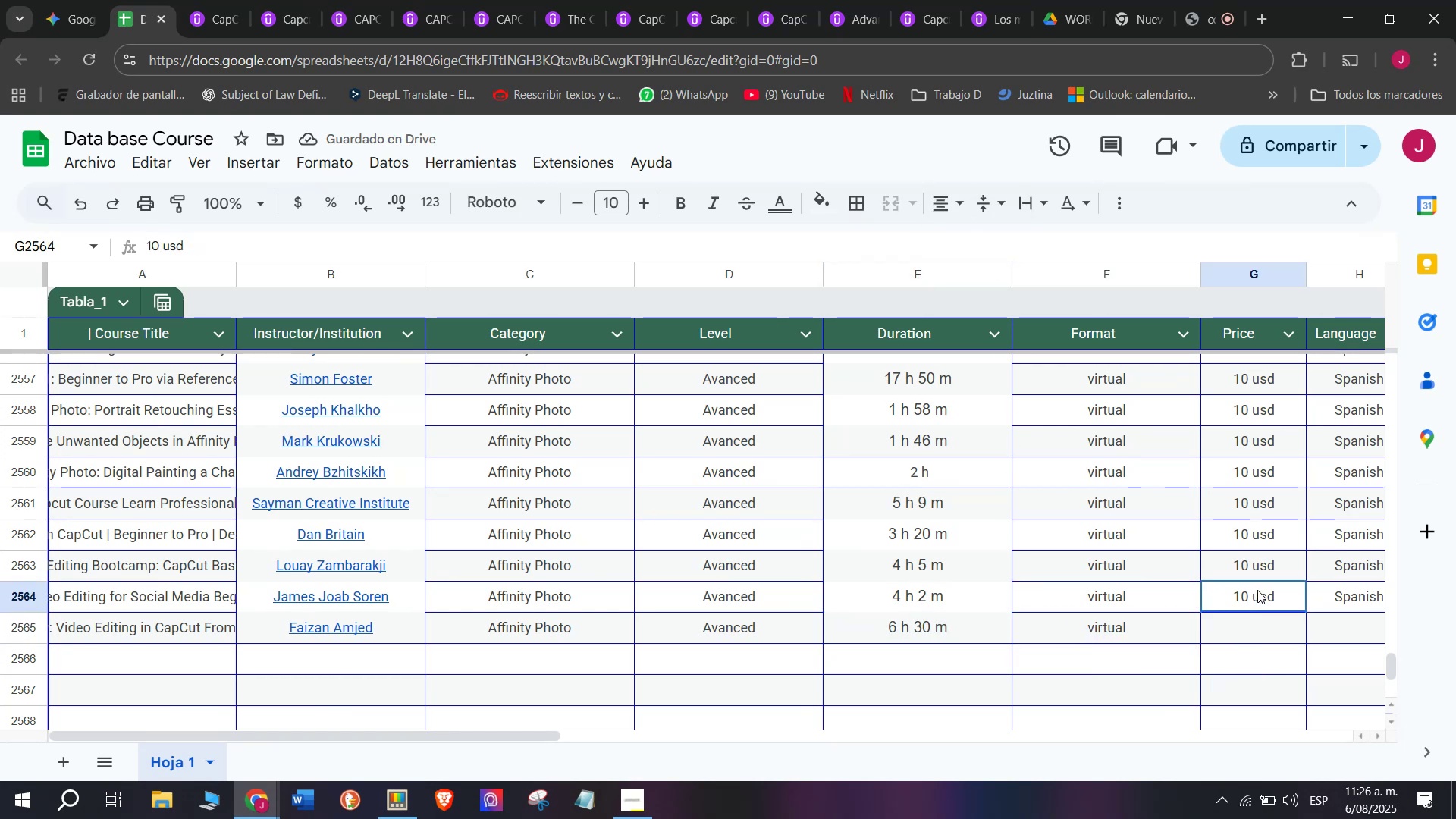 
key(Control+ControlLeft)
 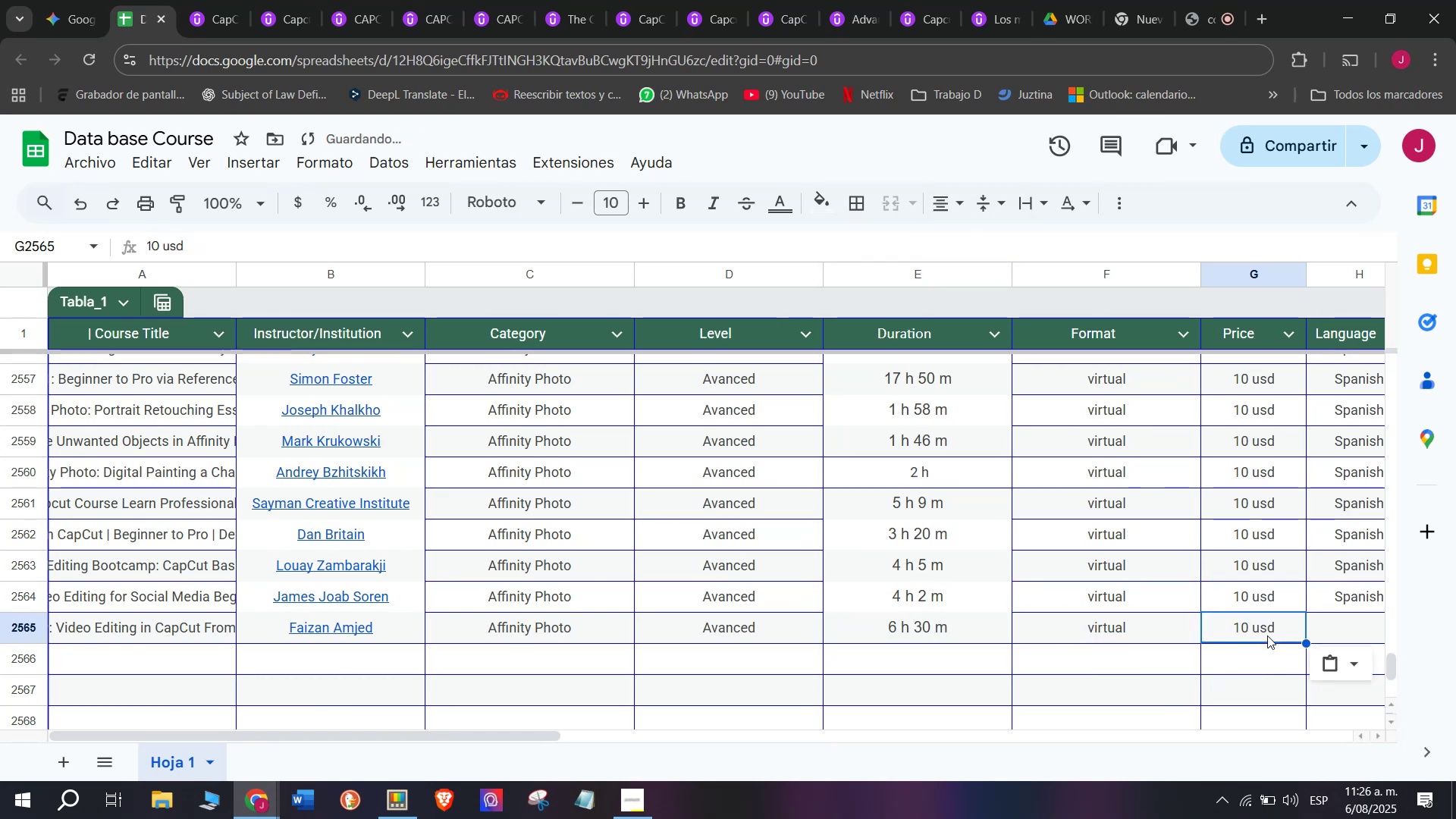 
key(Break)
 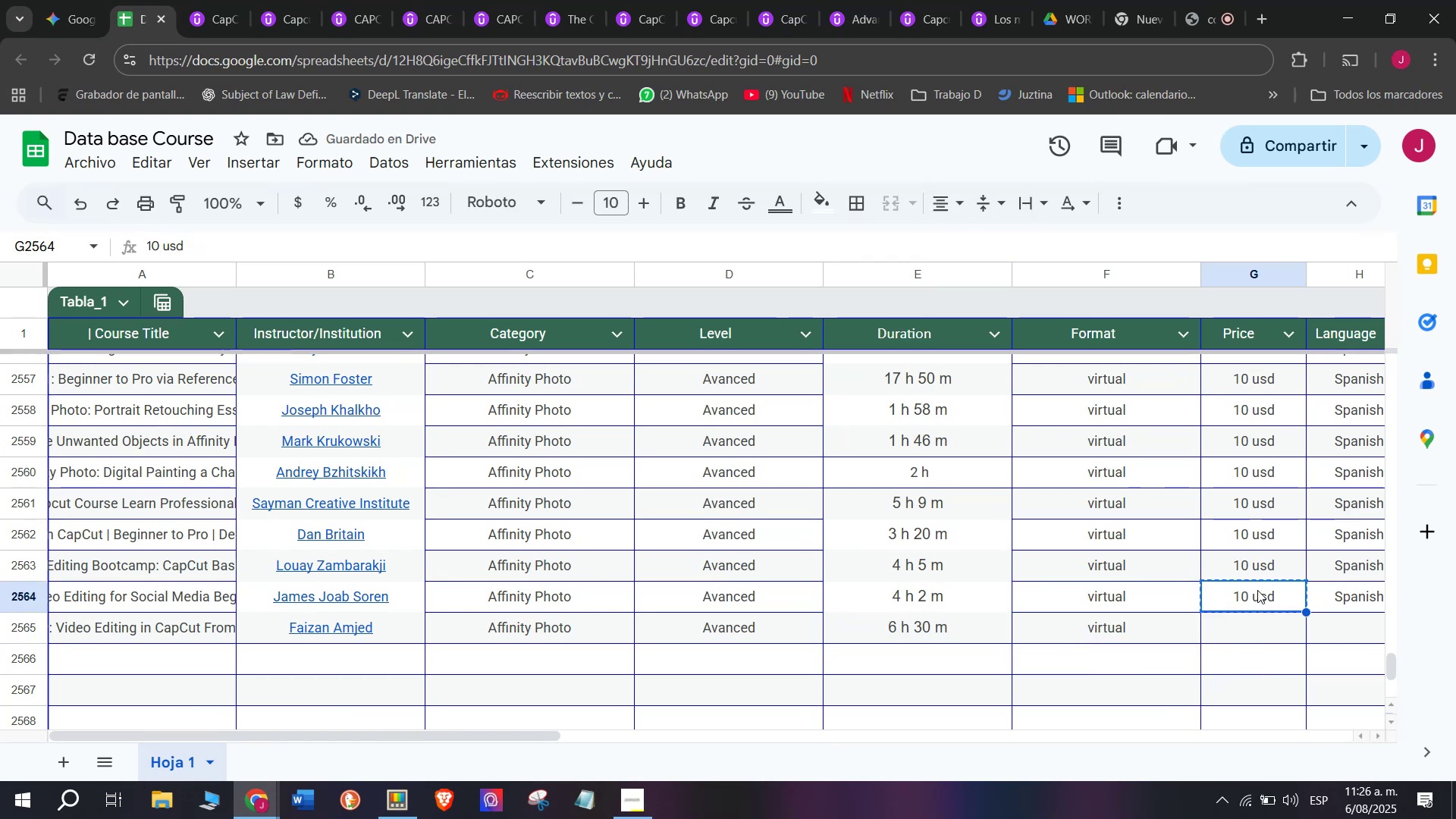 
key(Control+C)
 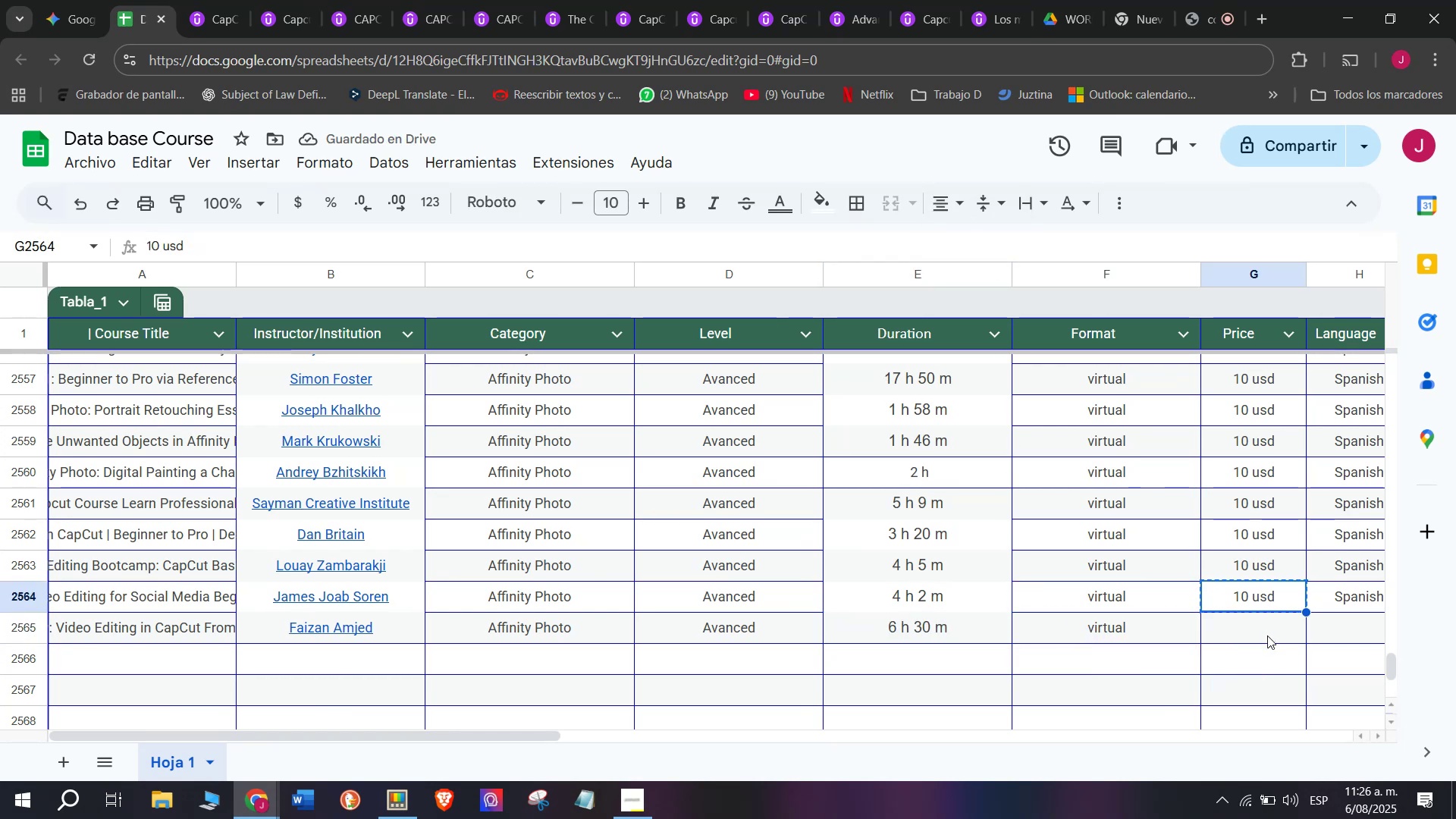 
double_click([1267, 635])
 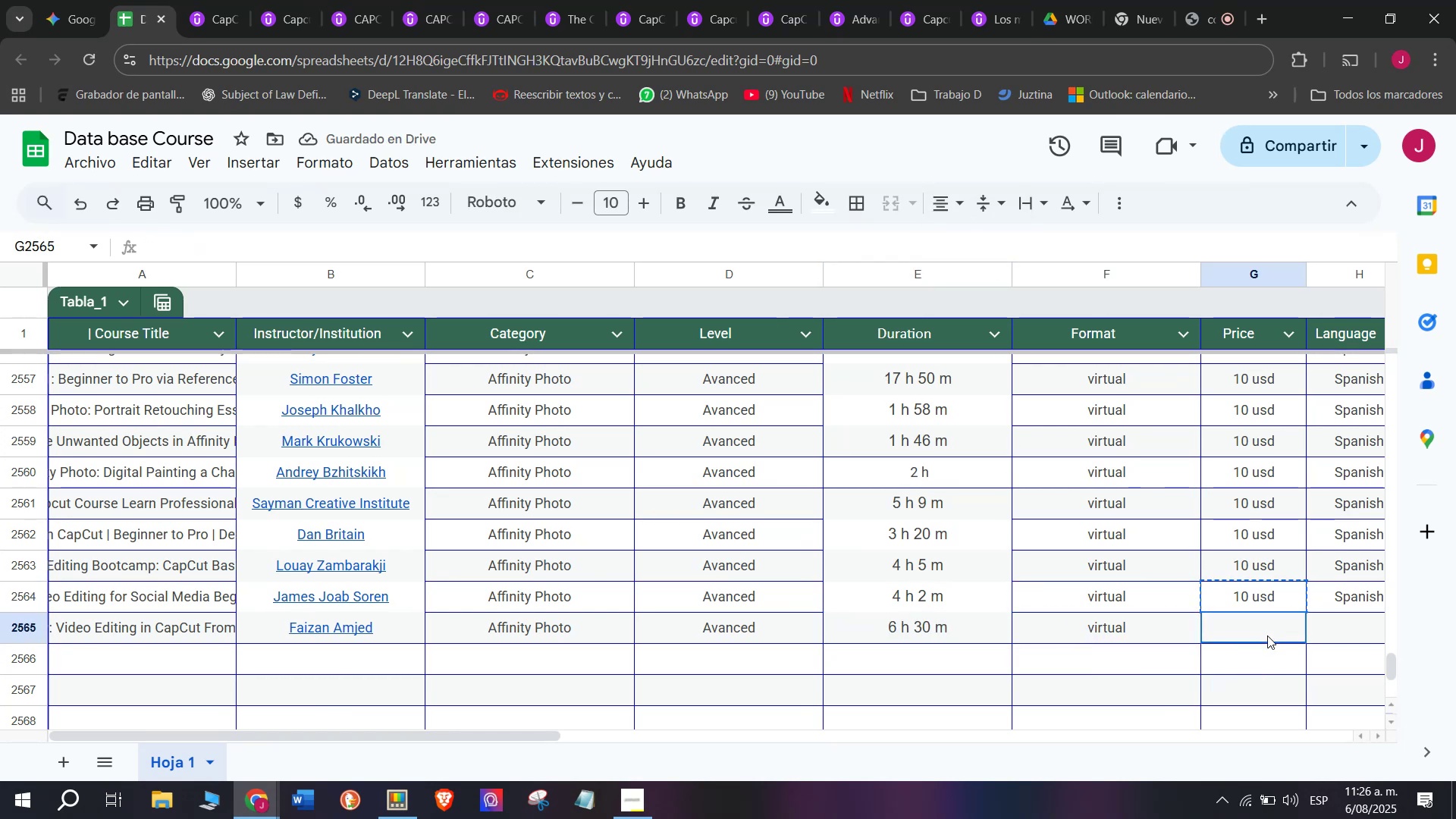 
key(Control+ControlLeft)
 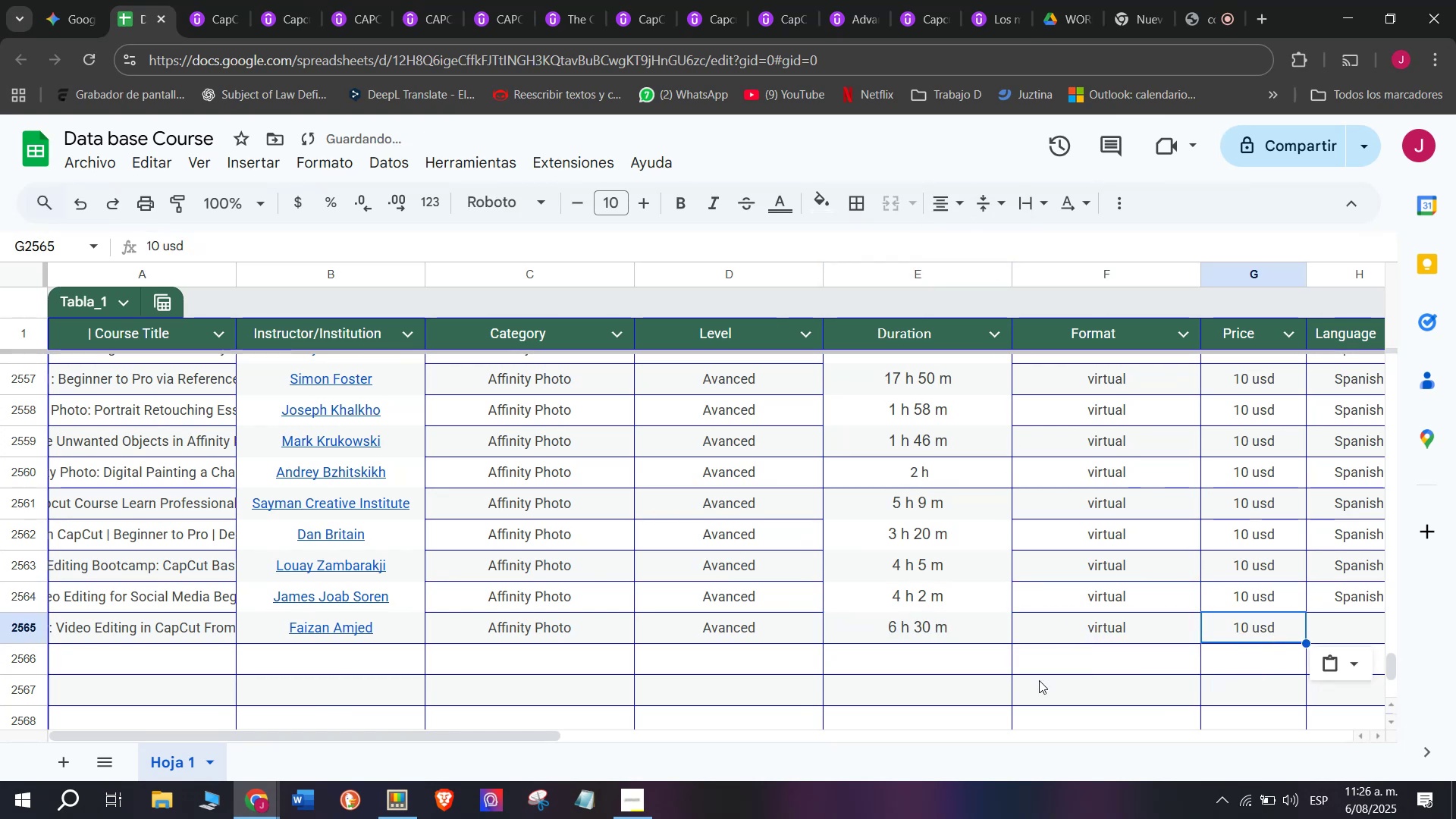 
key(Z)
 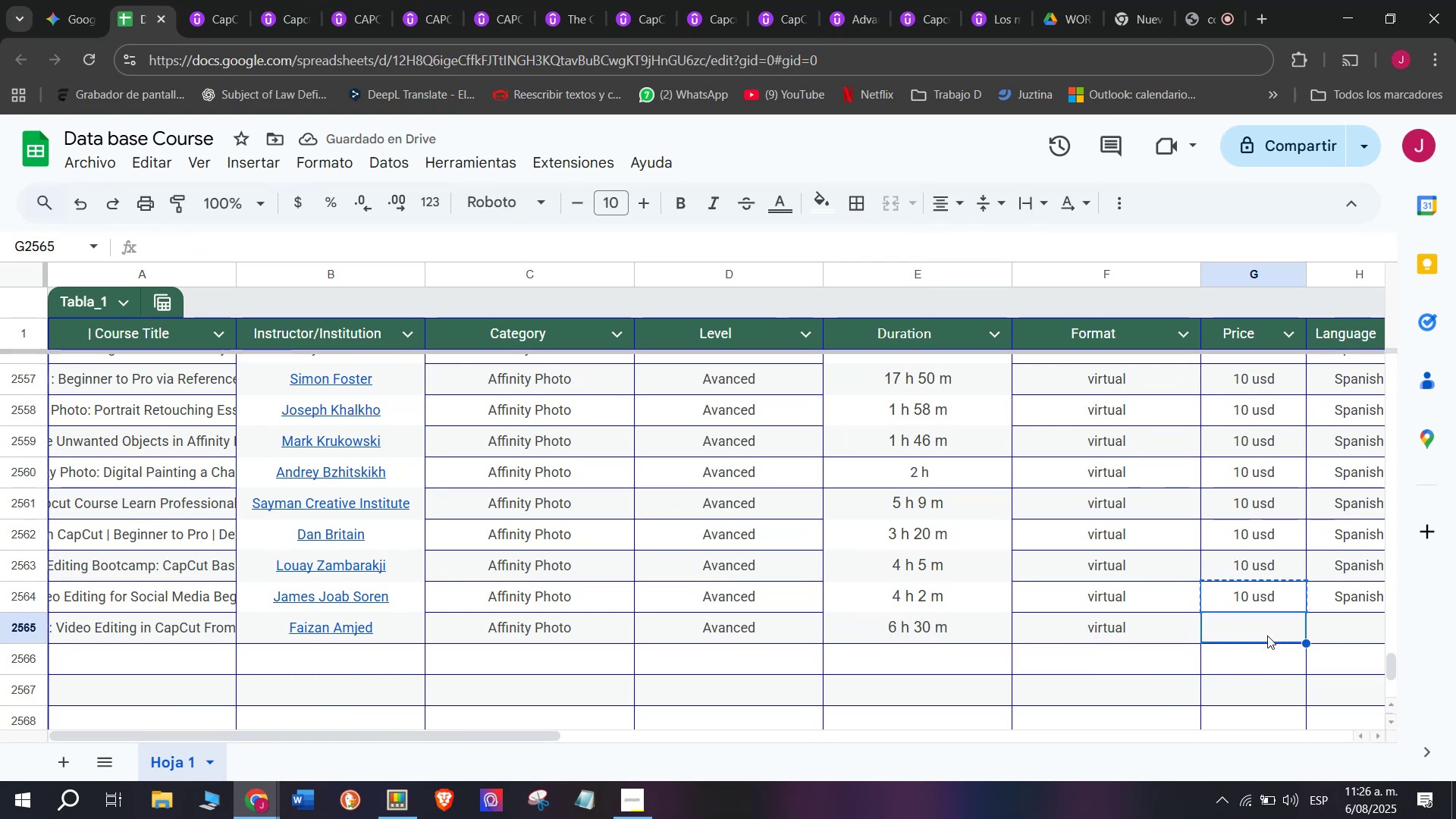 
key(Control+V)
 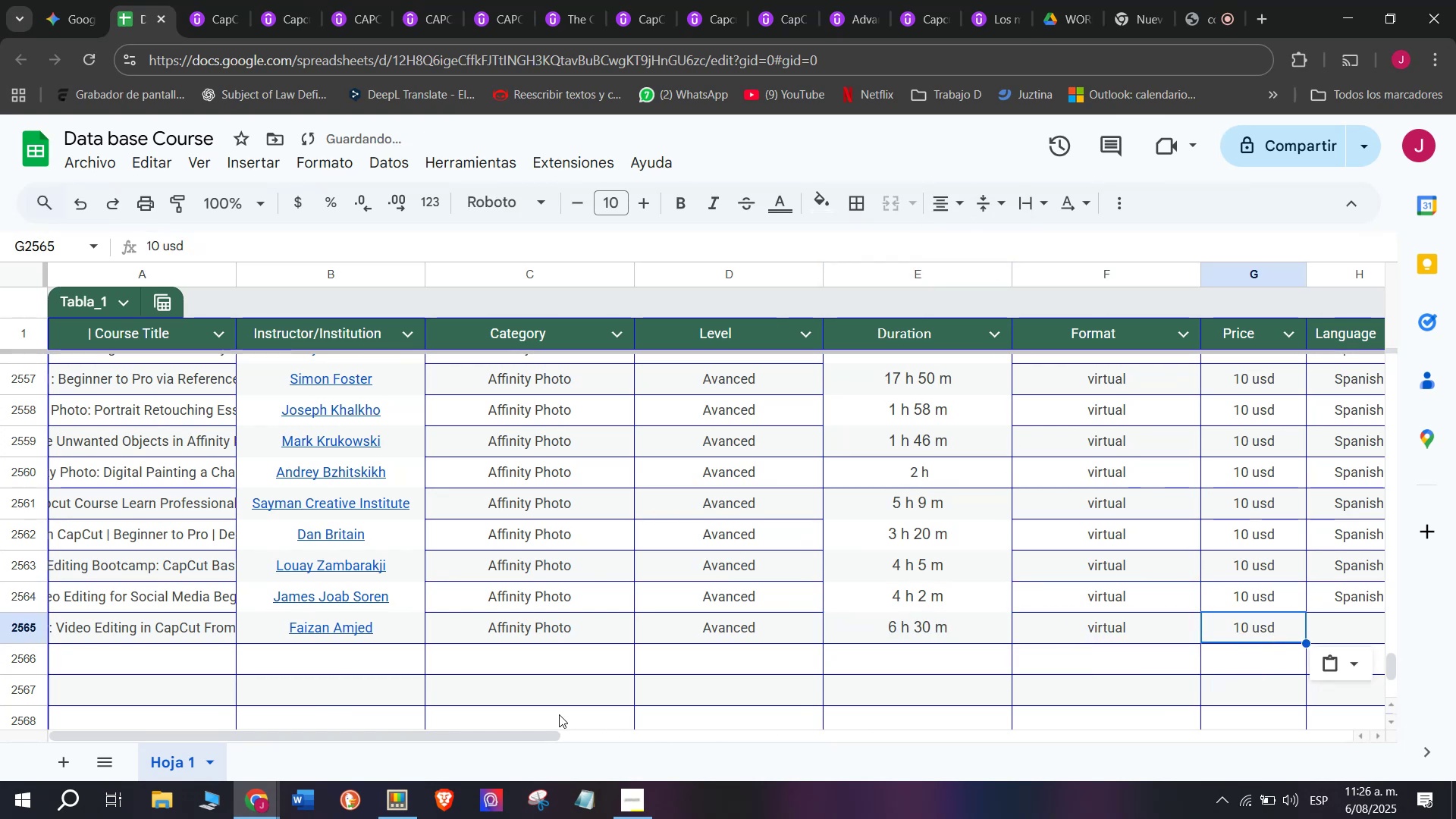 
left_click_drag(start_coordinate=[540, 734], to_coordinate=[710, 758])
 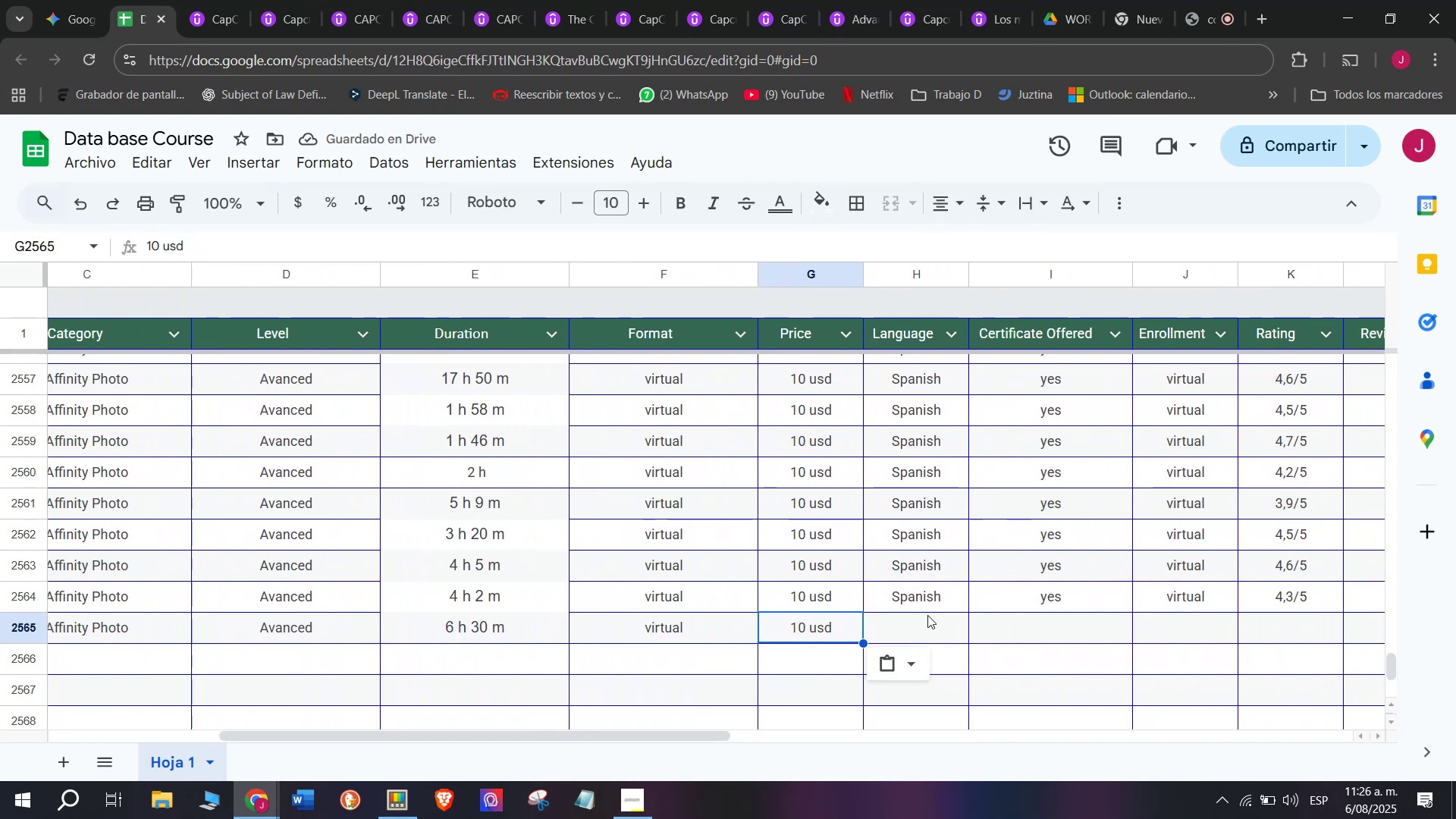 
left_click([927, 605])
 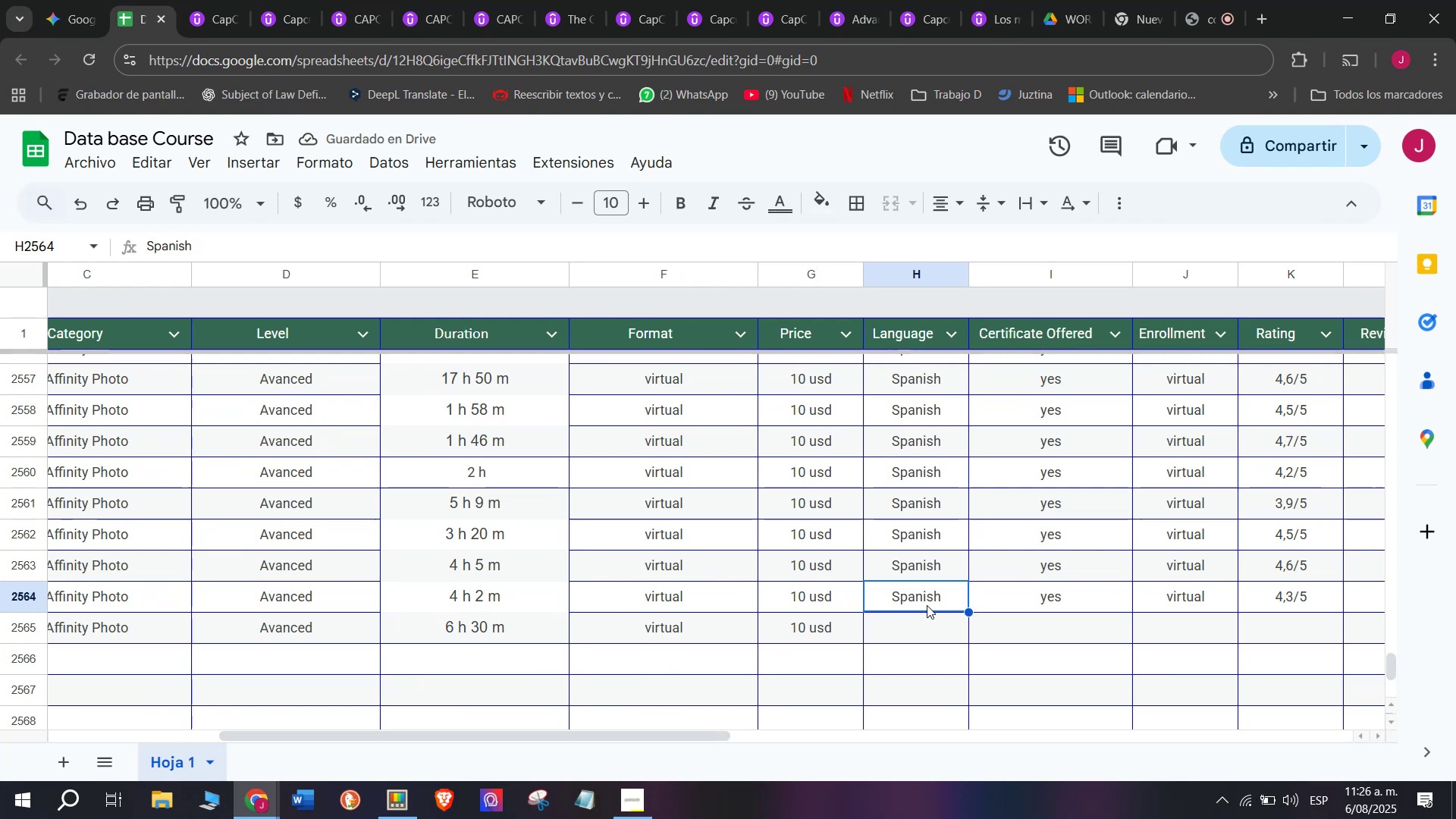 
key(Control+ControlLeft)
 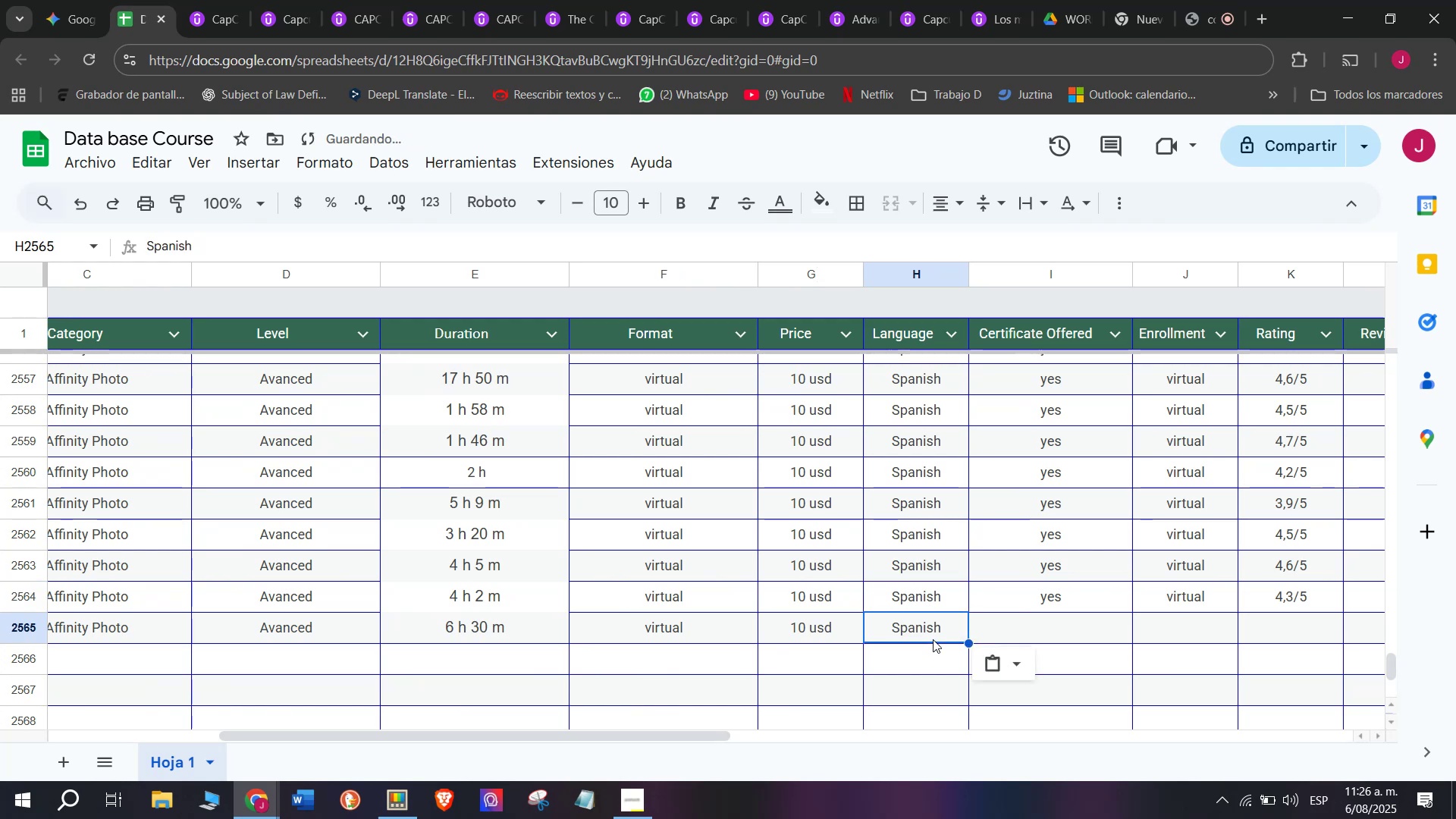 
key(Break)
 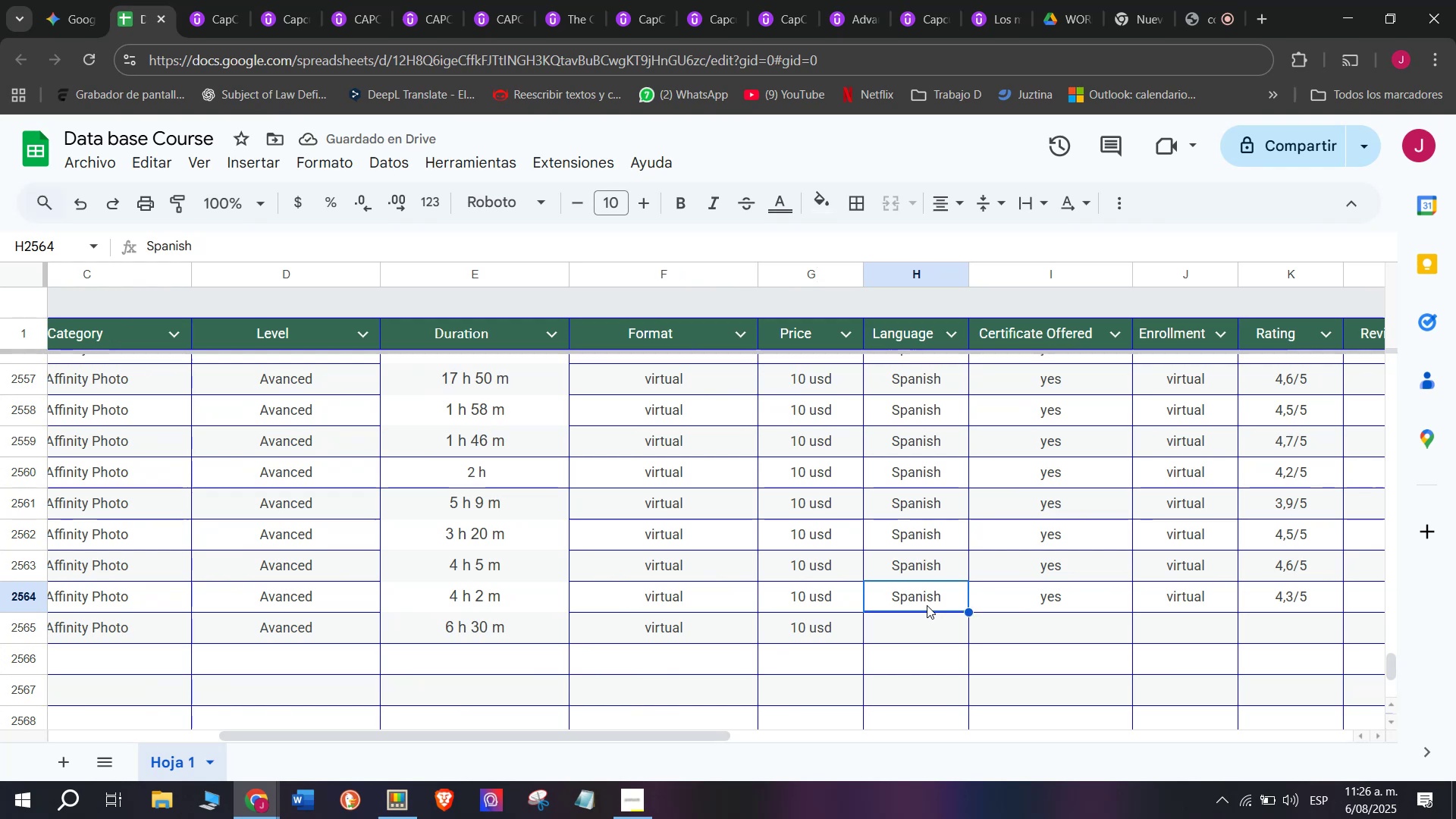 
key(Control+C)
 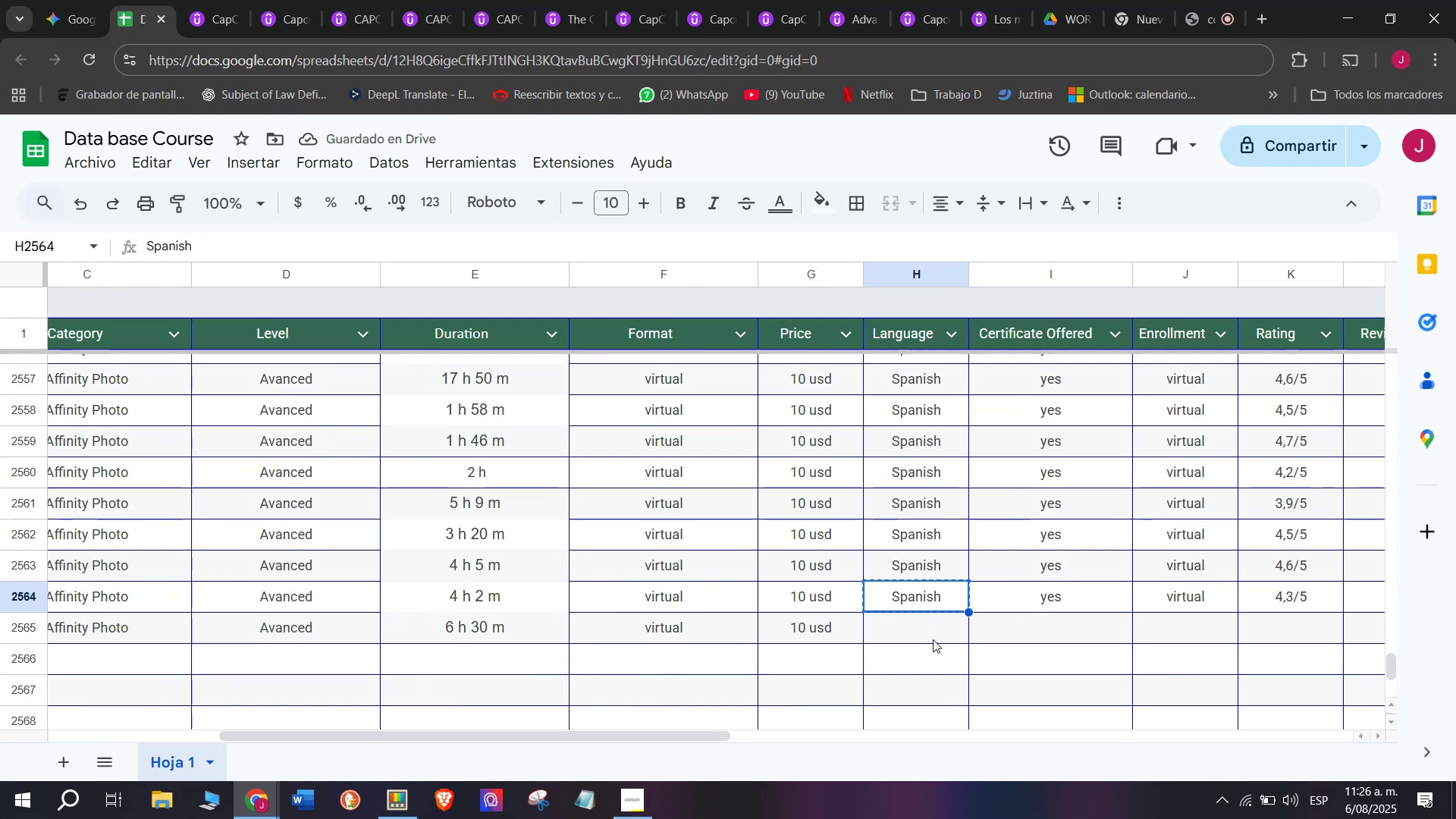 
double_click([933, 639])
 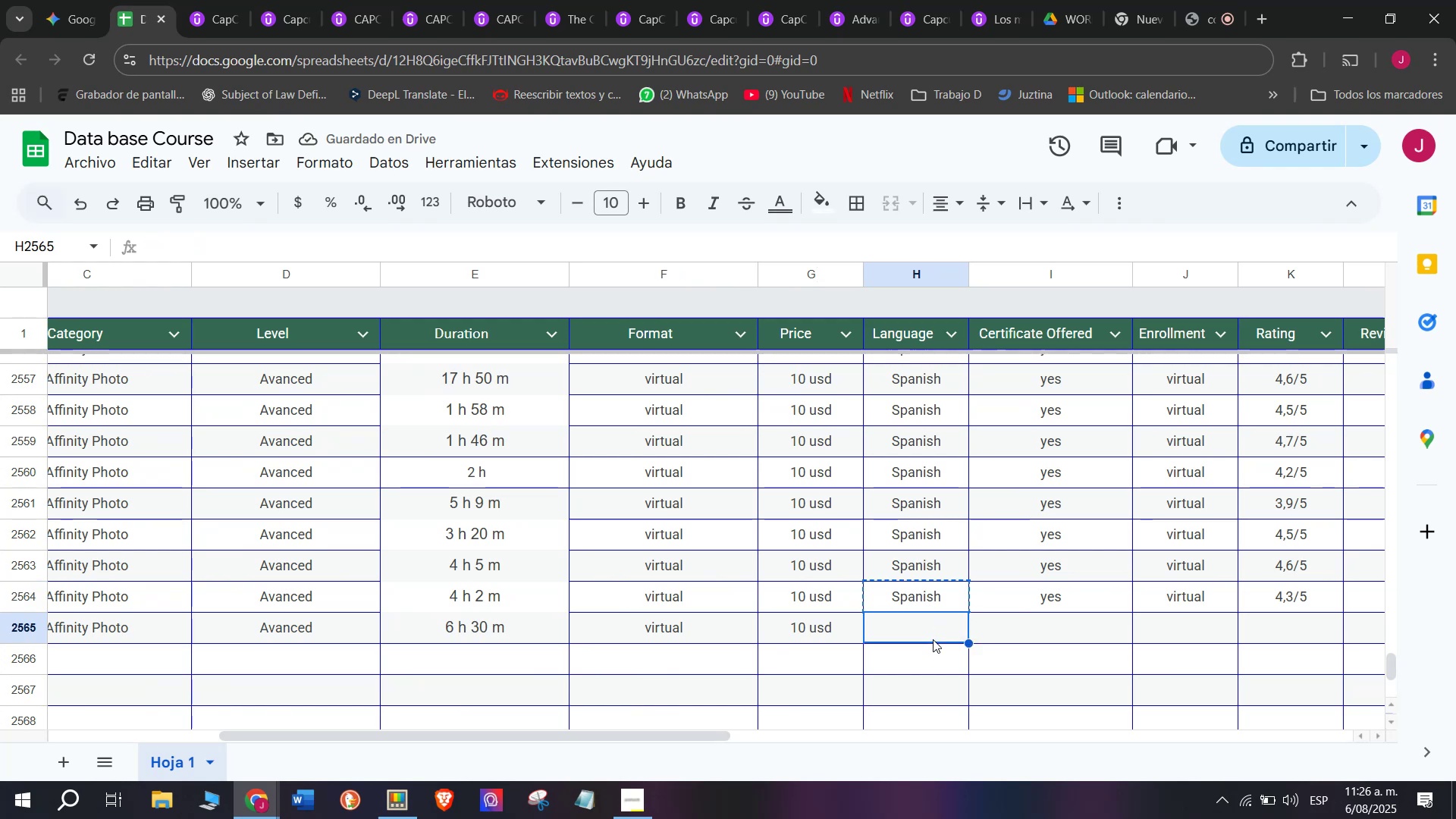 
key(Control+ControlLeft)
 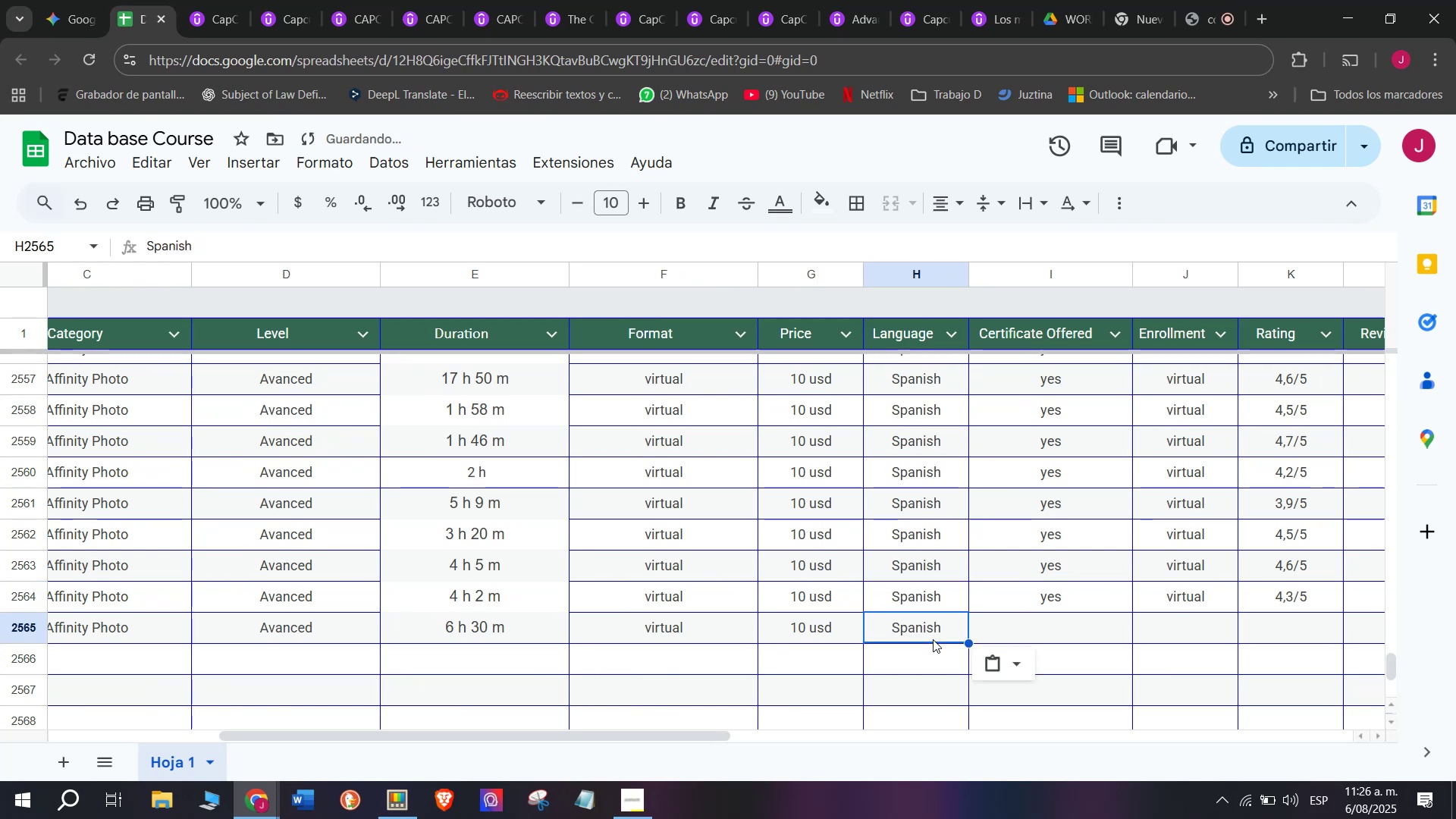 
key(Z)
 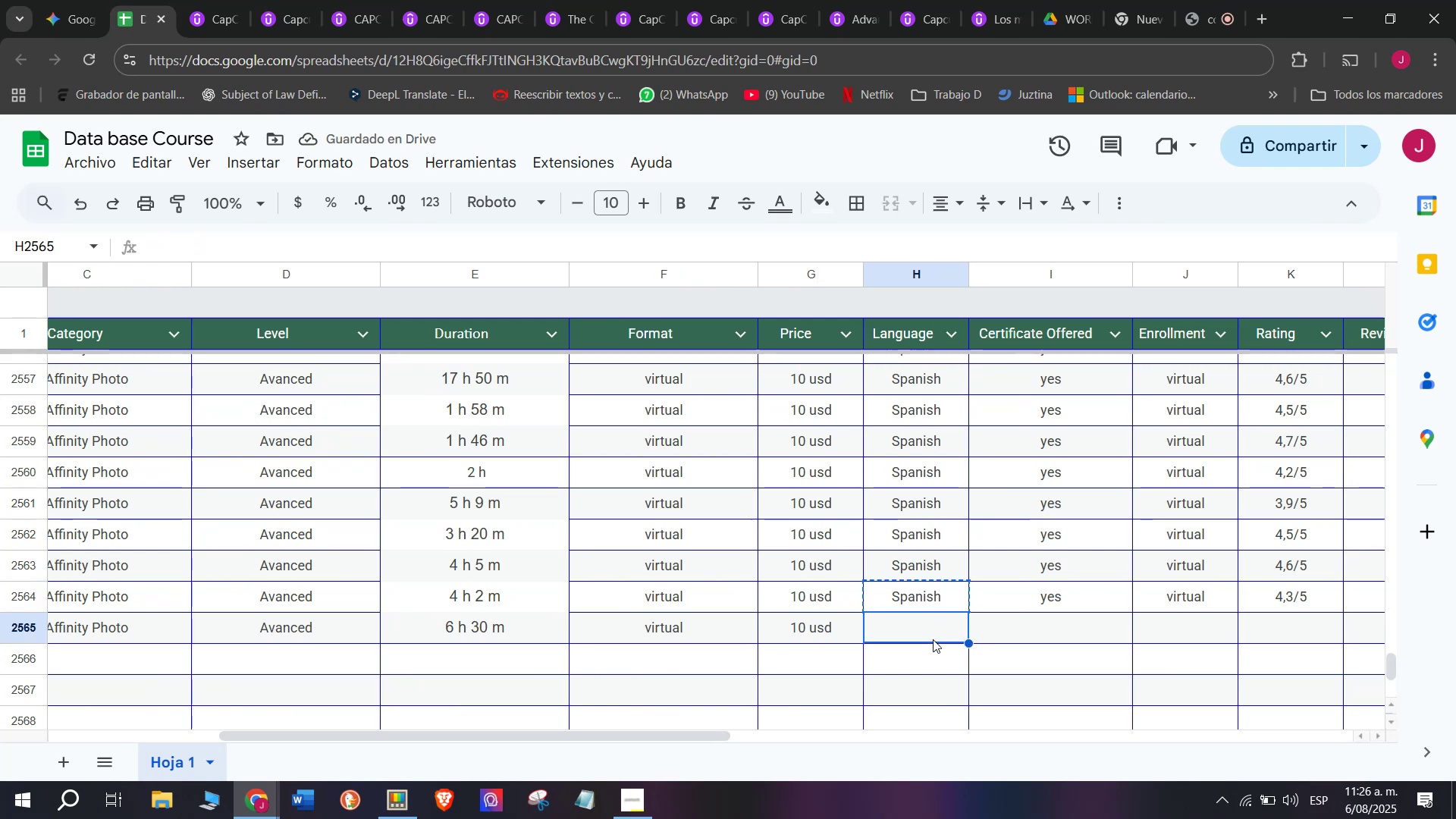 
key(Control+V)
 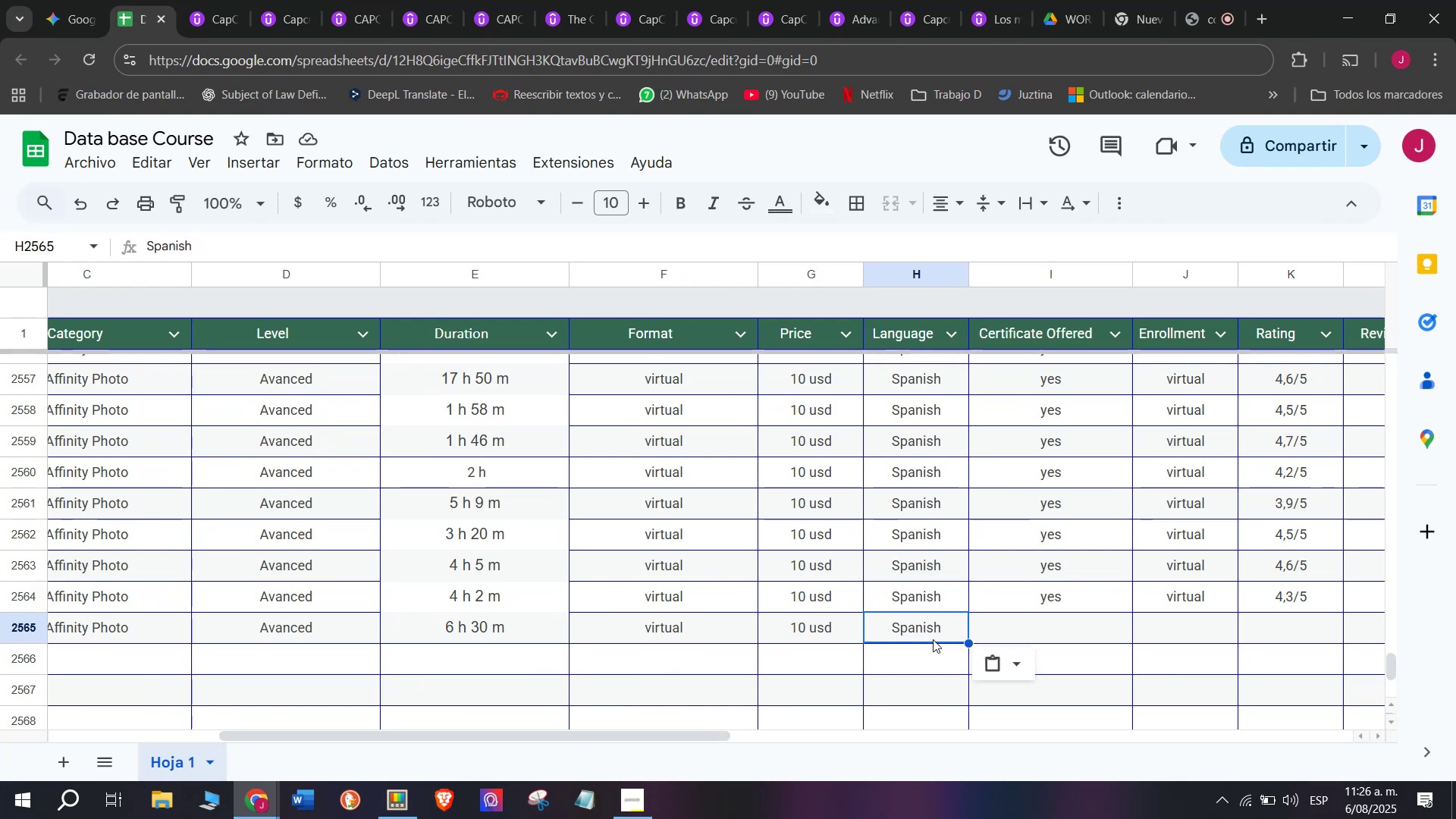 
wait(7.81)
 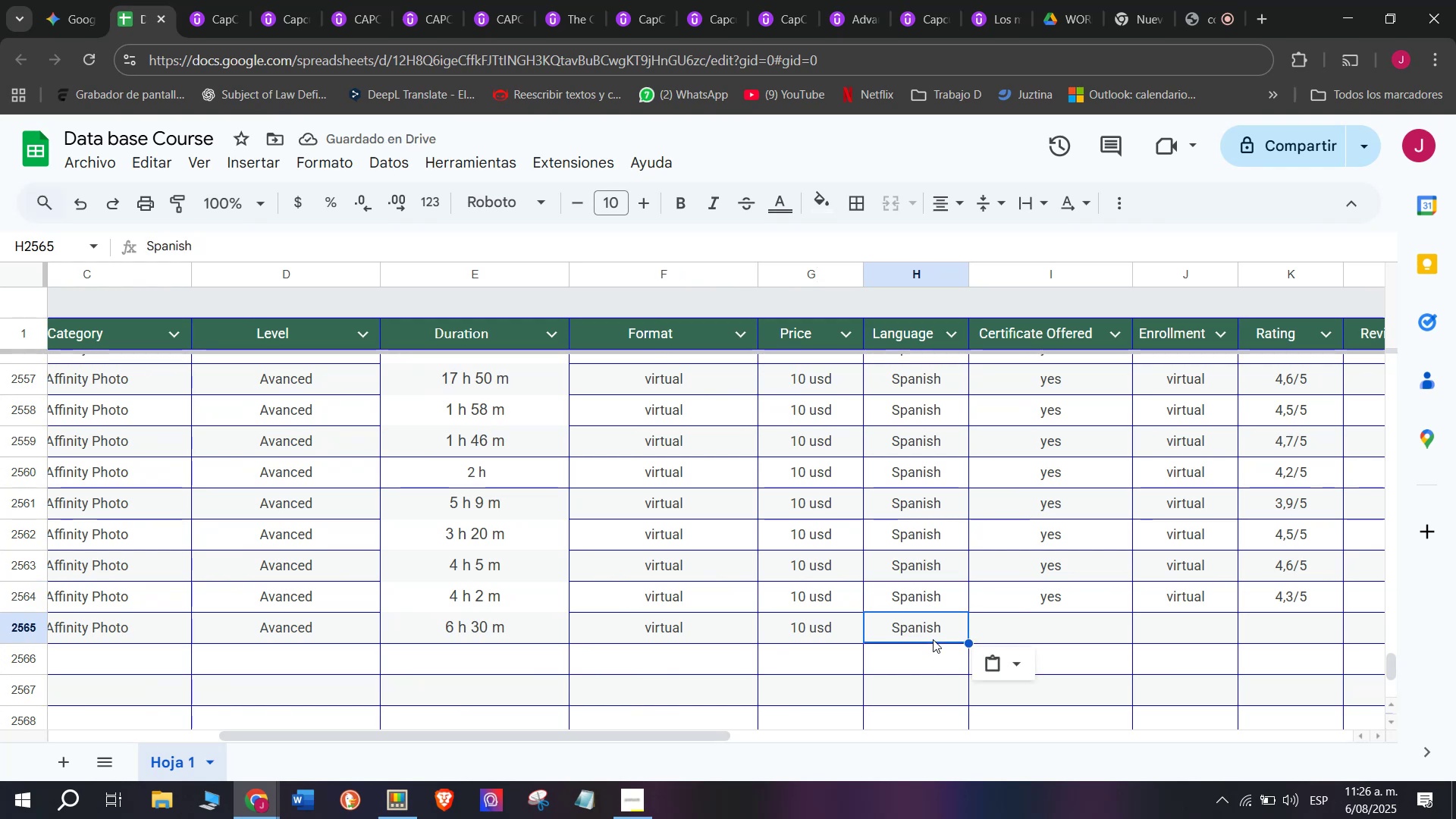 
double_click([1040, 613])
 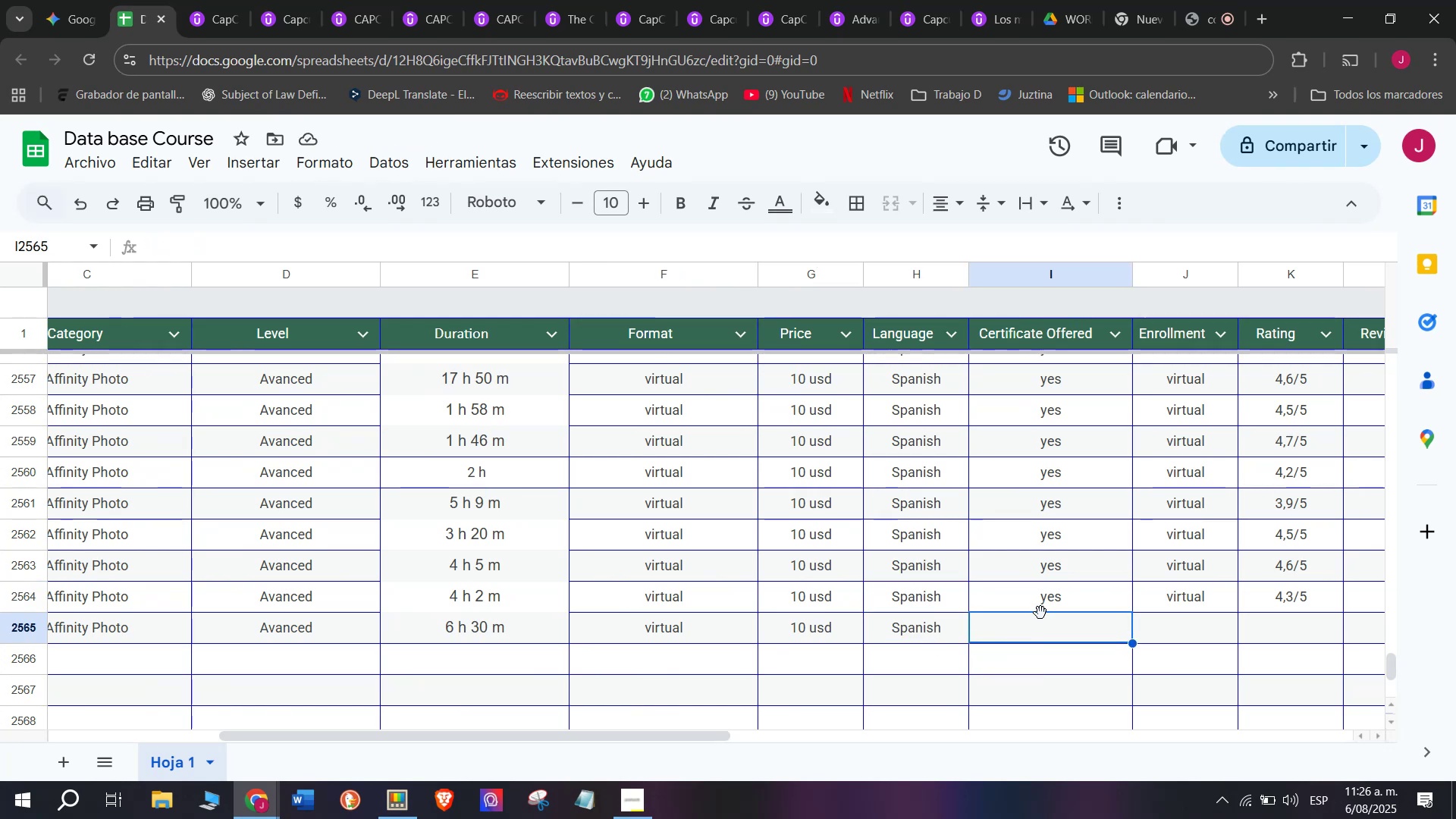 
key(Control+ControlLeft)
 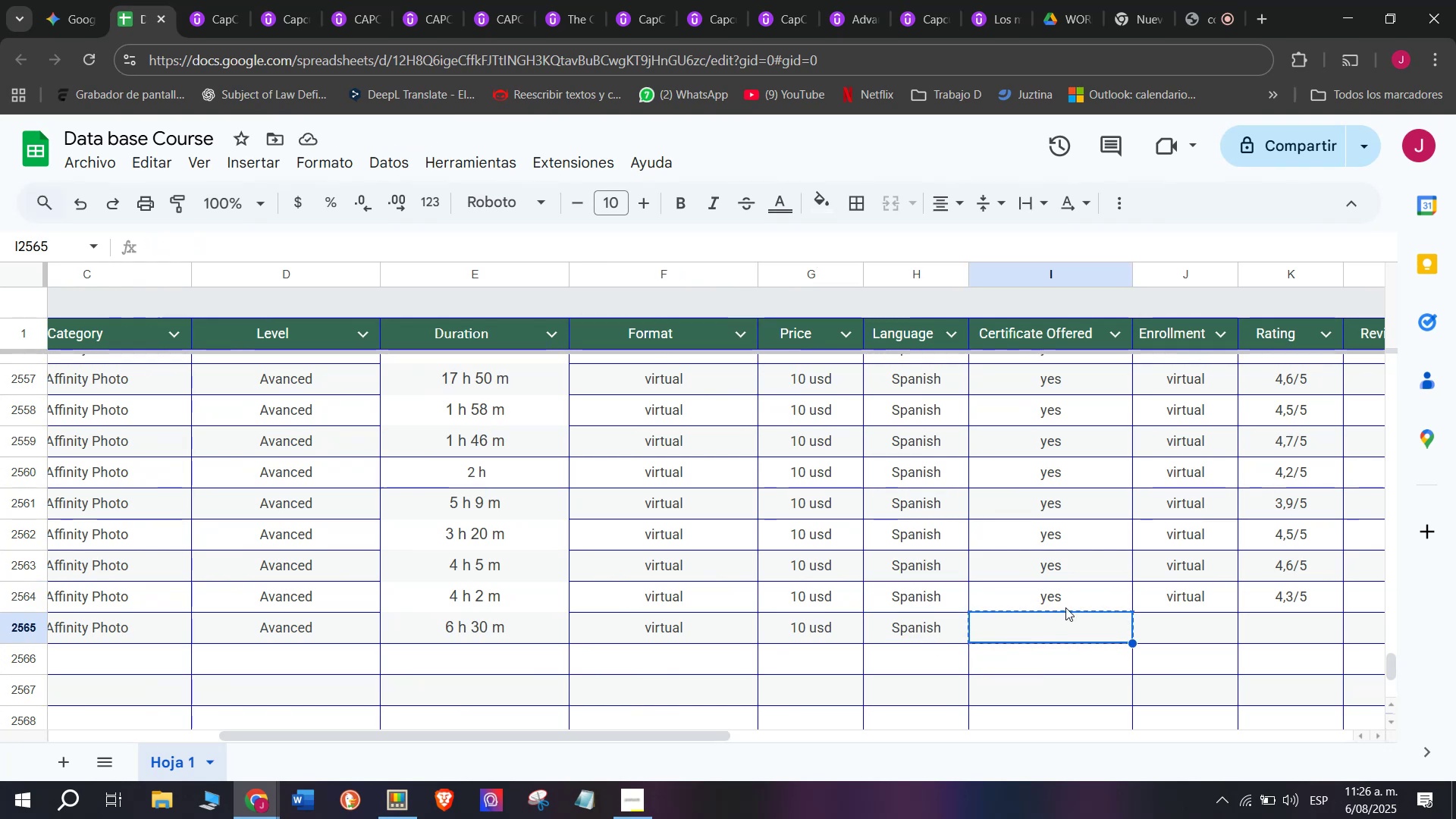 
key(Break)
 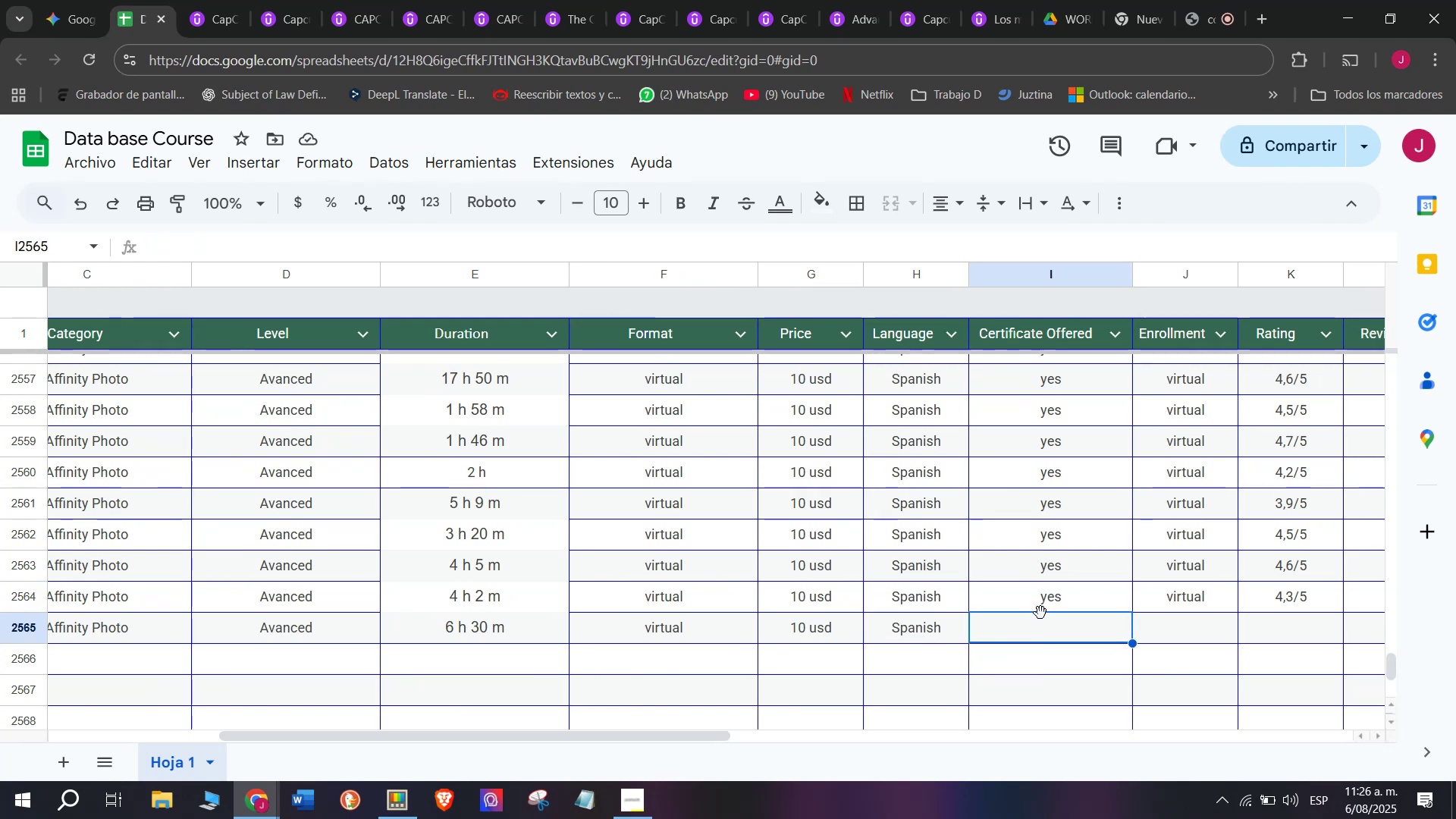 
key(Control+C)
 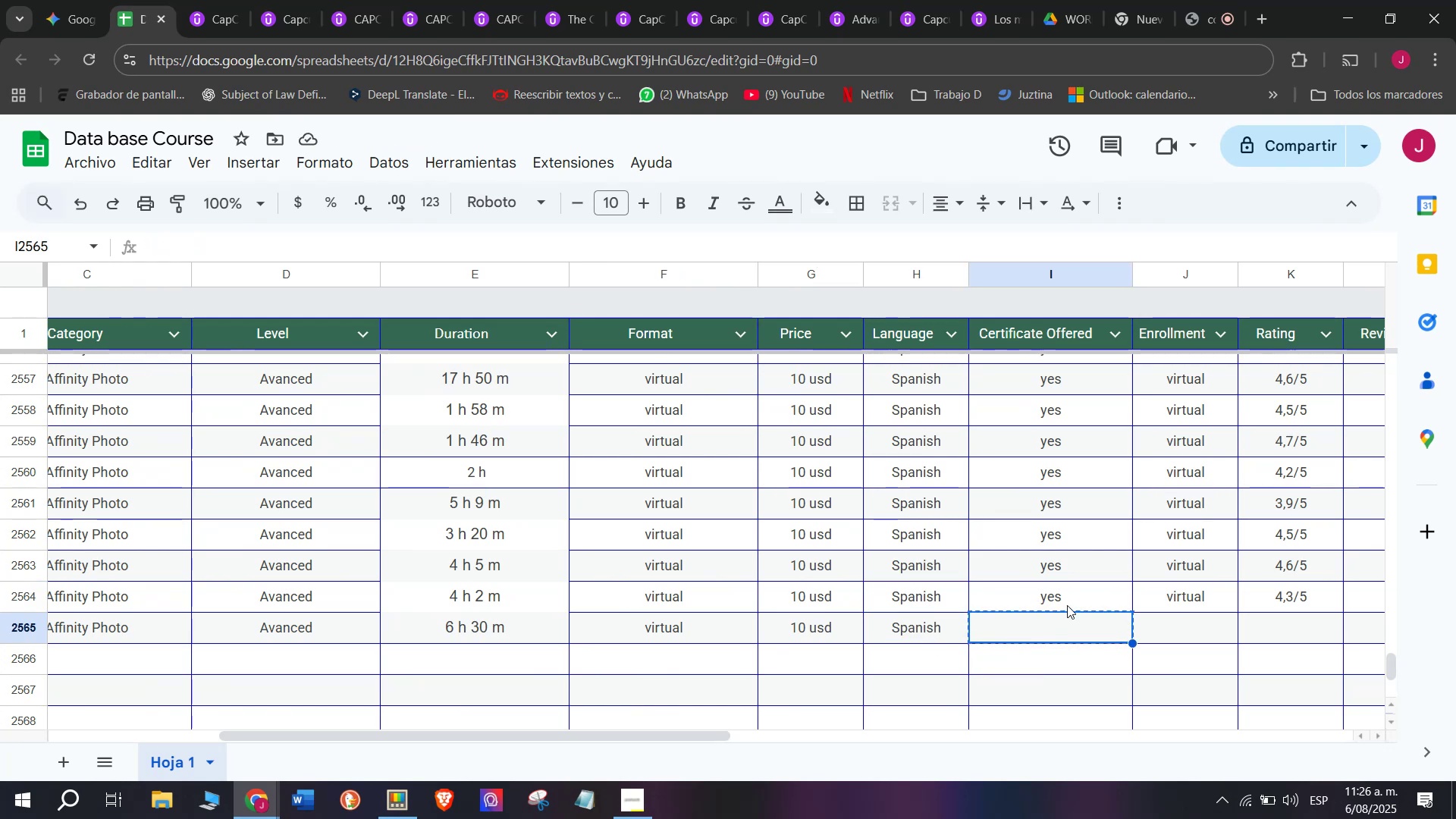 
left_click([1070, 597])
 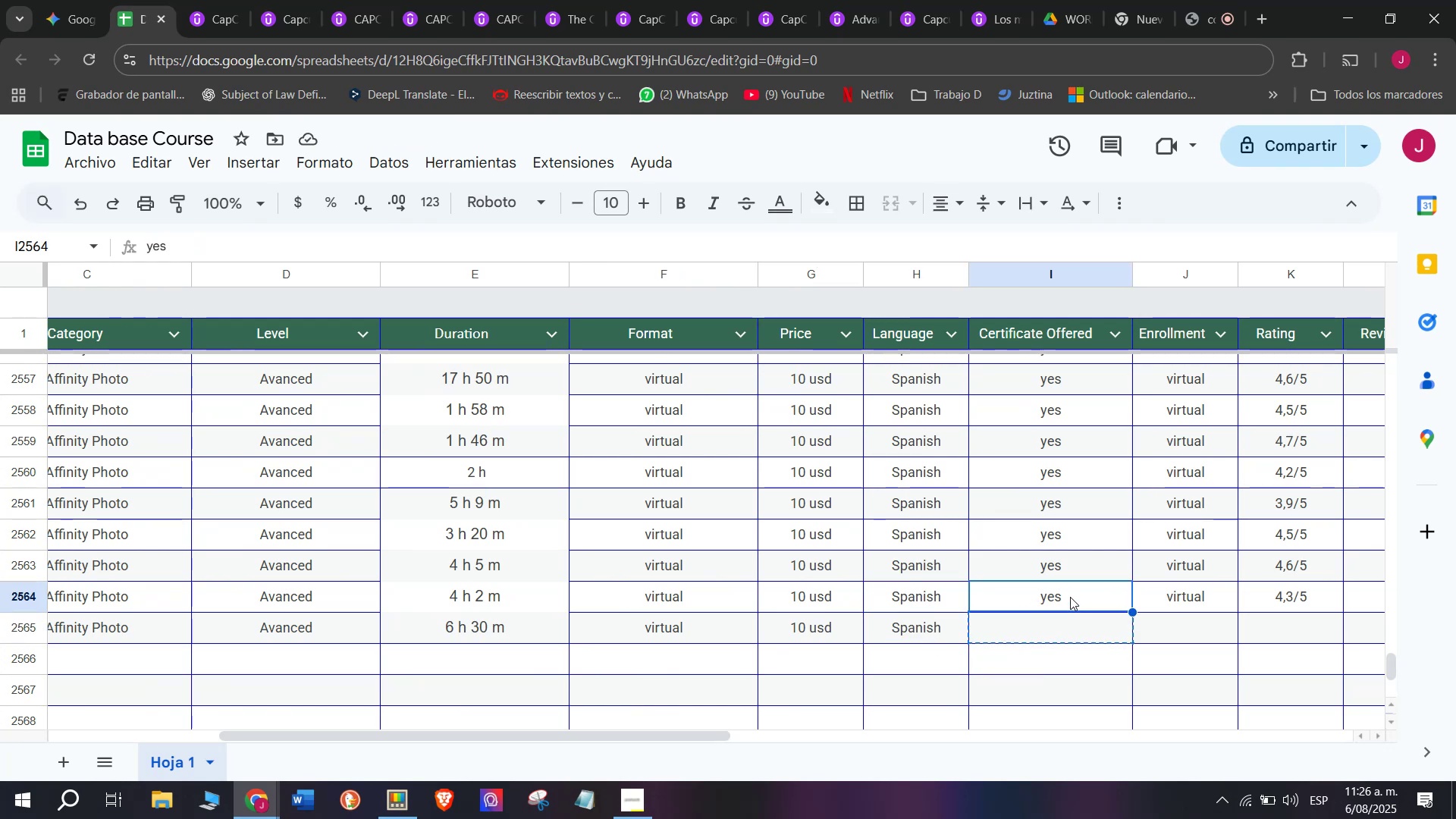 
key(Break)
 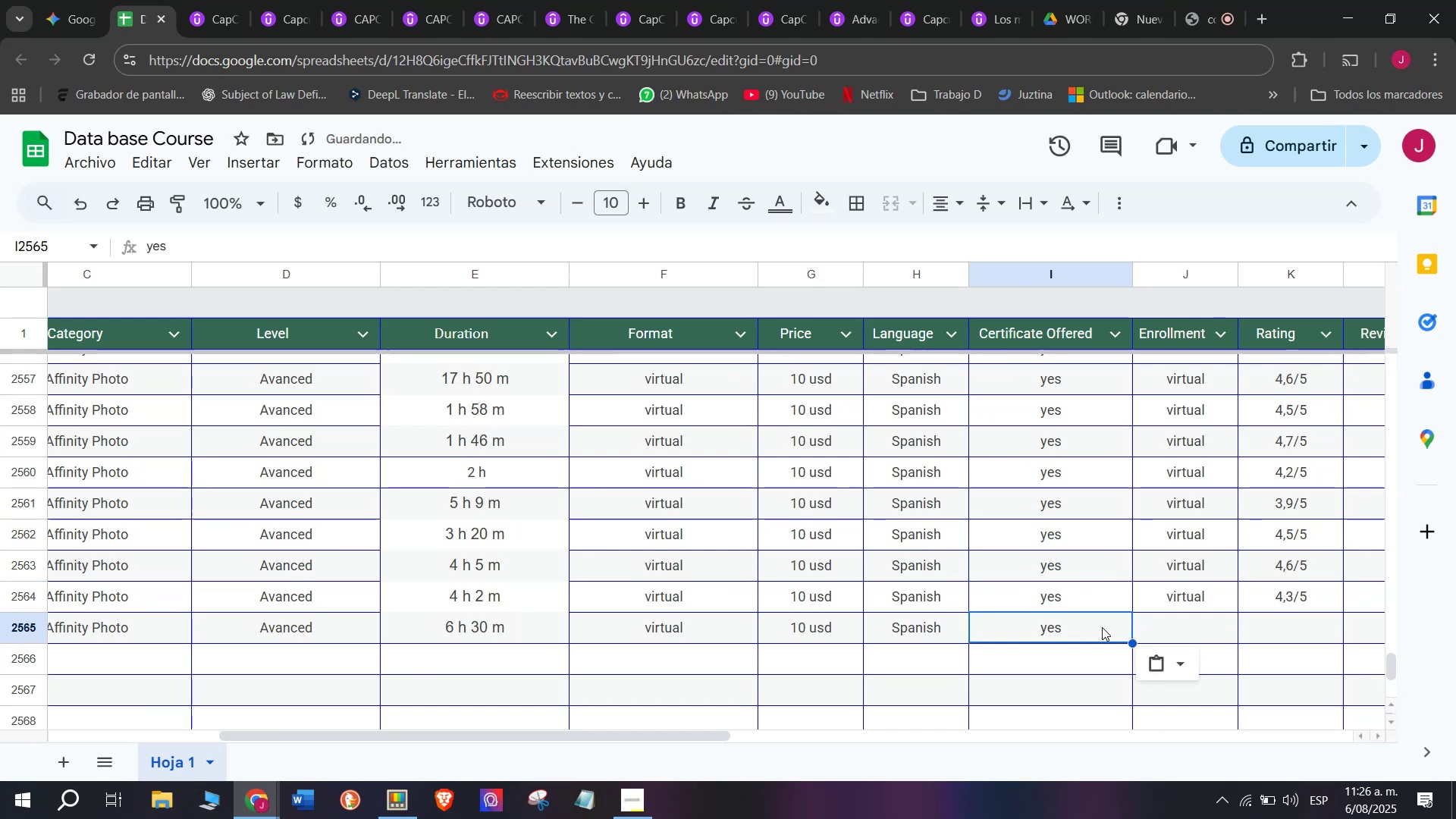 
key(Control+C)
 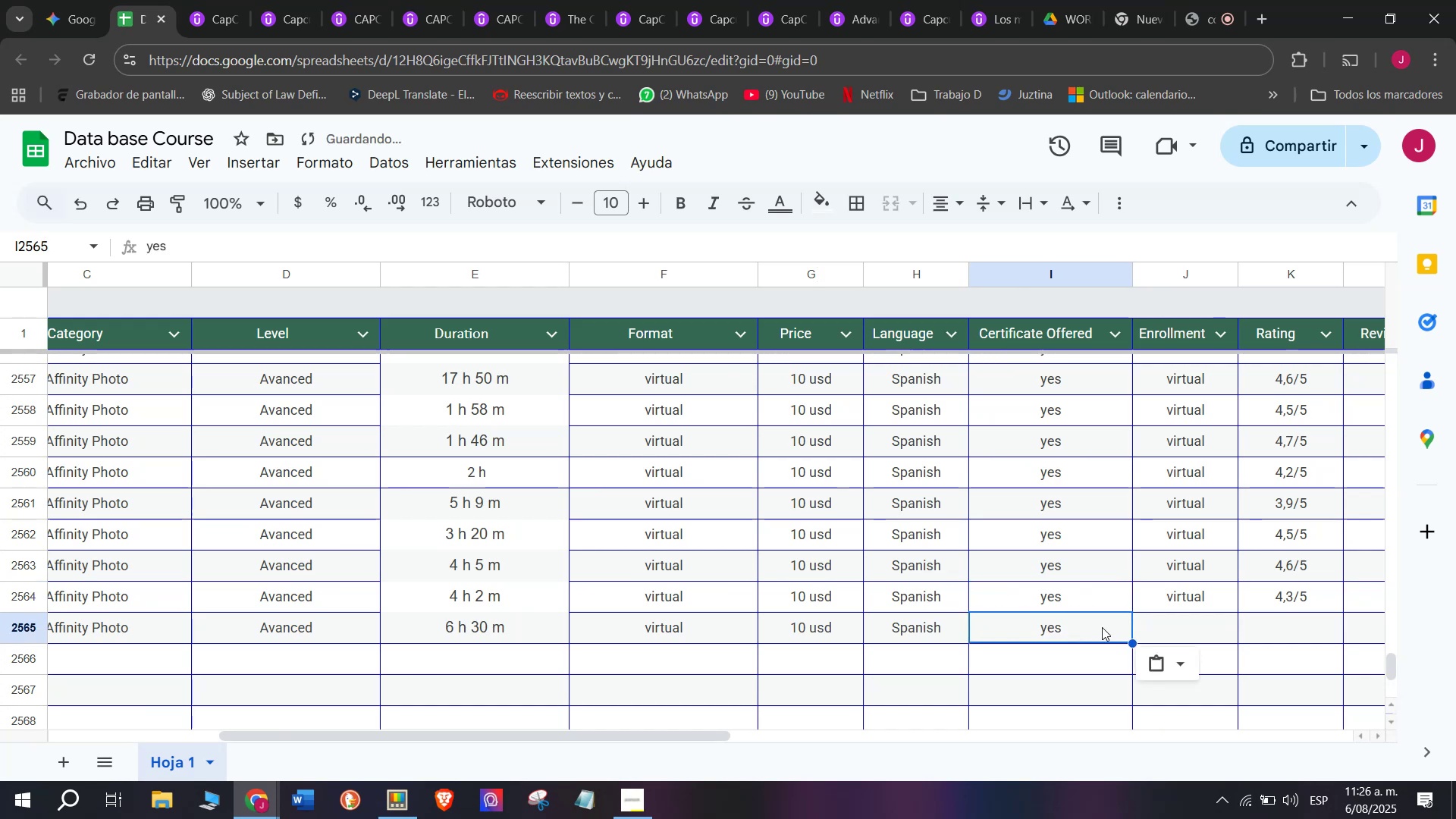 
key(Control+ControlLeft)
 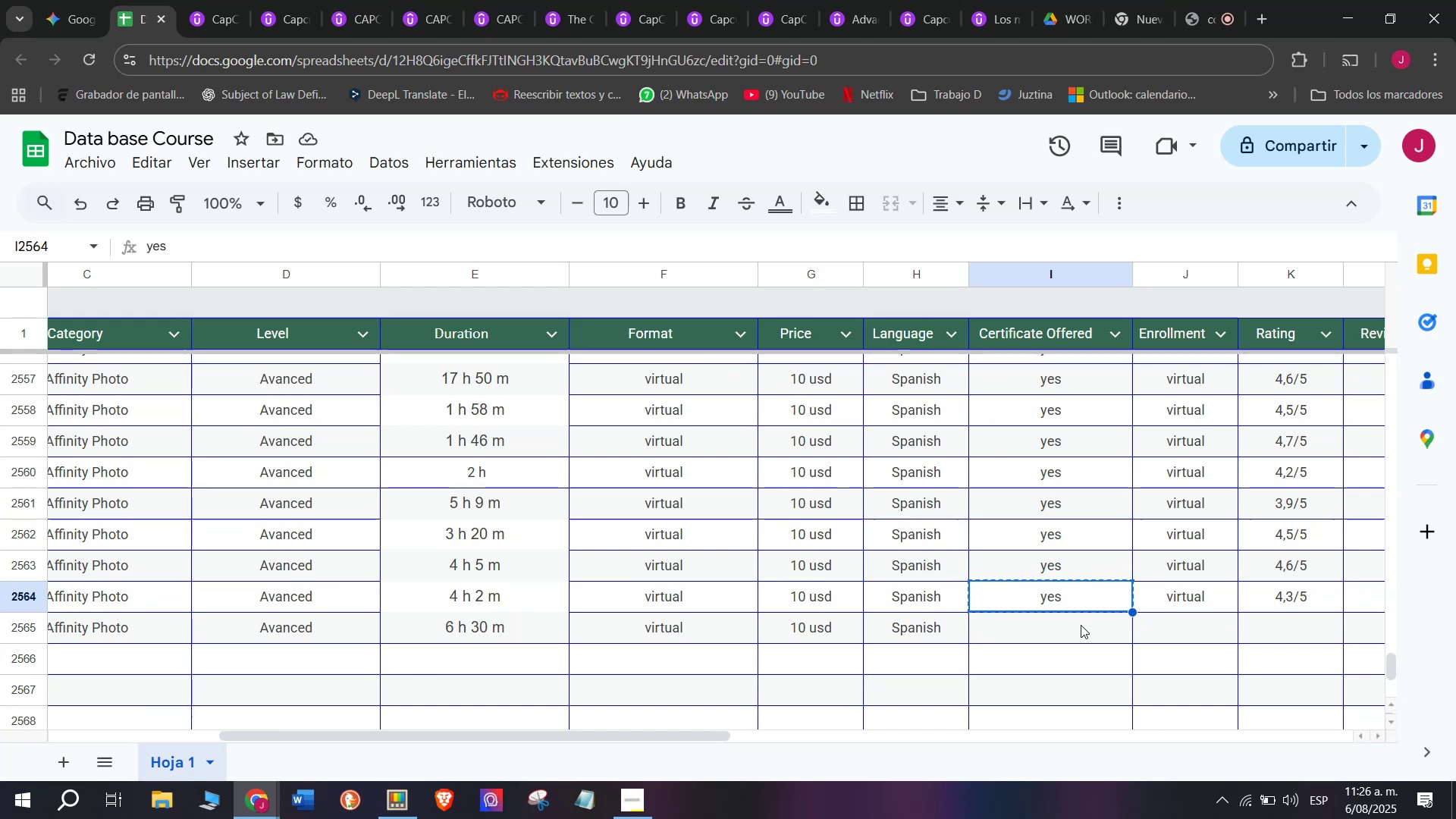 
double_click([1081, 625])
 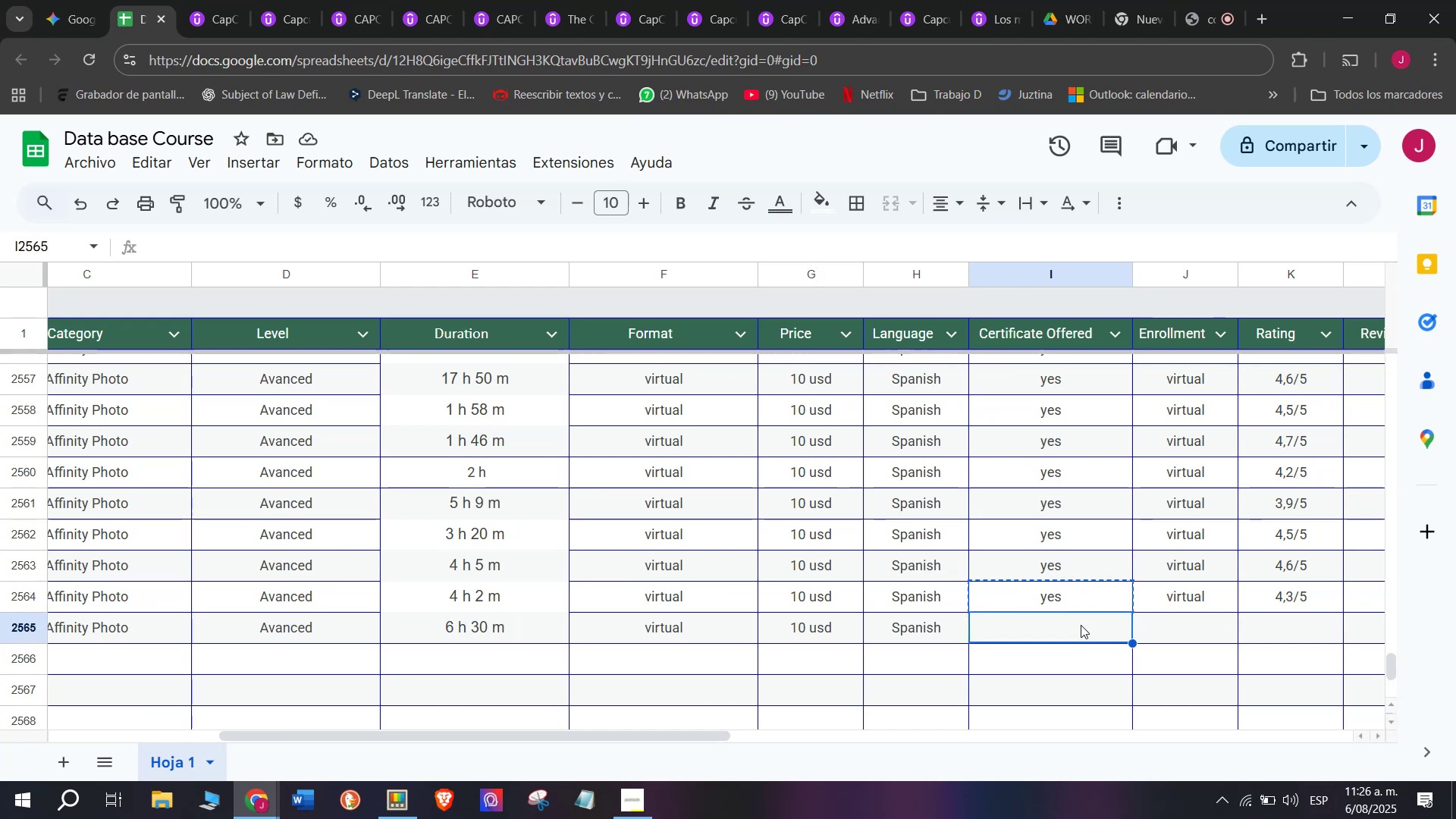 
key(Control+ControlLeft)
 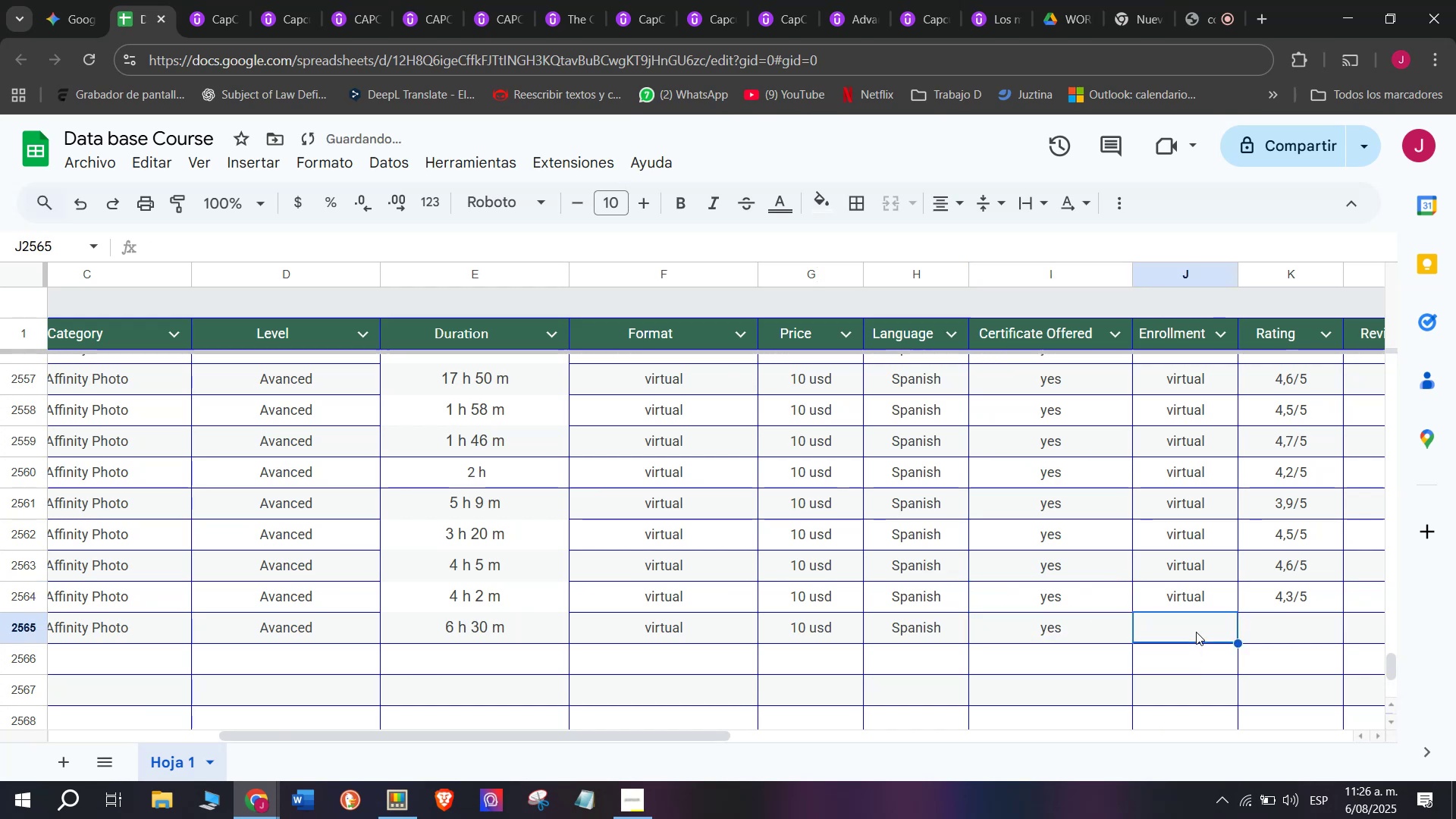 
key(Z)
 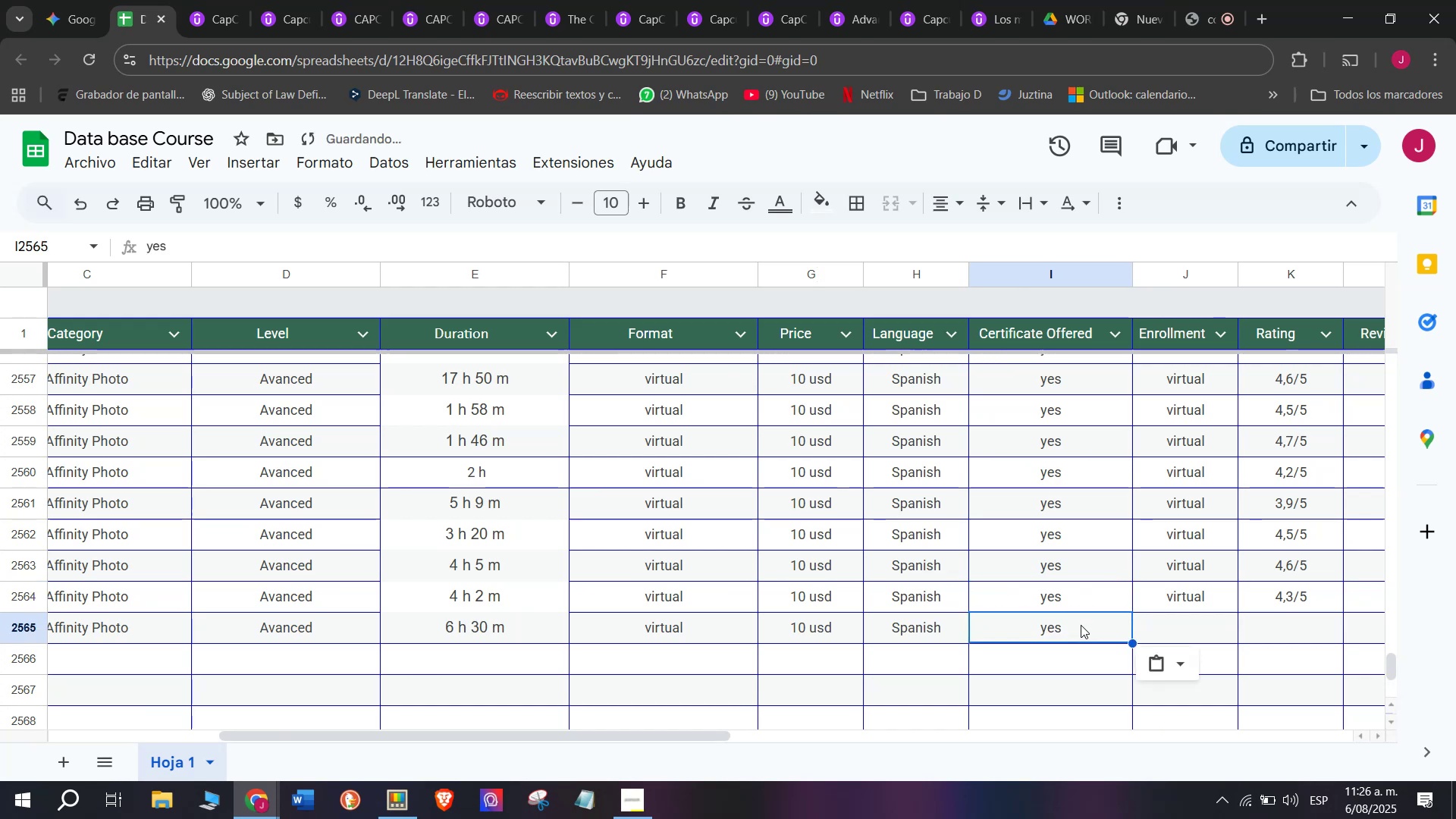 
key(Control+V)
 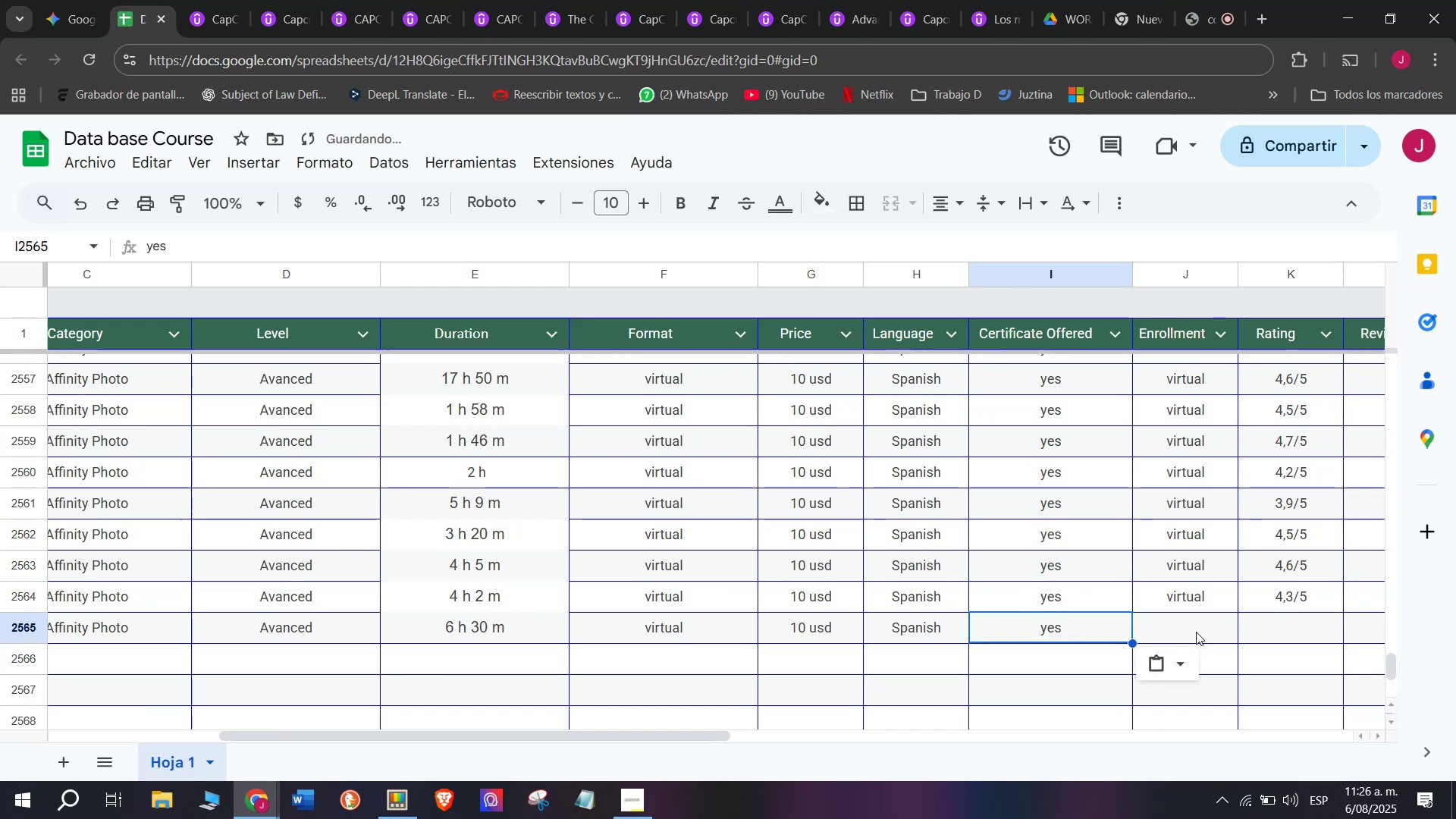 
triple_click([1196, 632])
 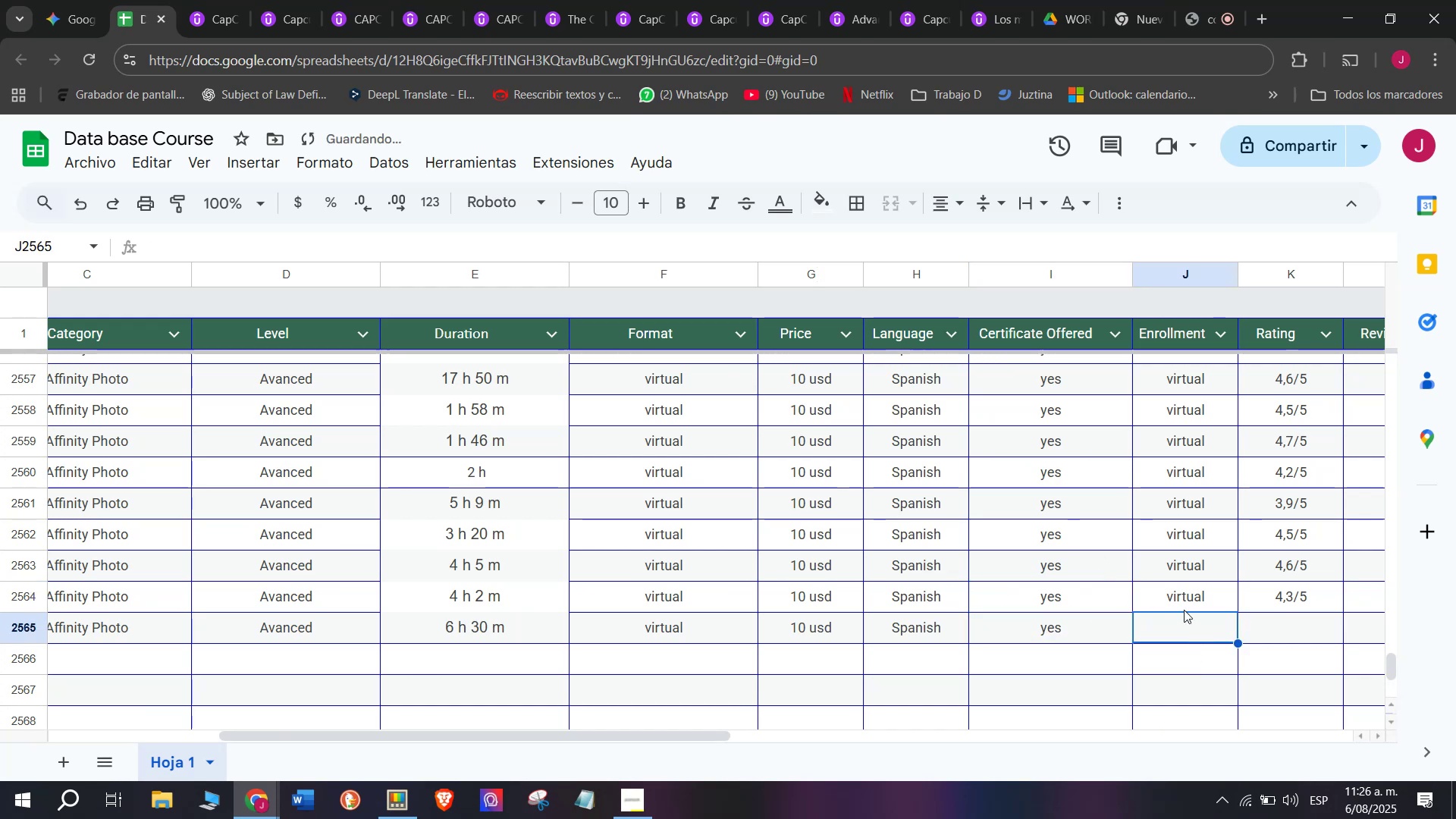 
left_click([1186, 596])
 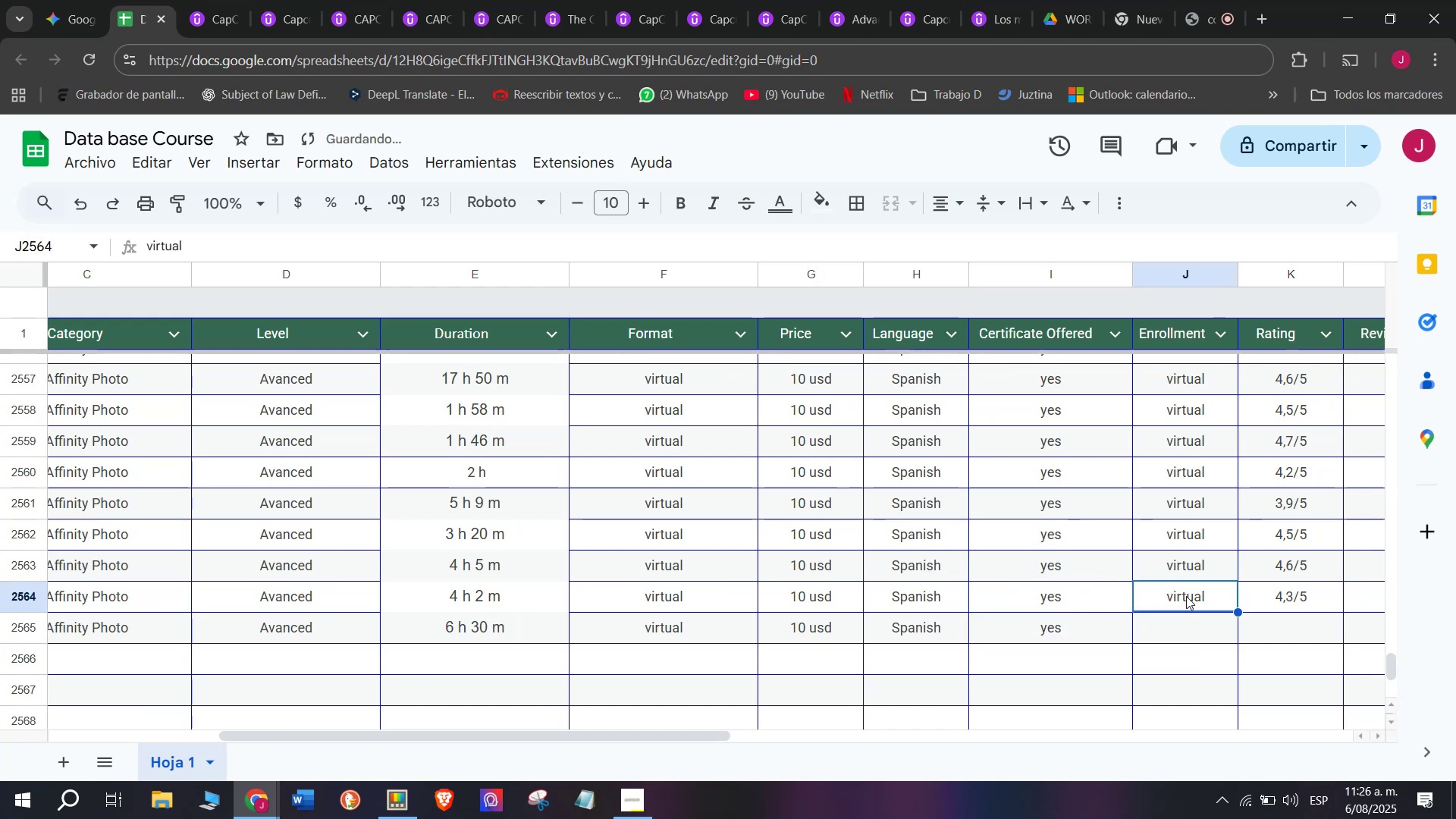 
key(Break)
 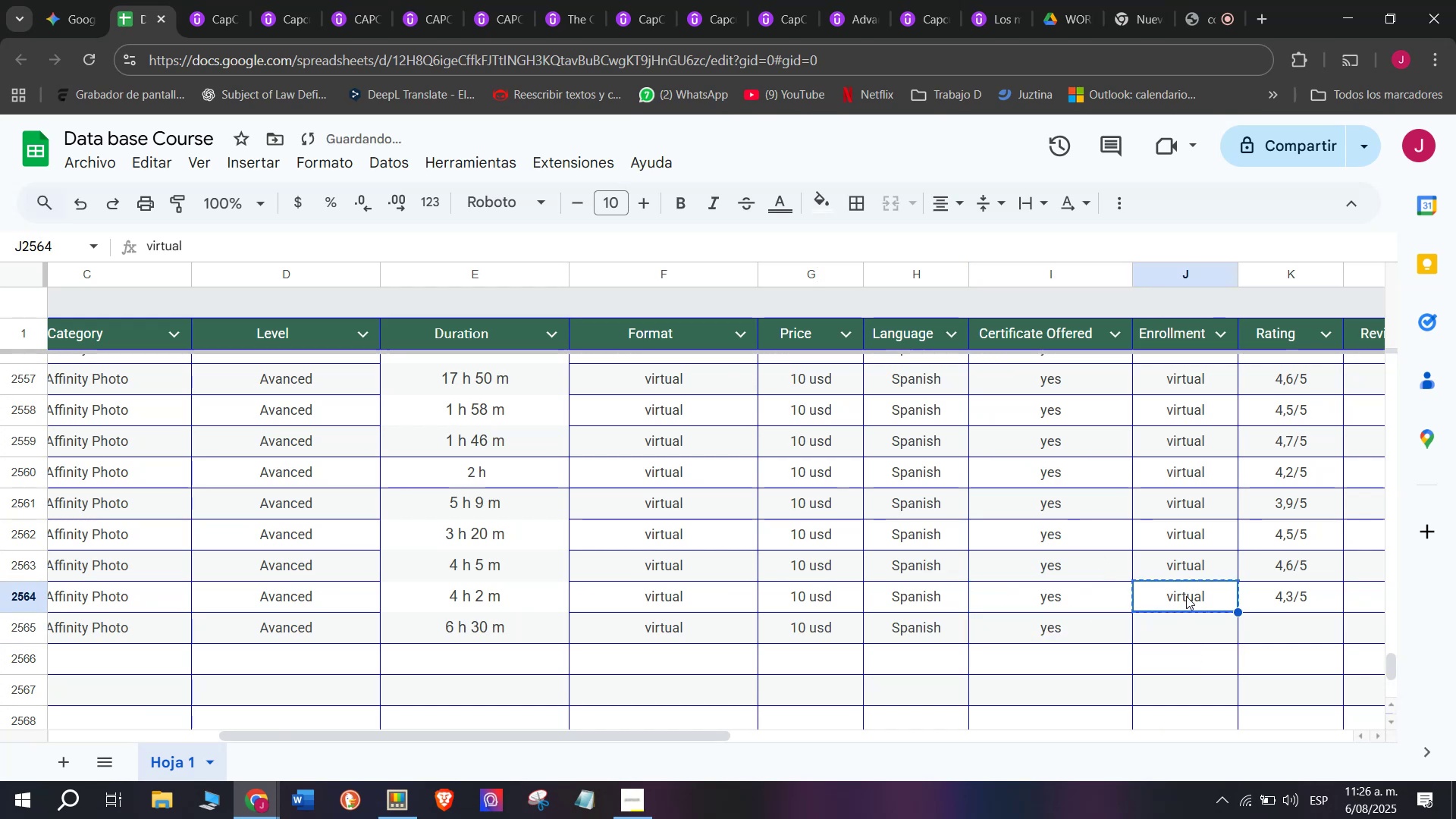 
key(Control+ControlLeft)
 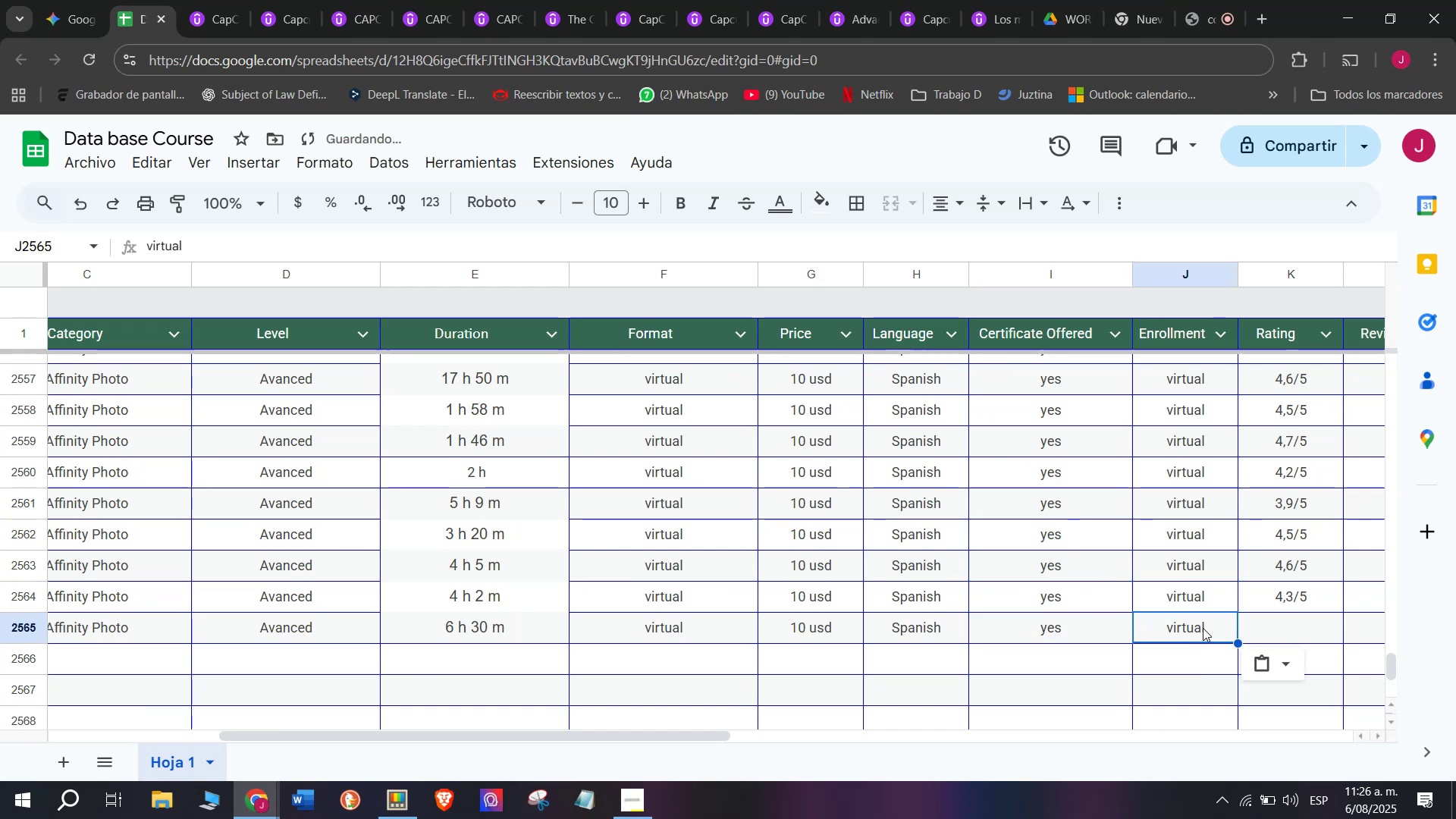 
key(Control+C)
 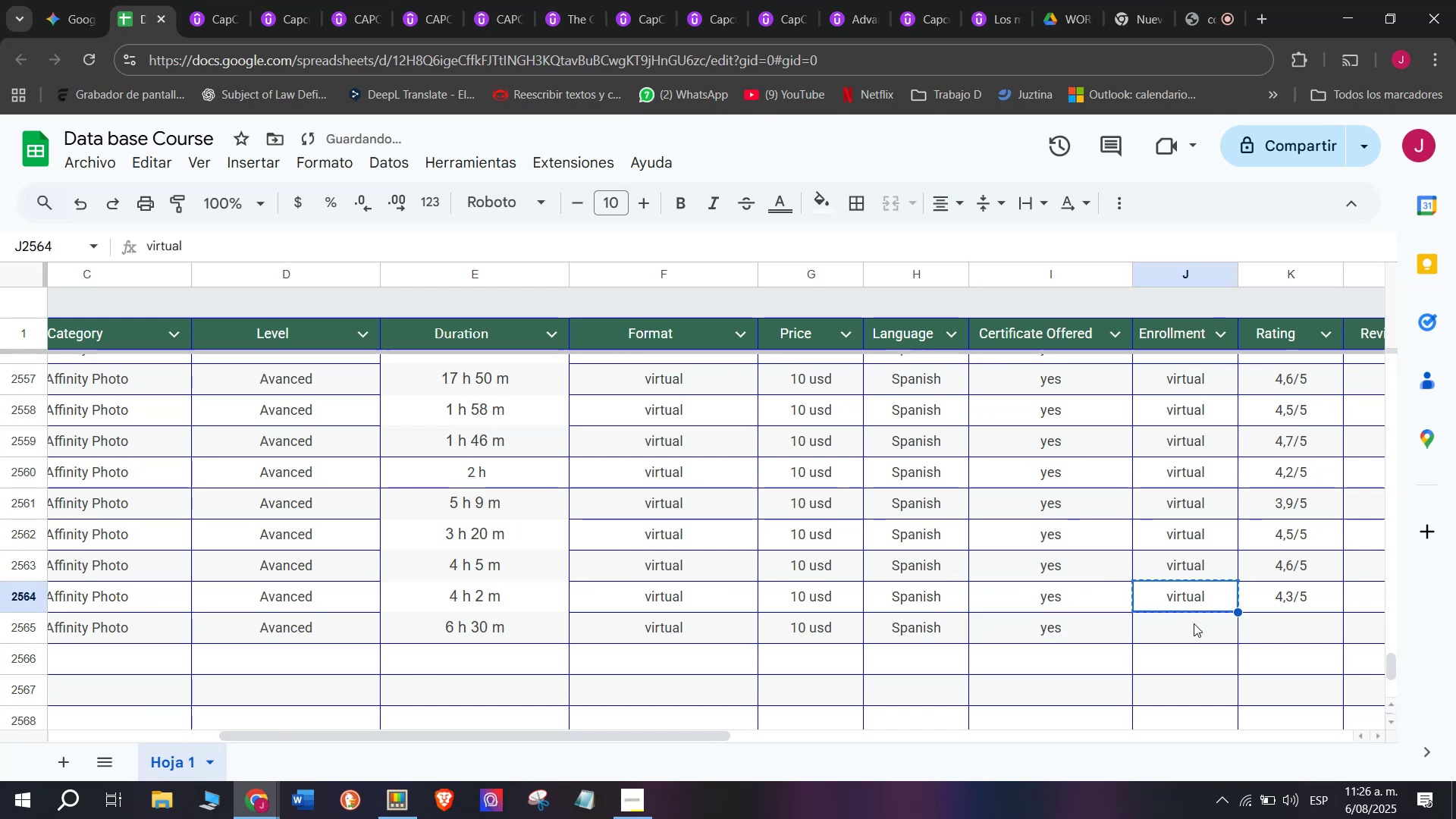 
double_click([1194, 623])
 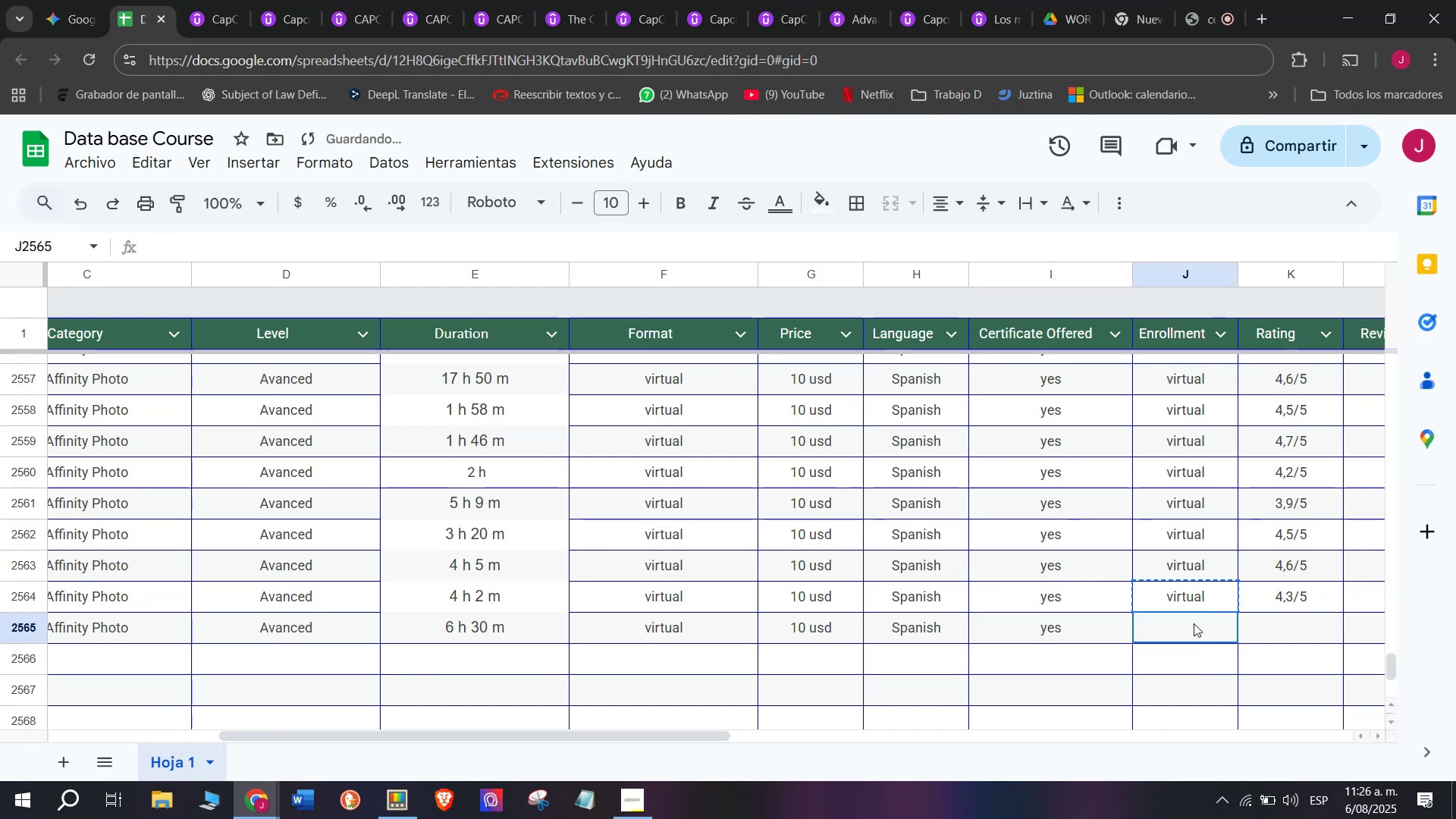 
key(Control+ControlLeft)
 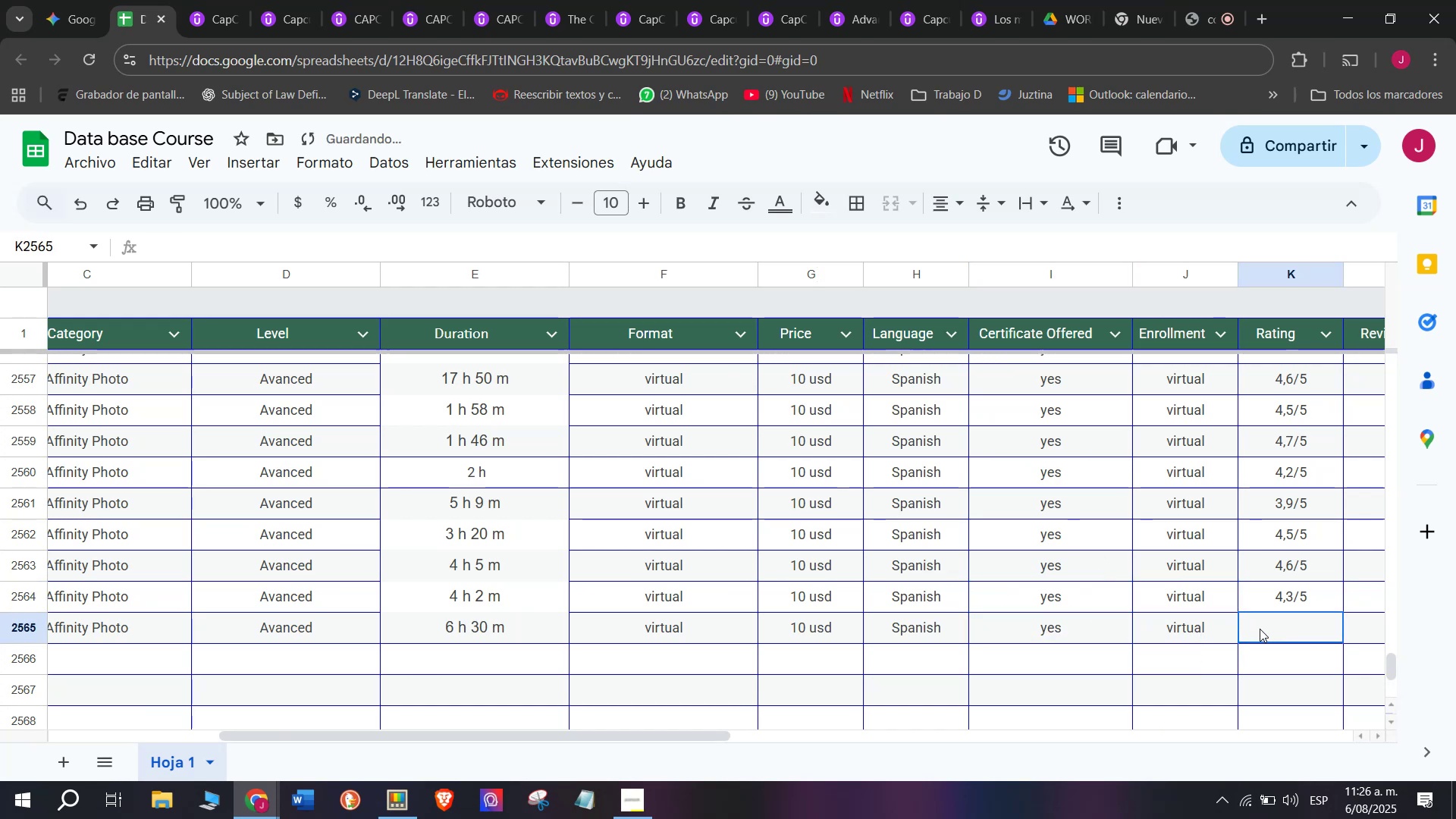 
key(Z)
 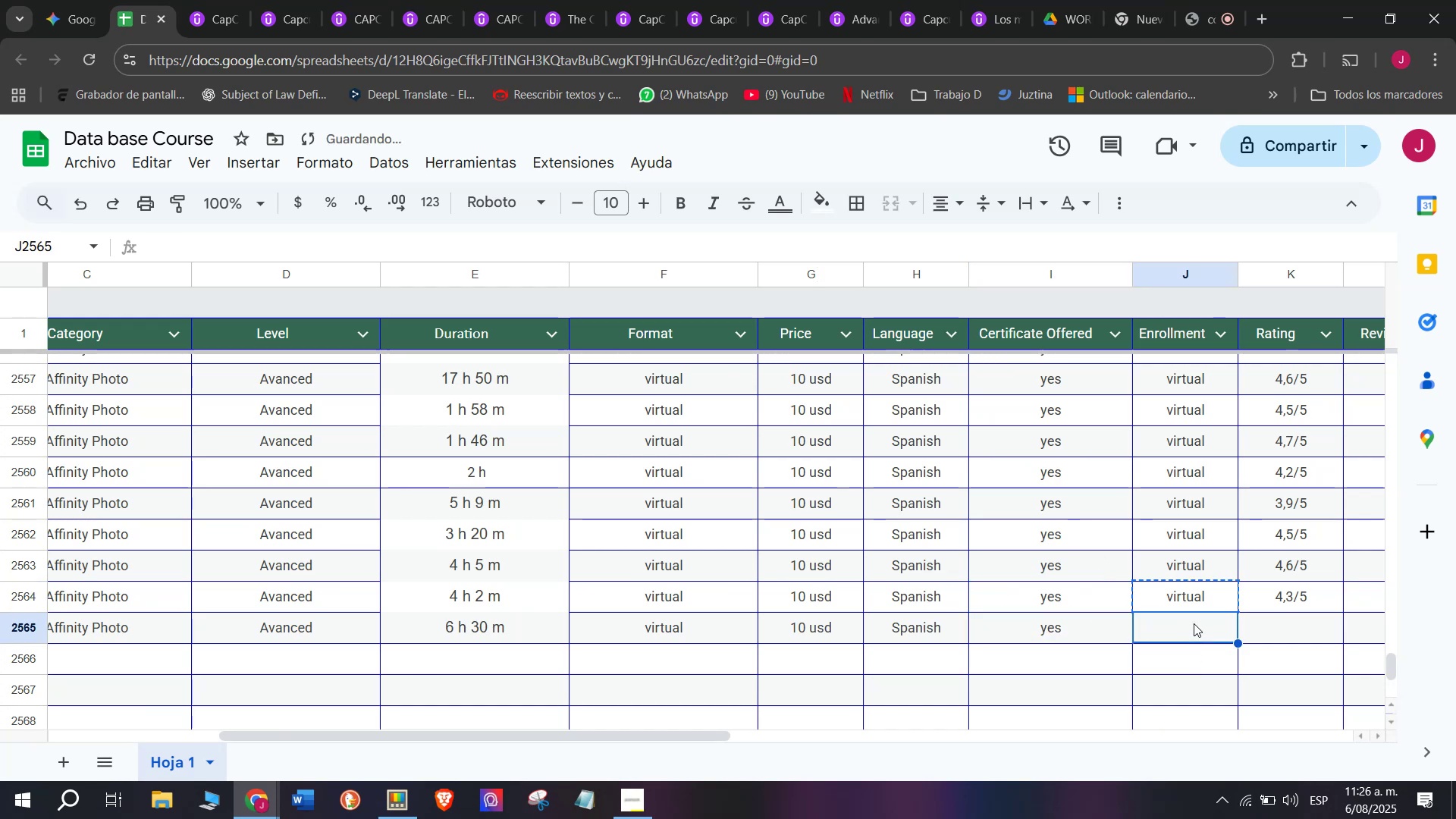 
key(Control+V)
 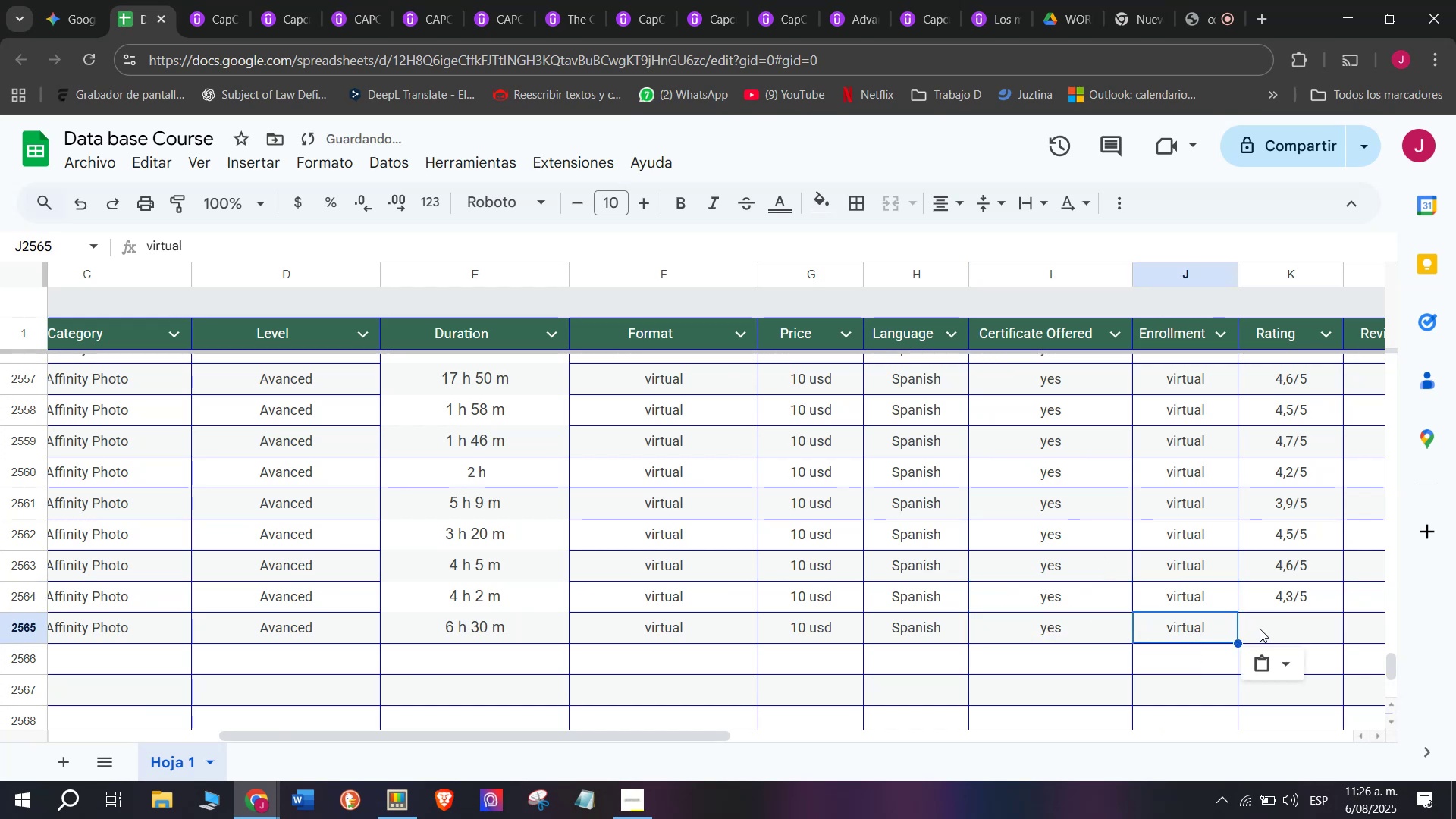 
triple_click([1260, 629])
 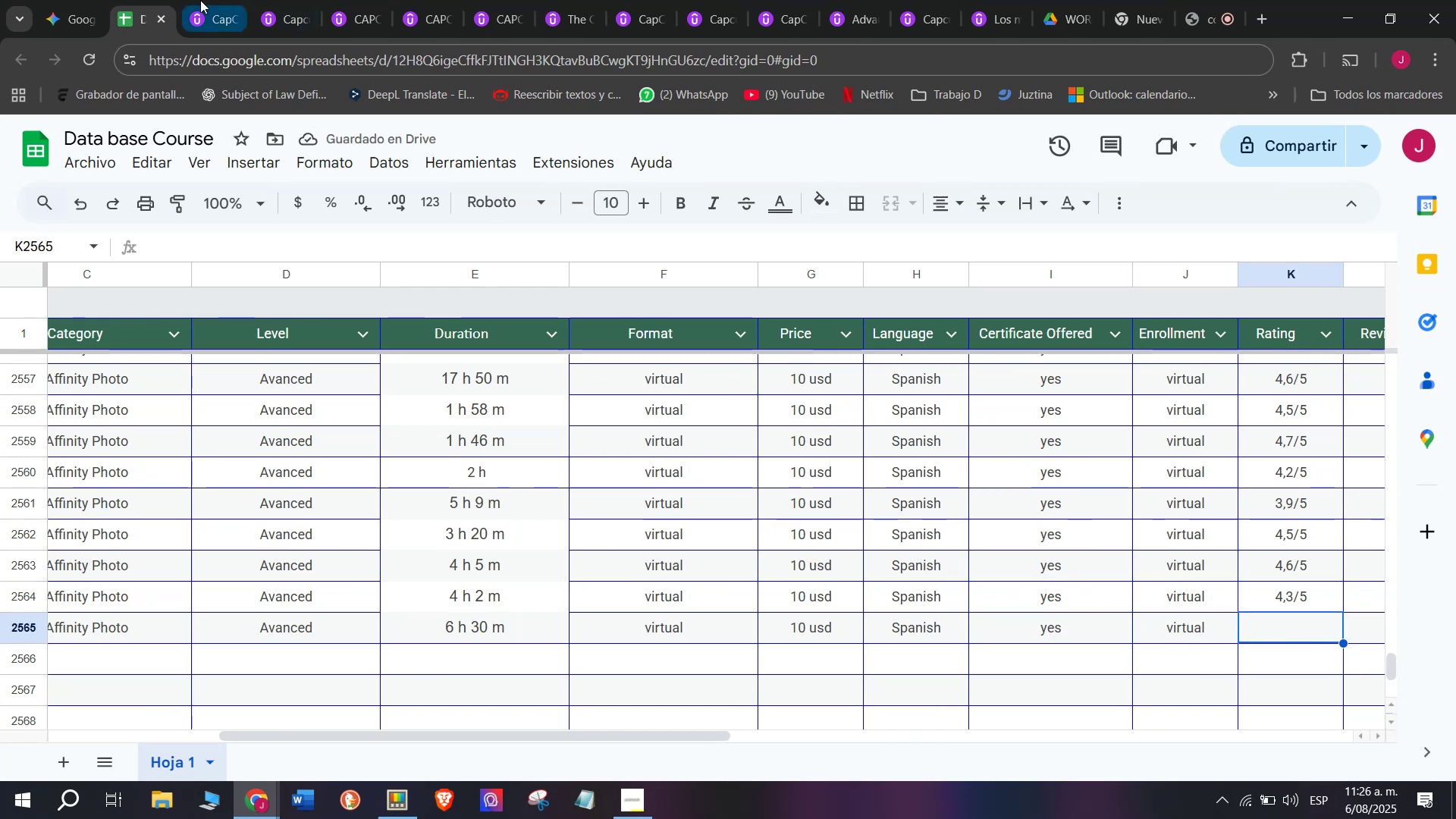 
left_click([213, 0])
 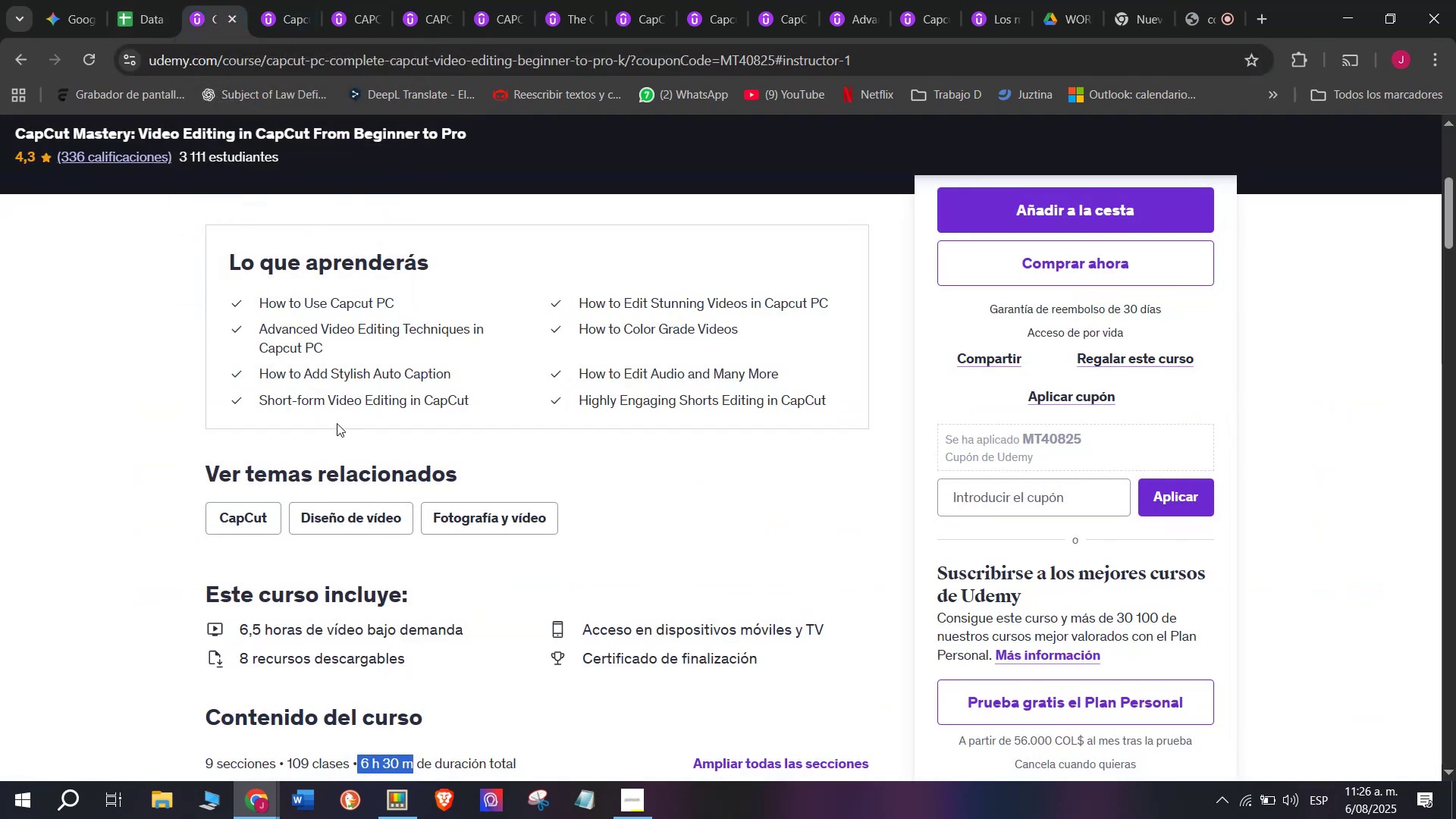 
scroll: coordinate [338, 425], scroll_direction: up, amount: 6.0
 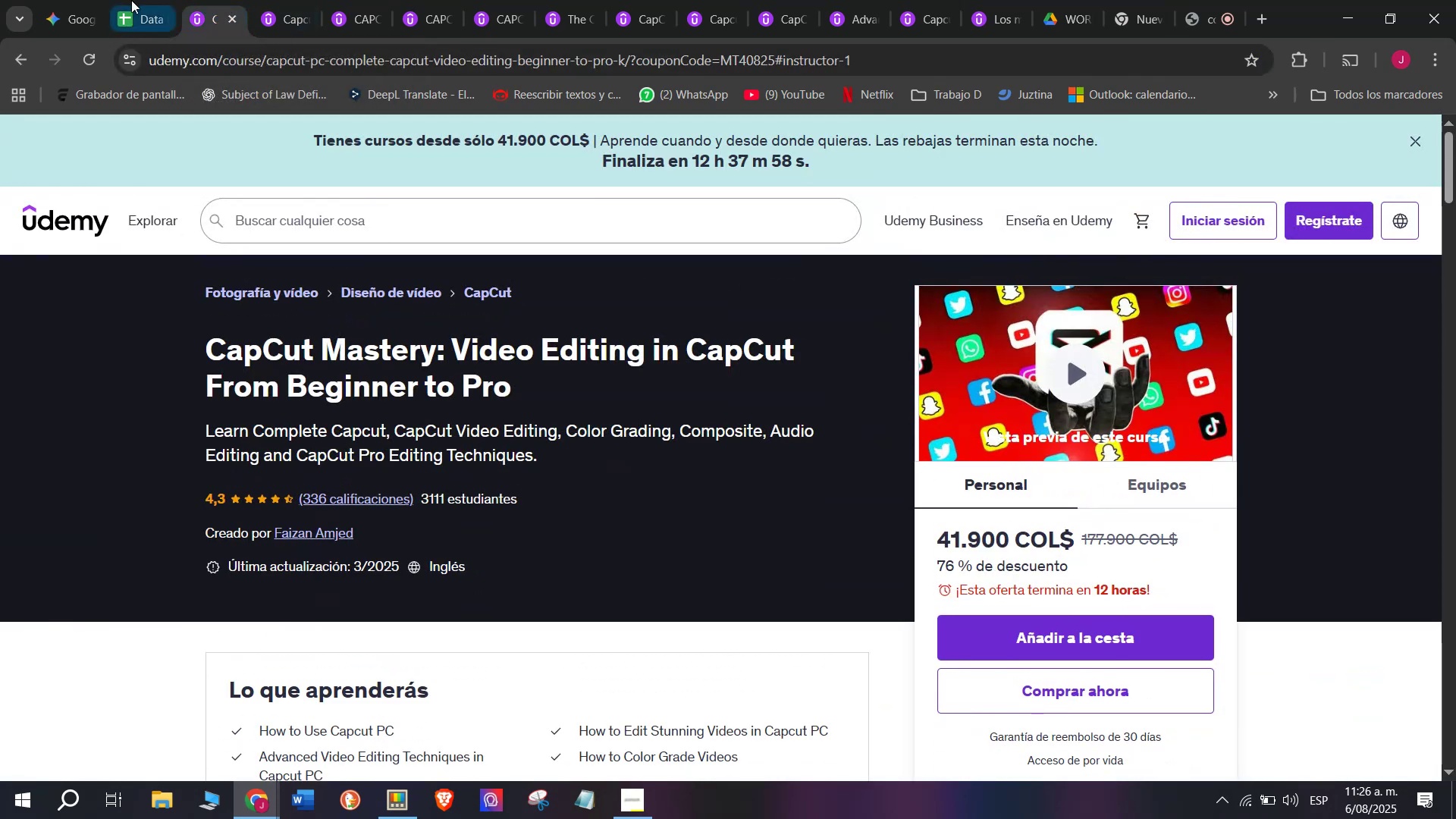 
left_click([131, 0])
 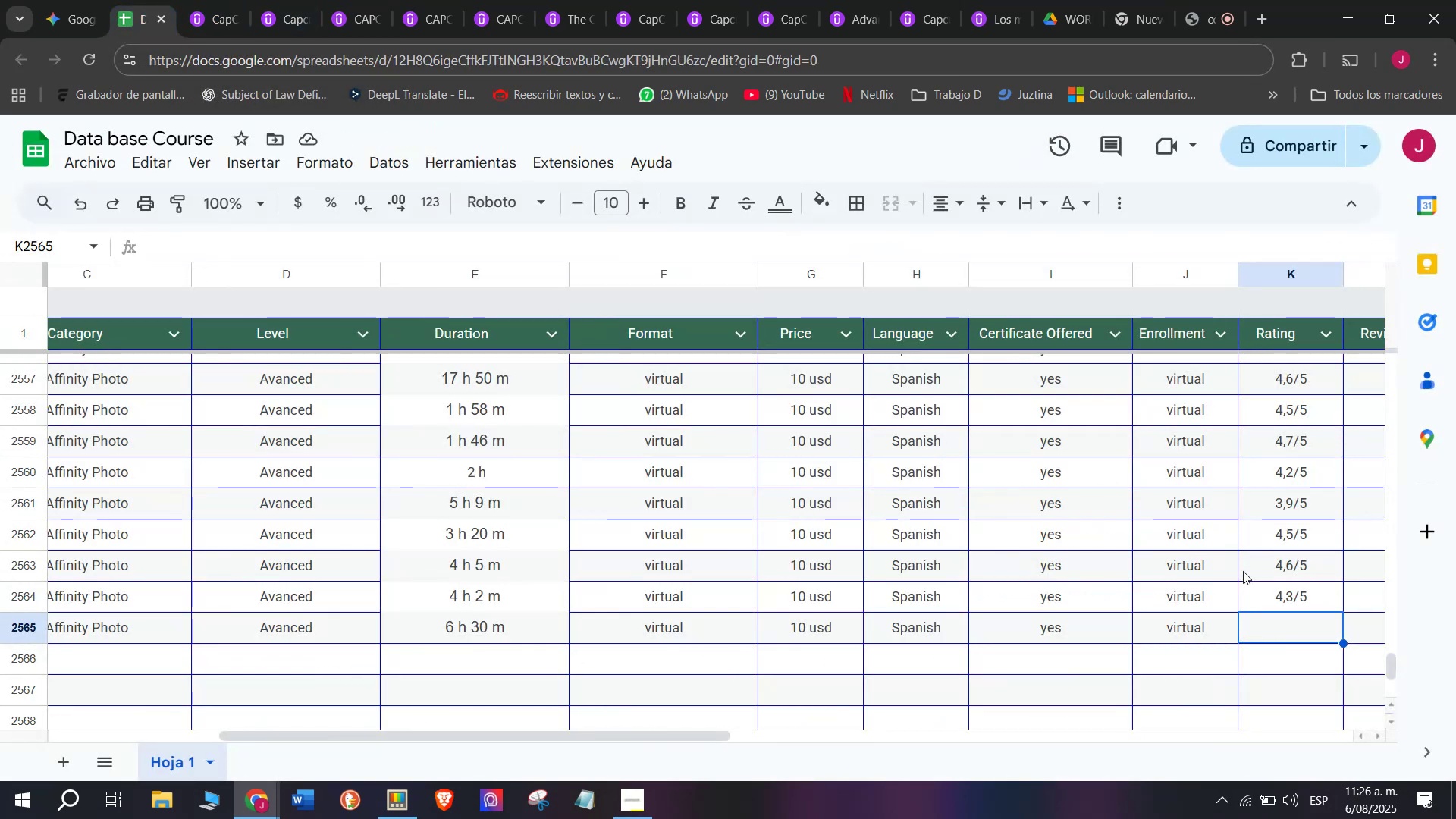 
left_click([1278, 590])
 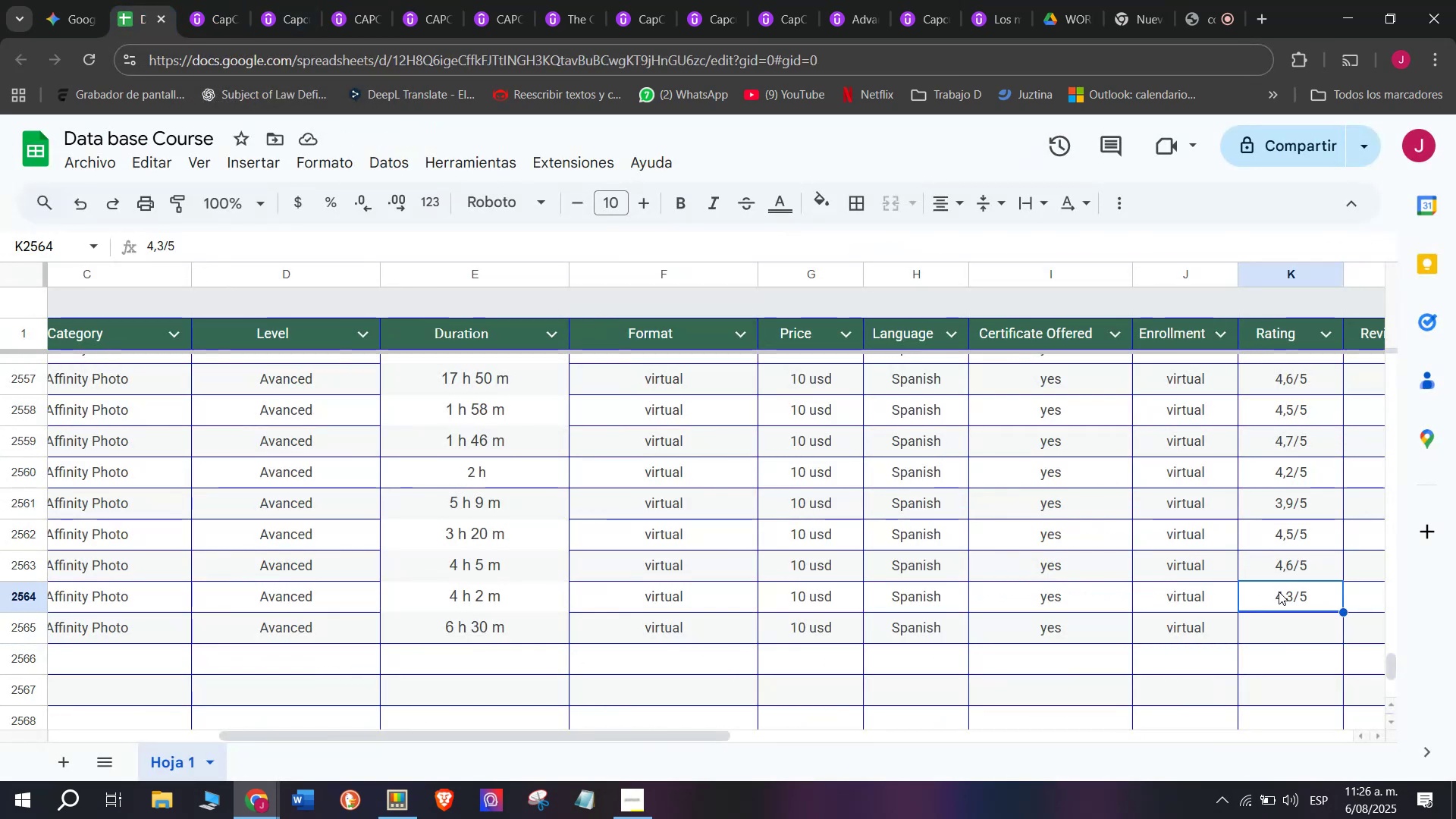 
key(Control+ControlLeft)
 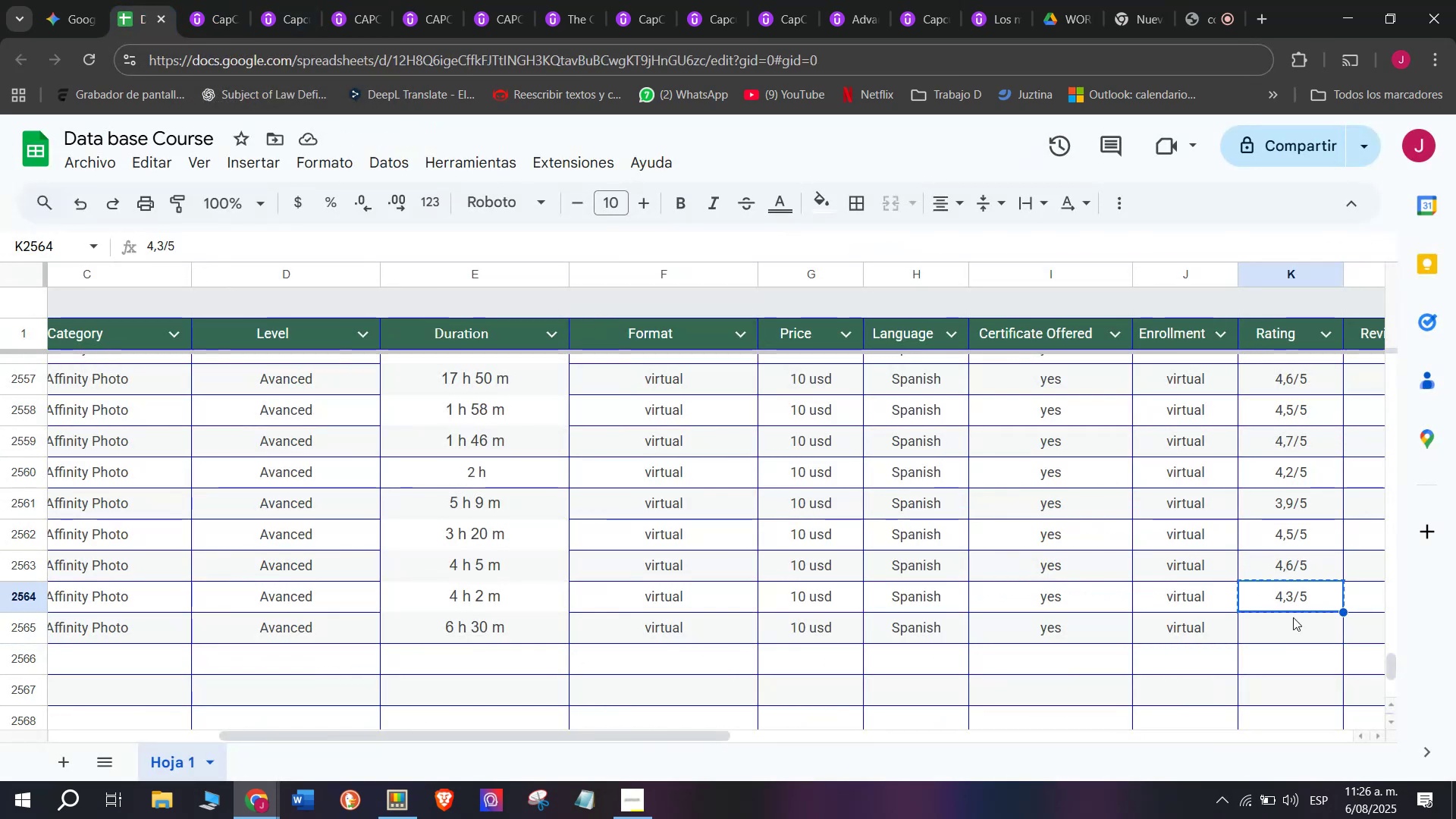 
key(Break)
 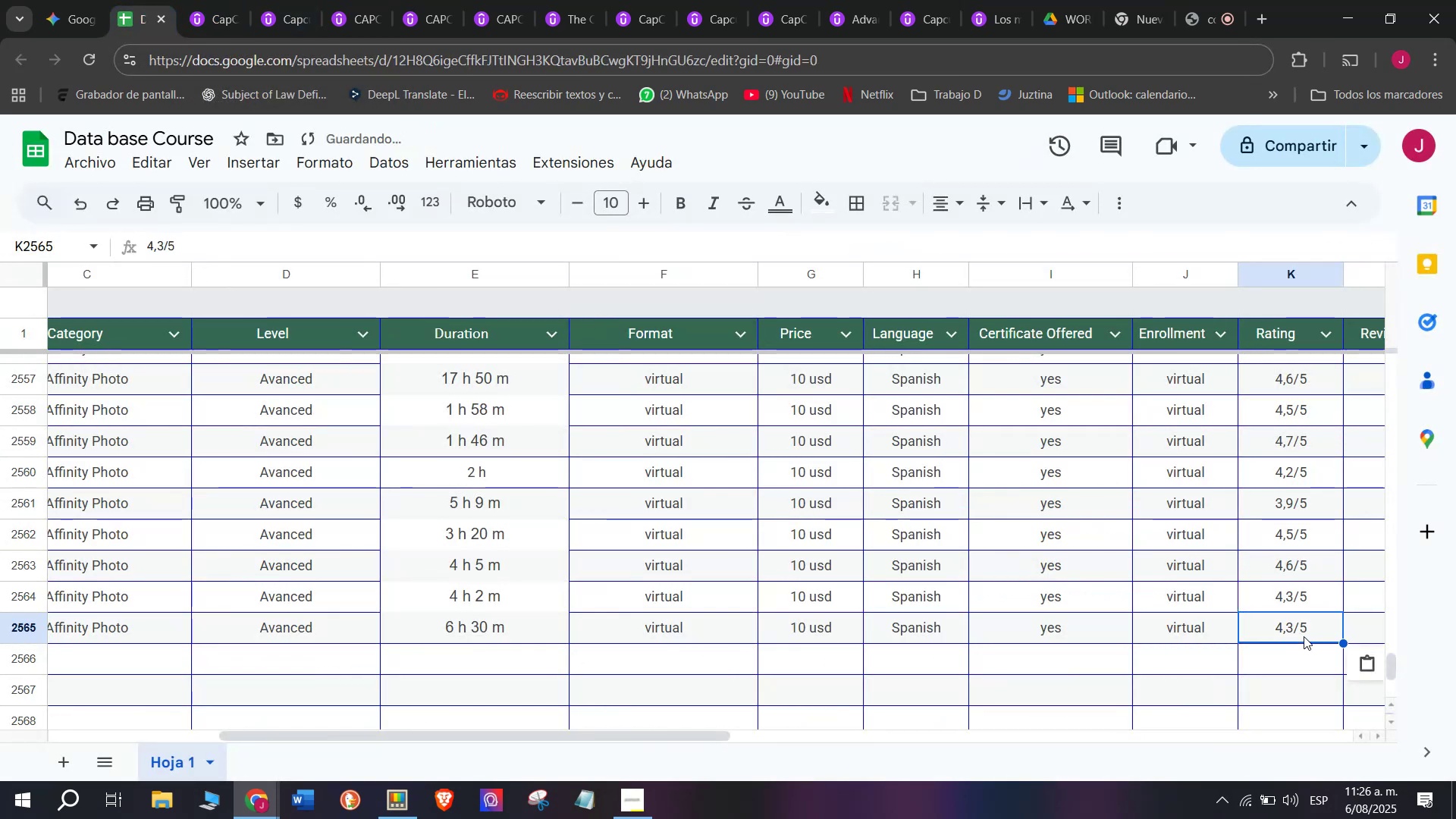 
key(Control+C)
 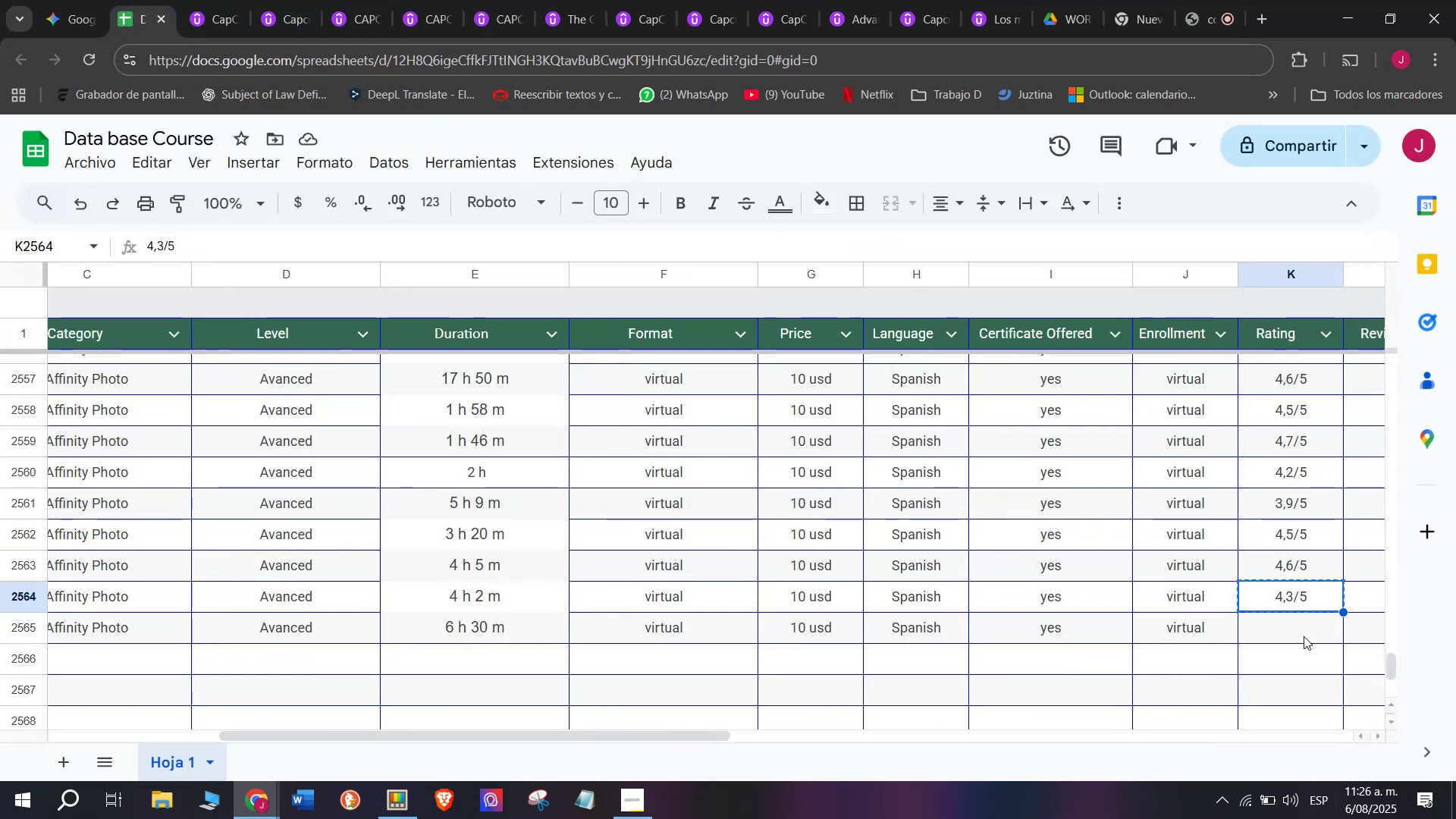 
double_click([1304, 636])
 